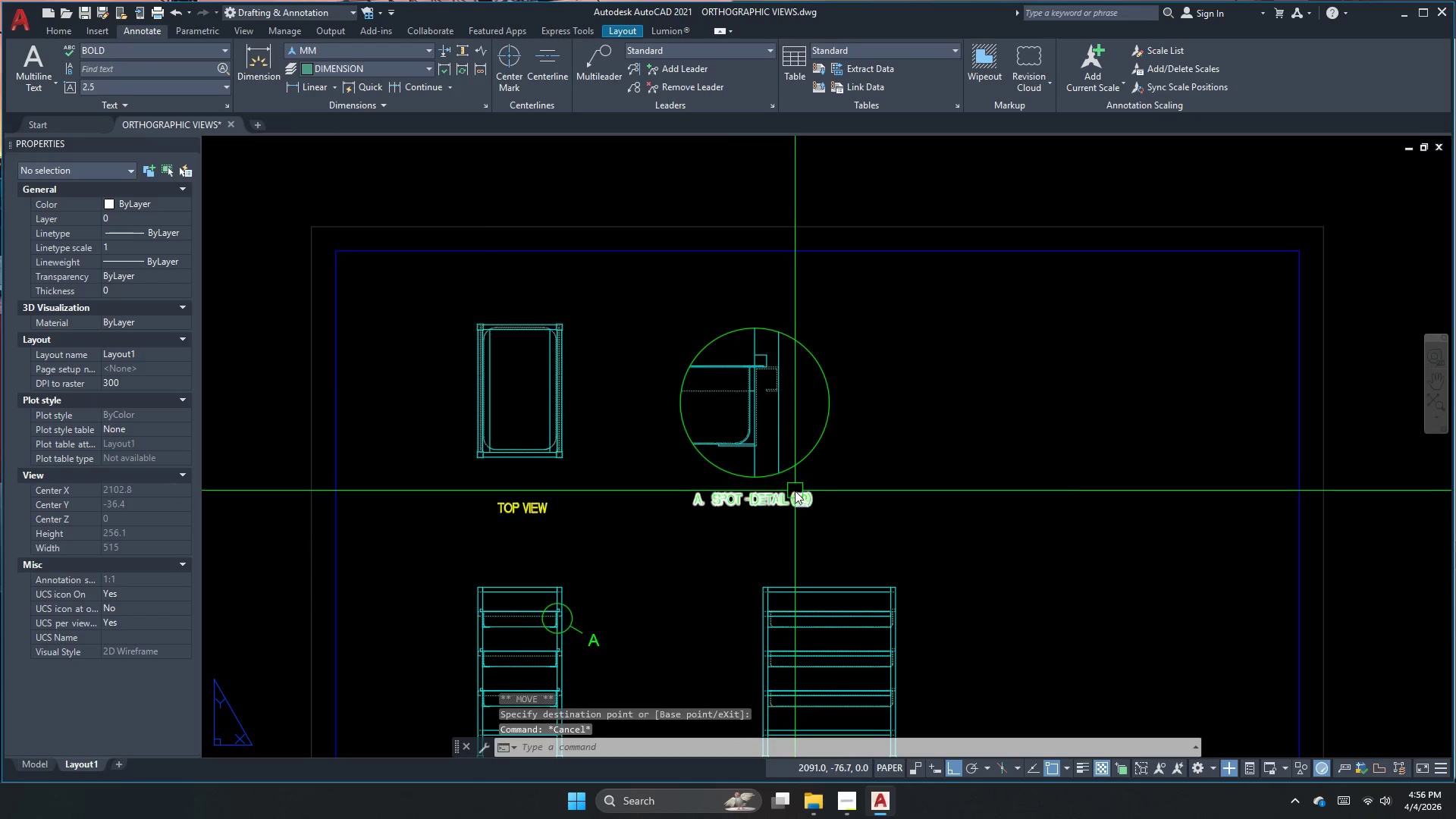 
scroll: coordinate [729, 382], scroll_direction: down, amount: 3.0
 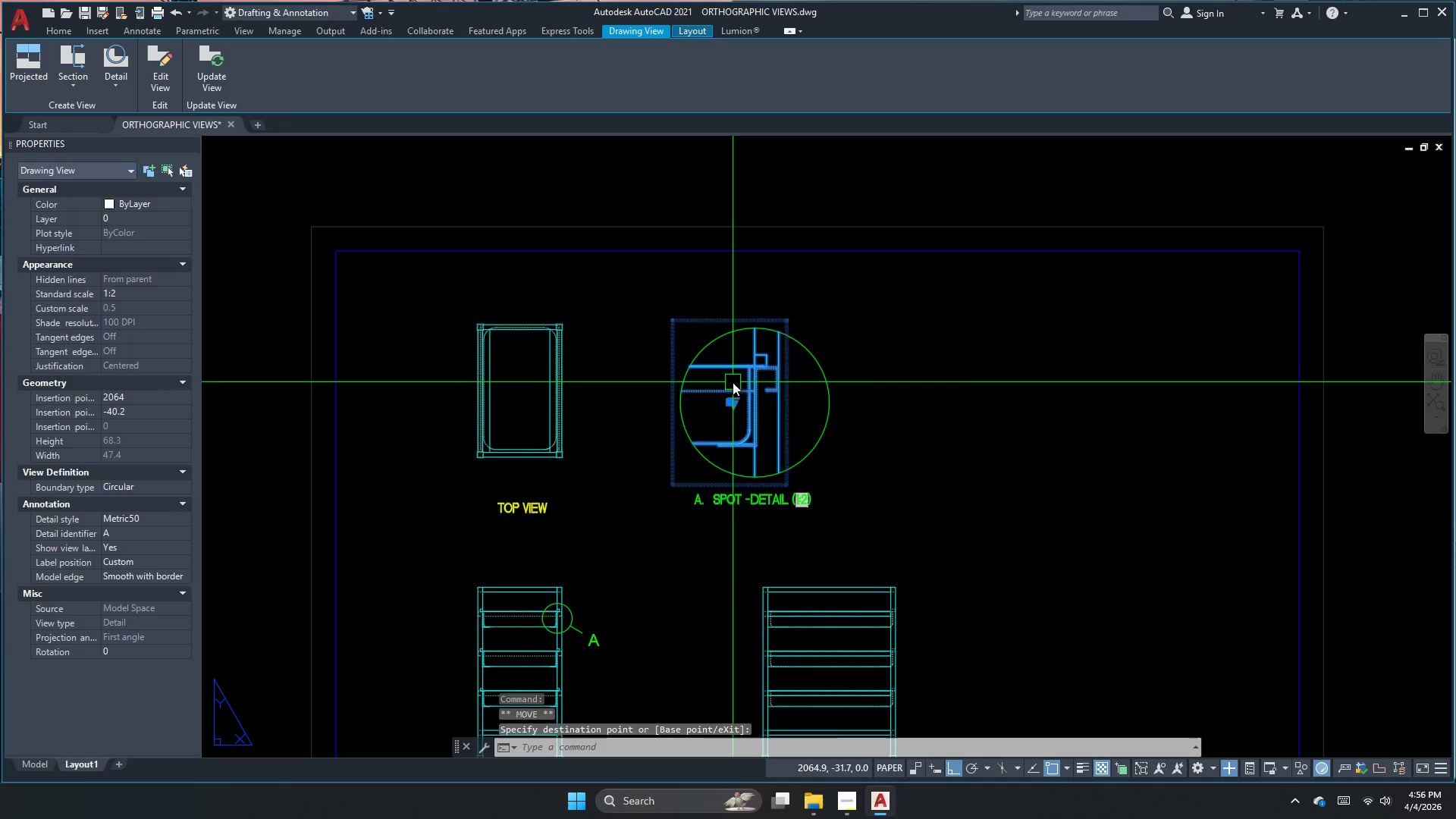 
key(M)
 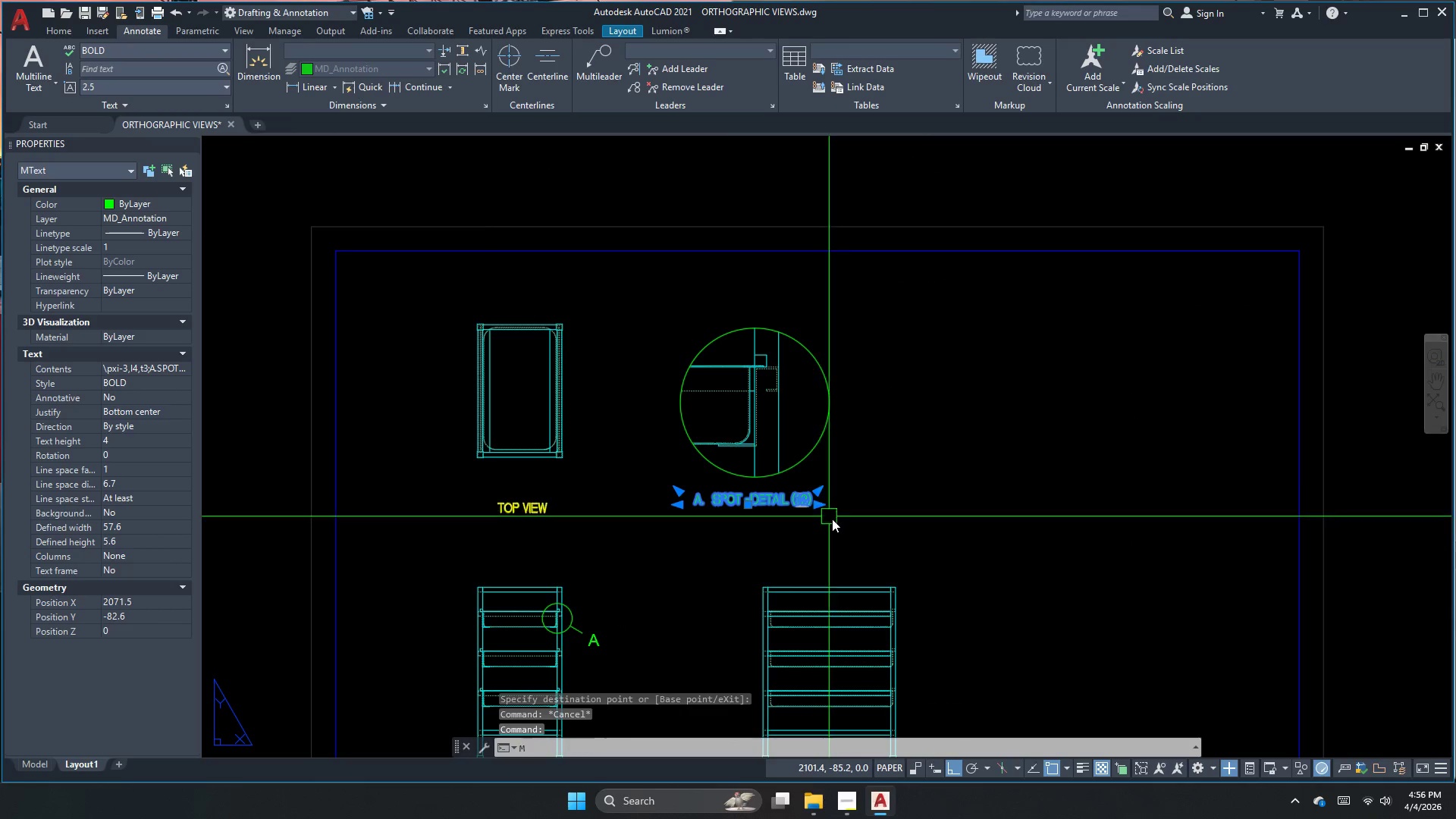 
key(Space)
 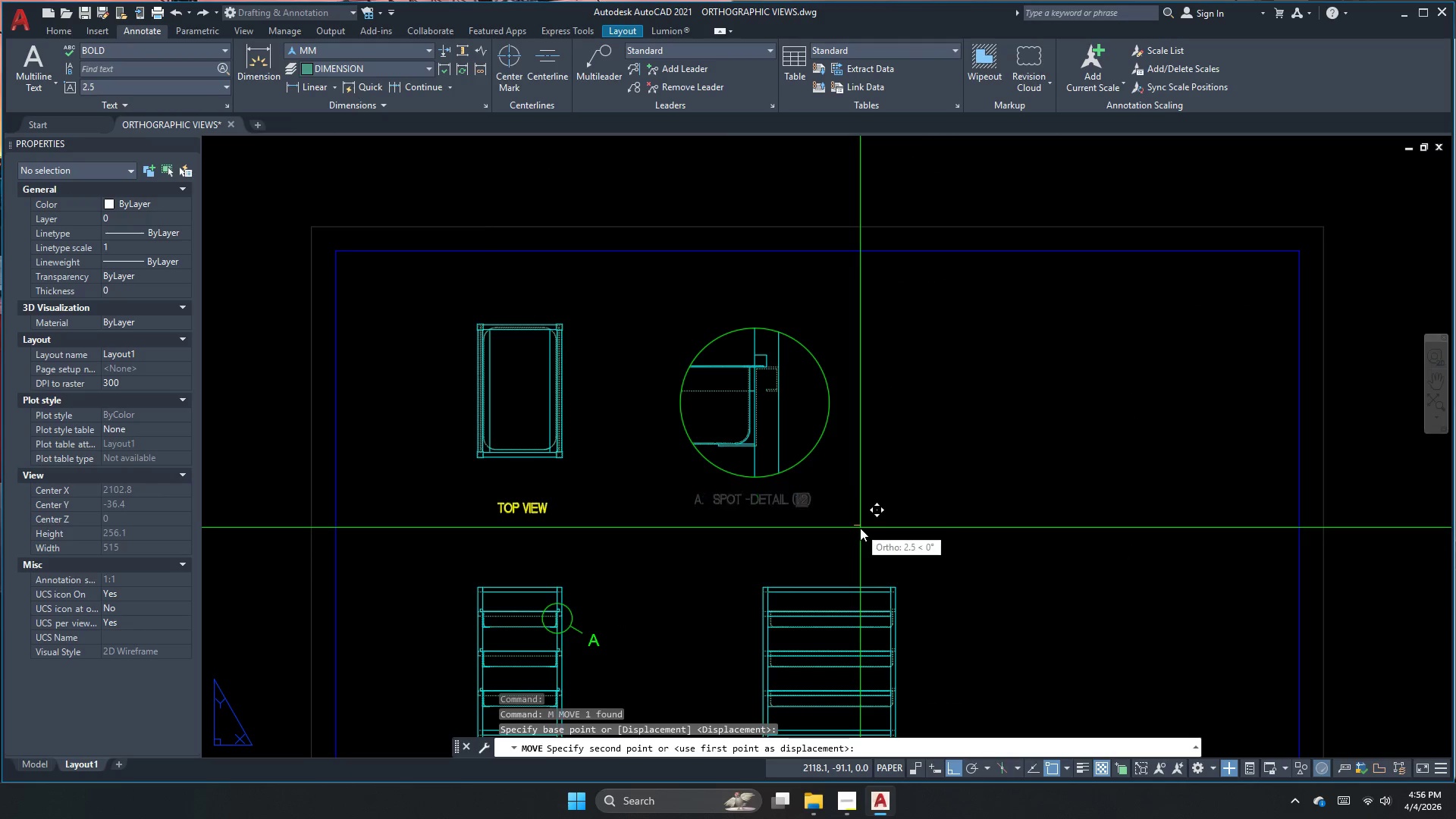 
left_click([860, 528])
 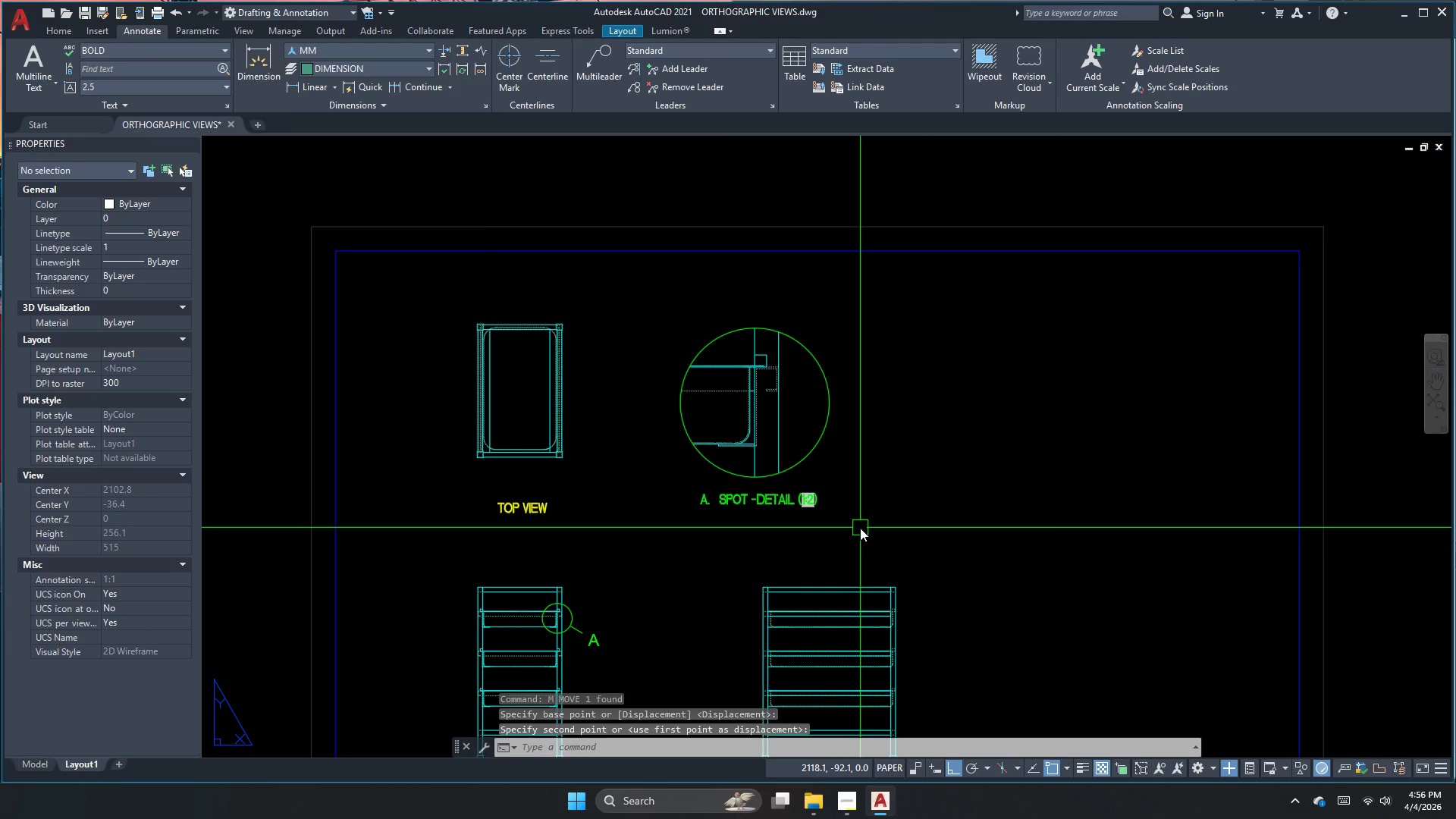 
key(Escape)
 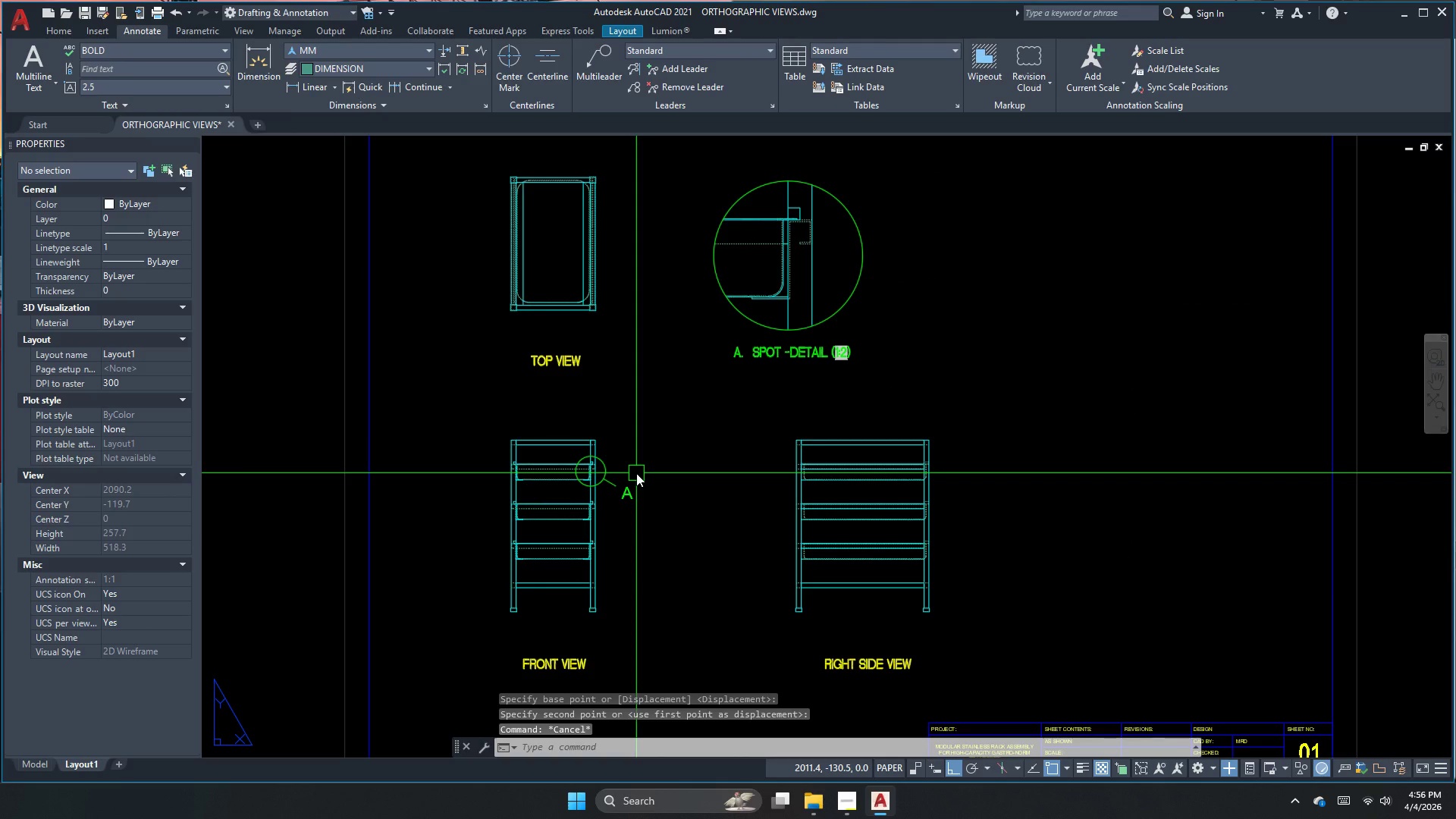 
scroll: coordinate [617, 497], scroll_direction: up, amount: 2.0
 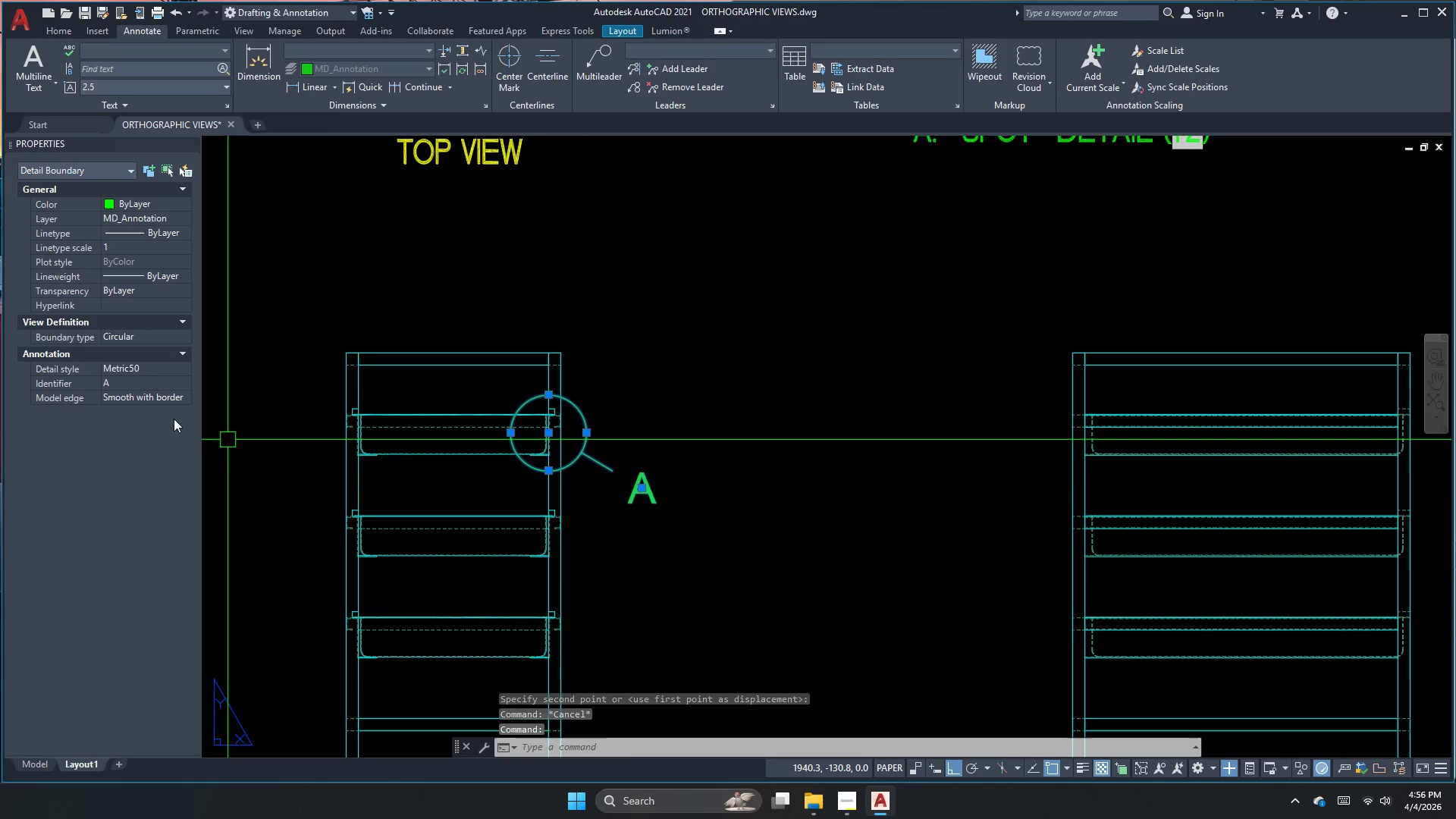 
double_click([136, 362])
 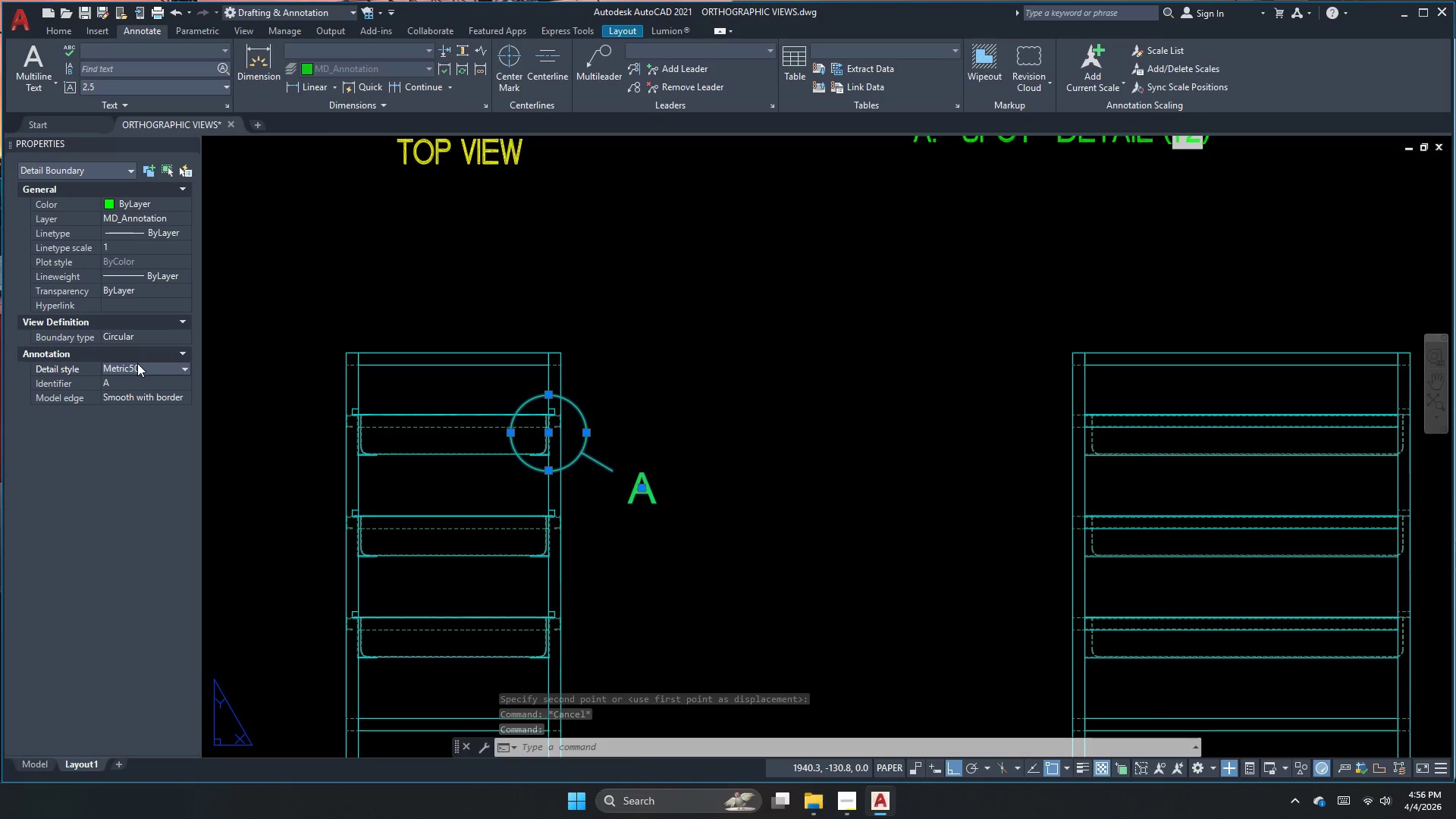 
triple_click([137, 364])
 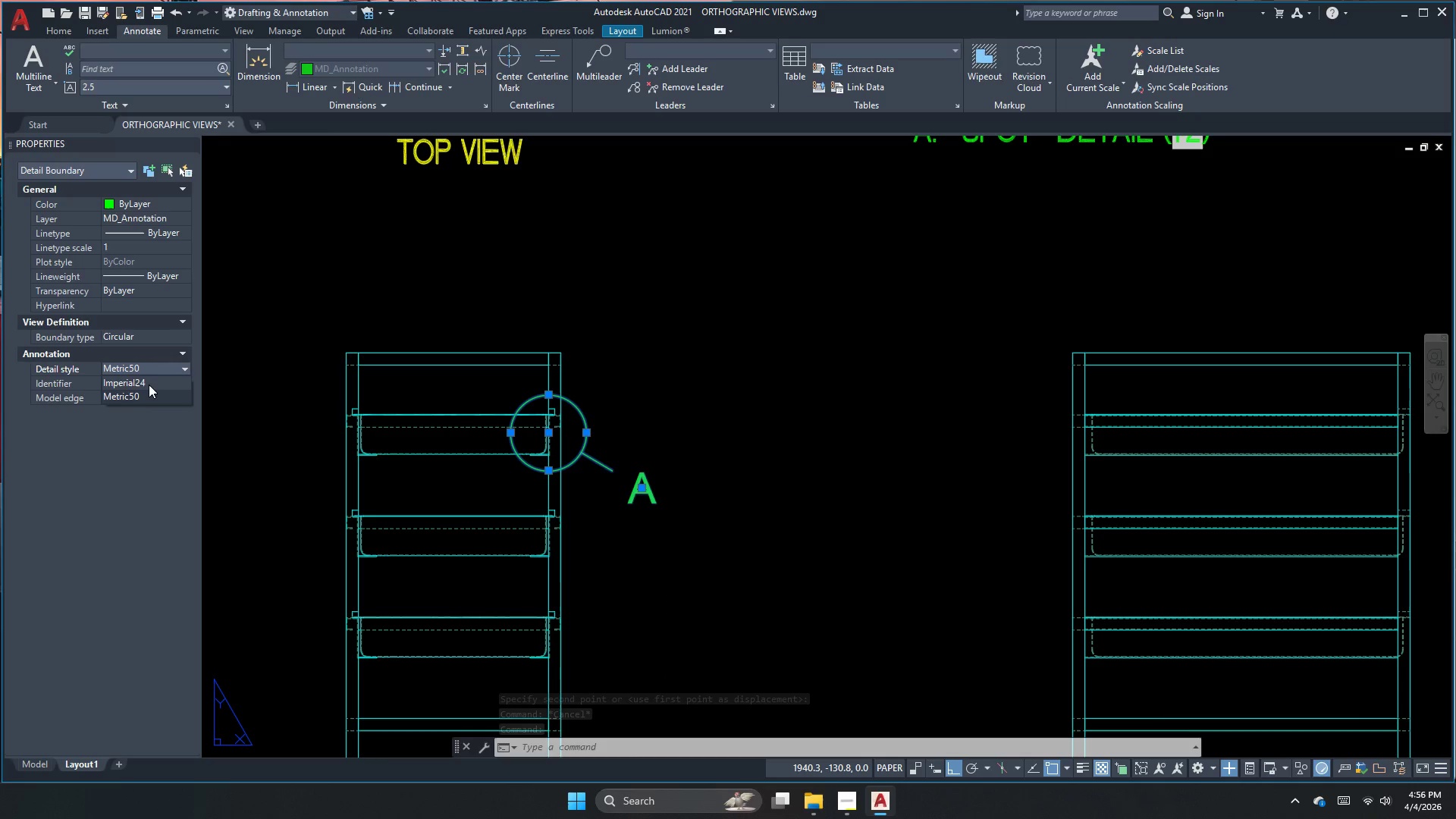 
left_click([151, 381])
 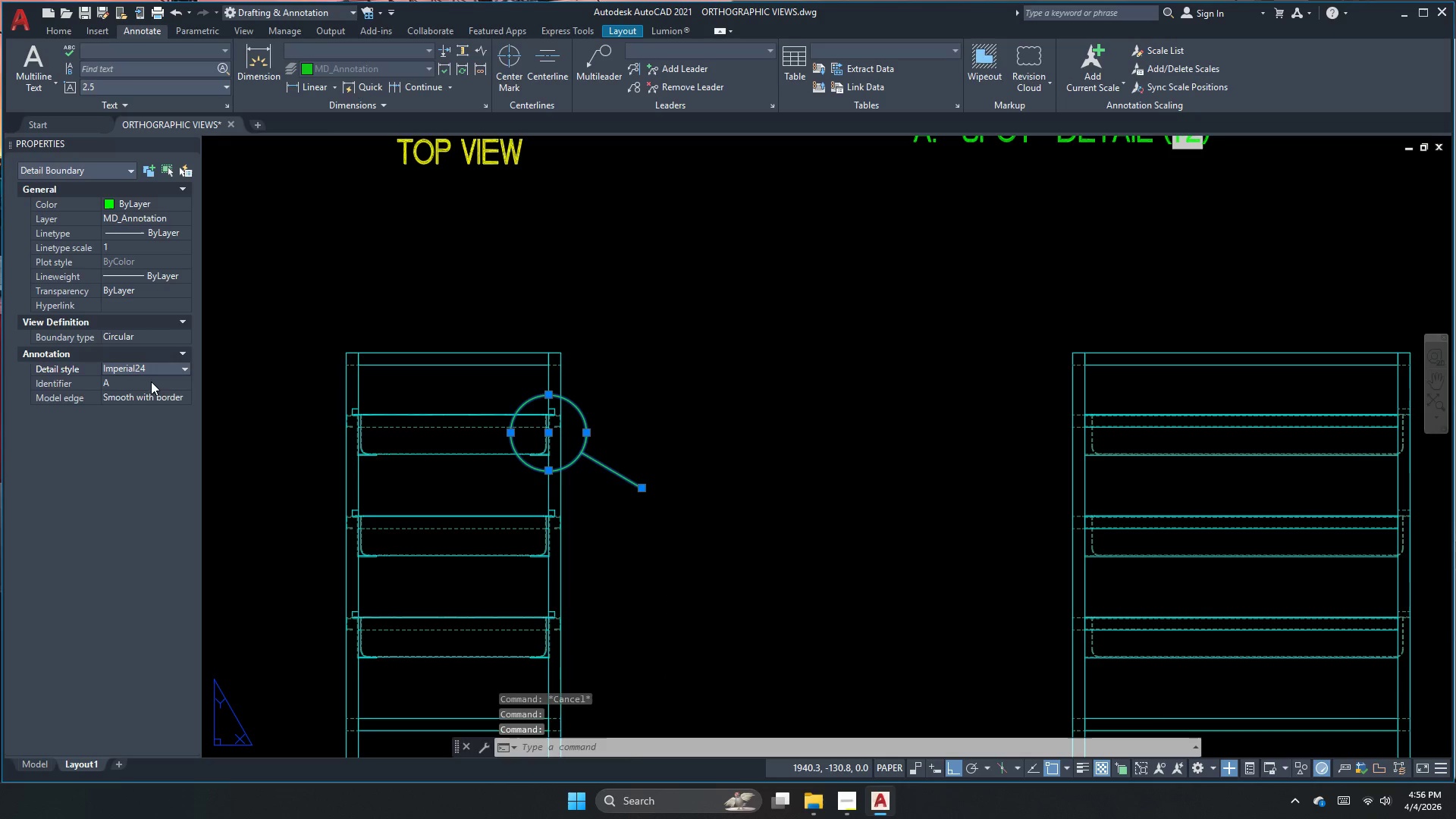 
key(Escape)
 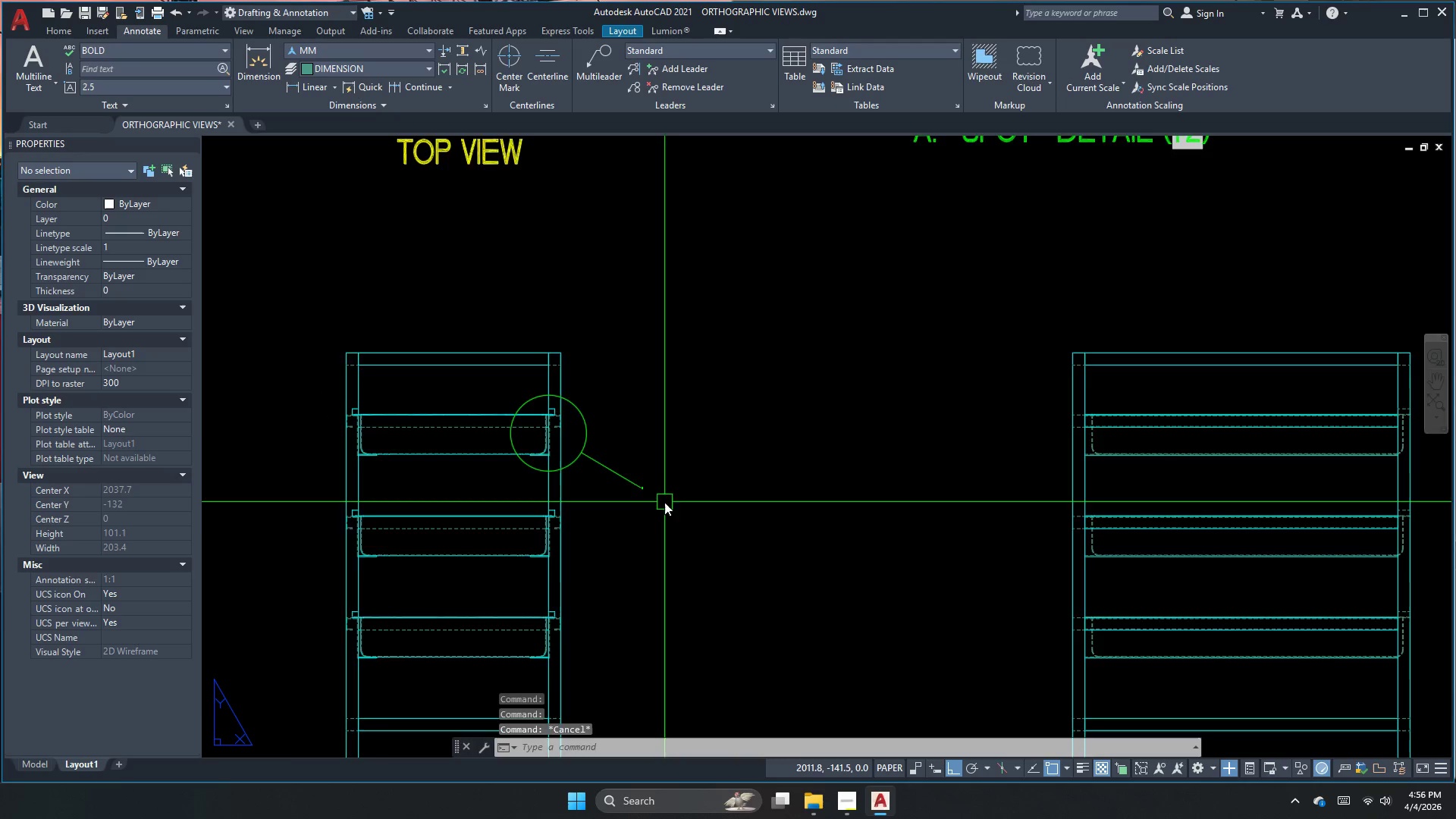 
scroll: coordinate [651, 490], scroll_direction: up, amount: 4.0
 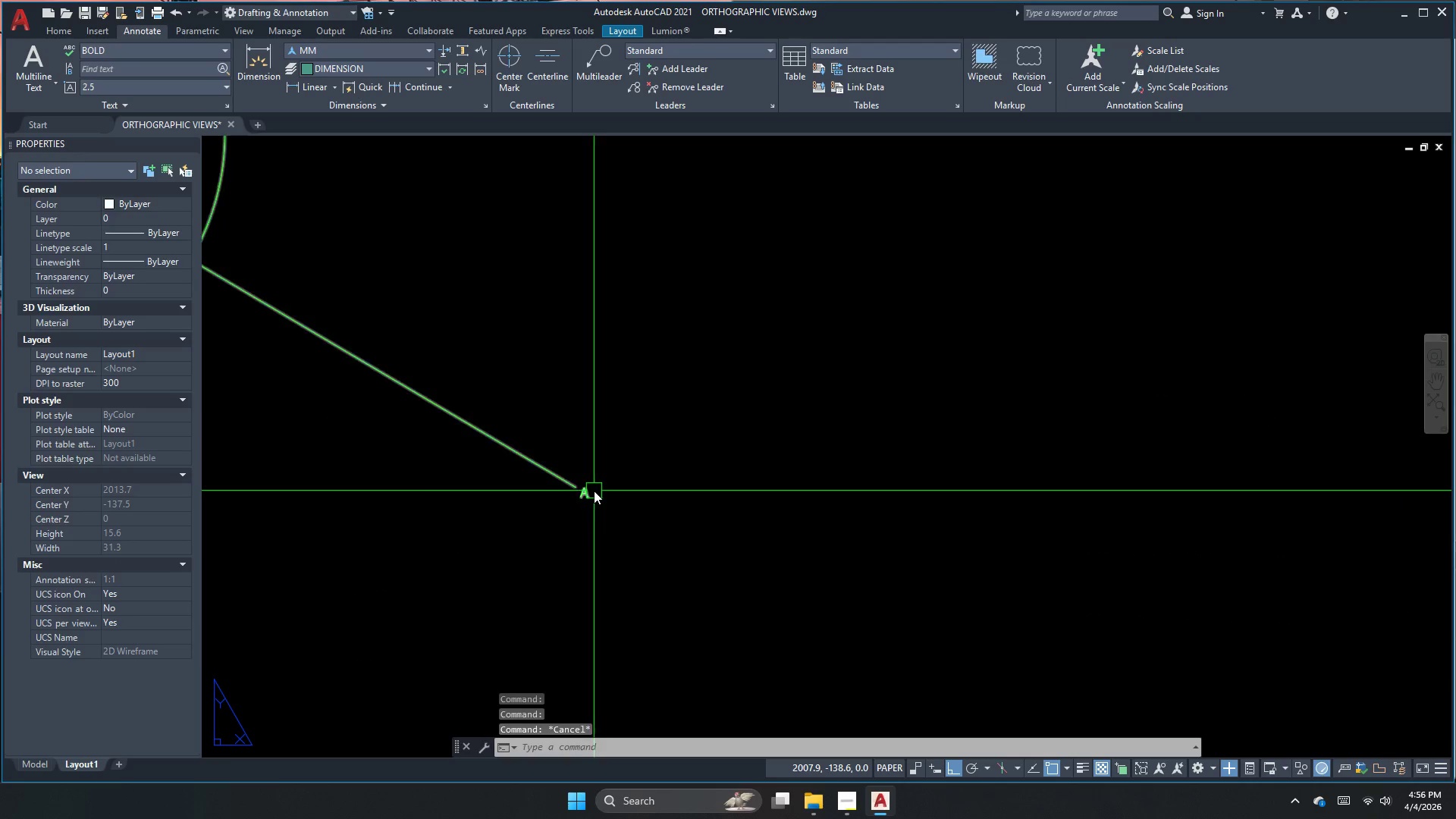 
double_click([594, 491])
 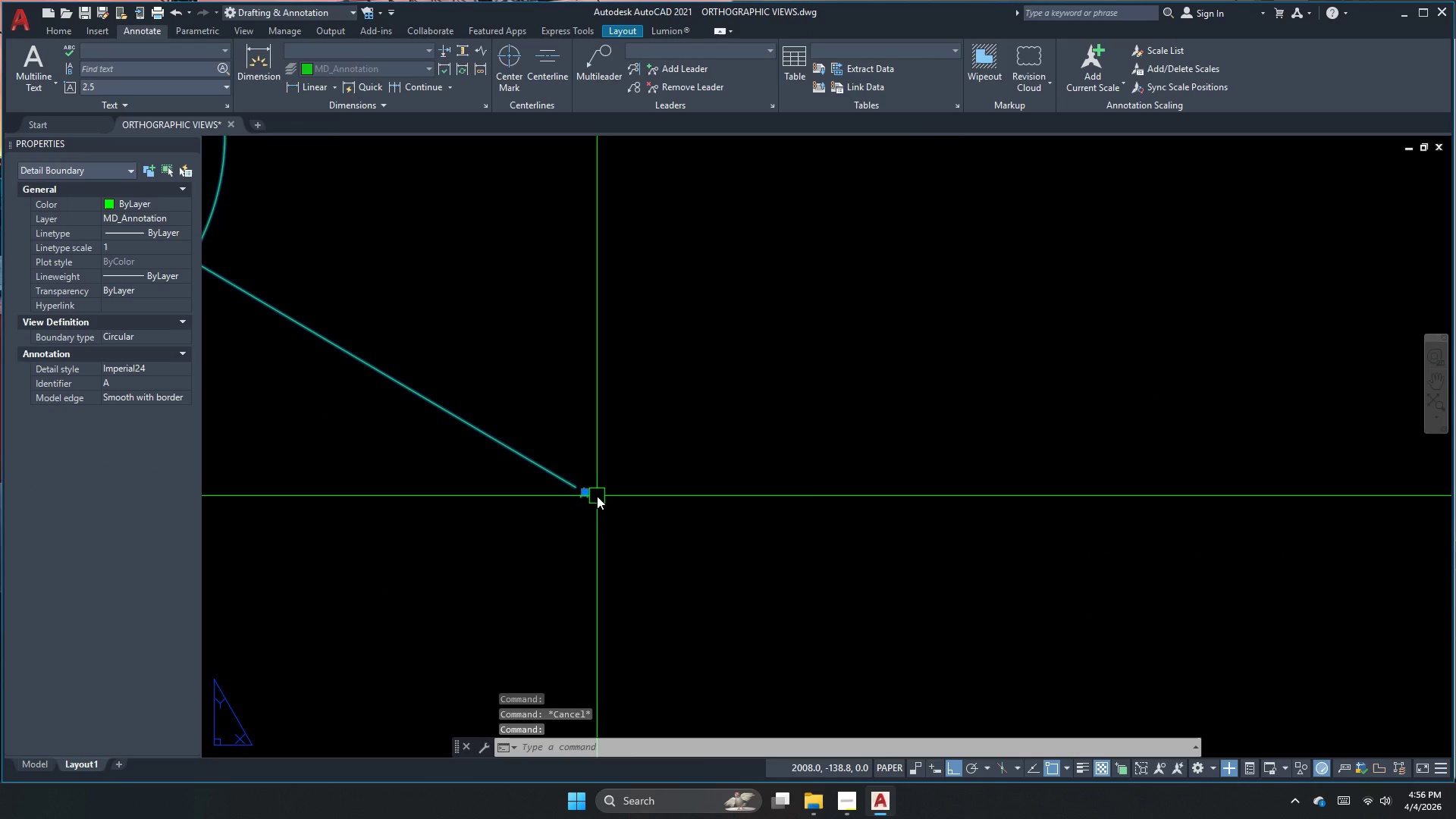 
key(Escape)
 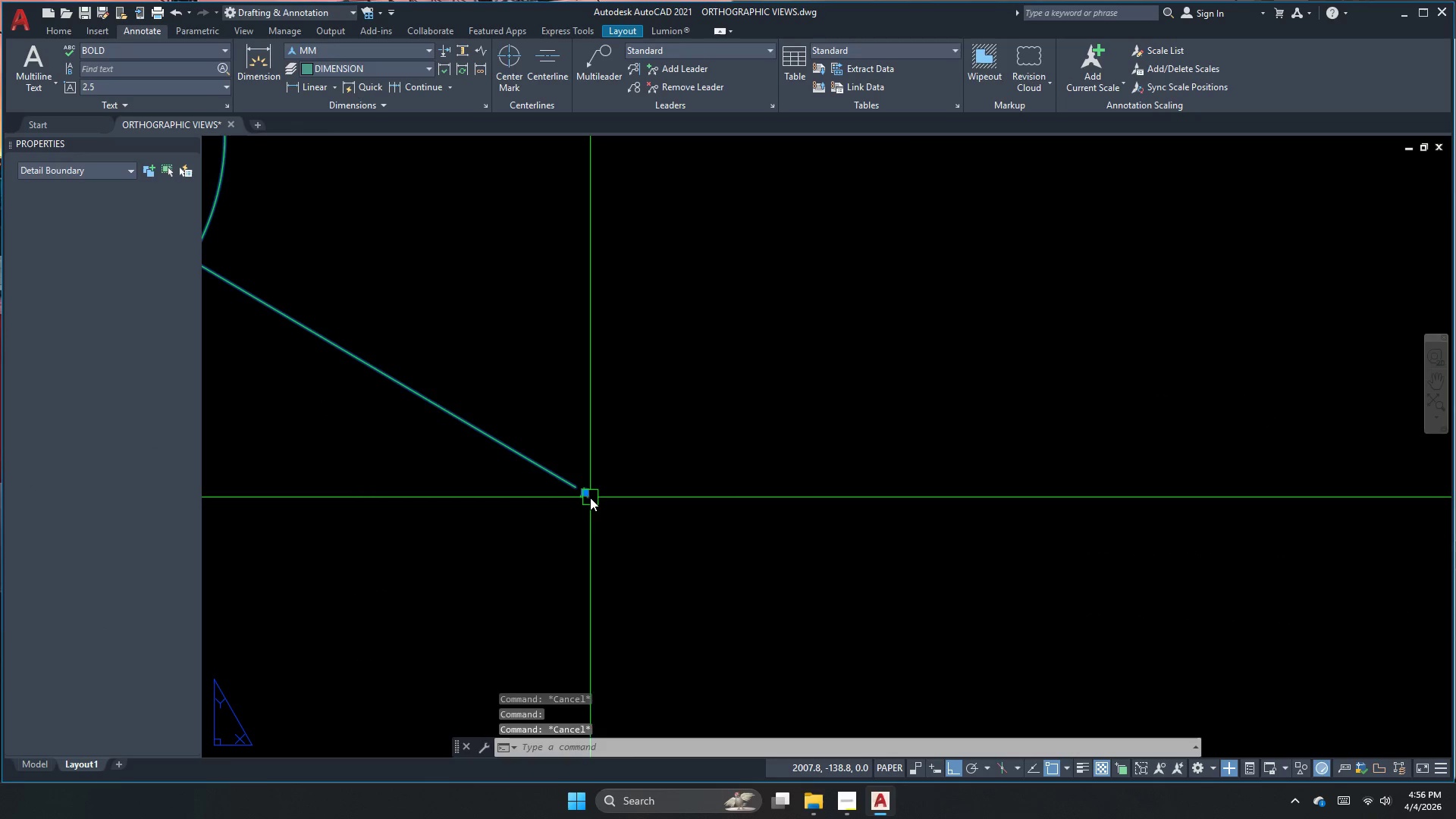 
double_click([590, 497])
 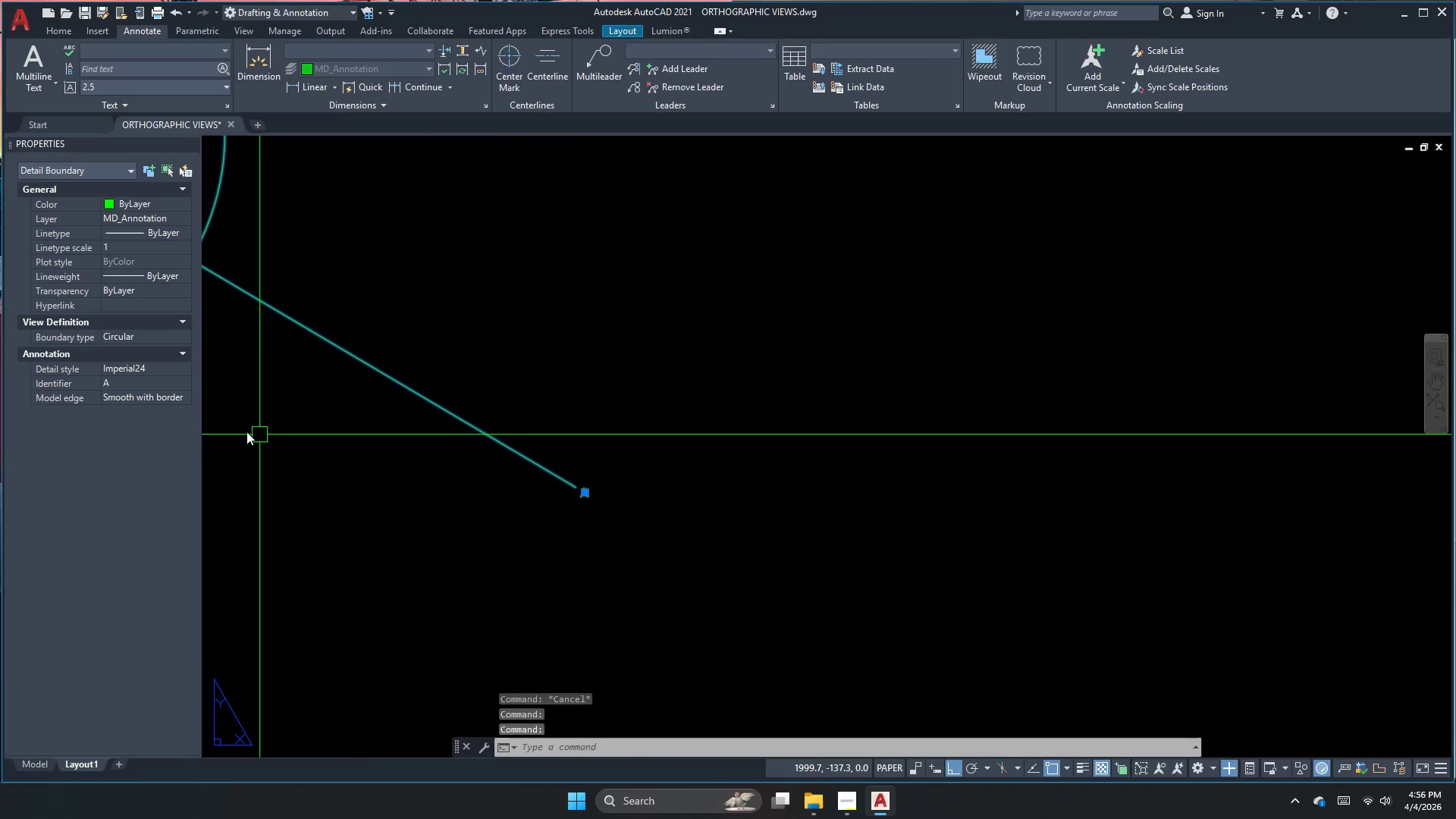 
key(Escape)
 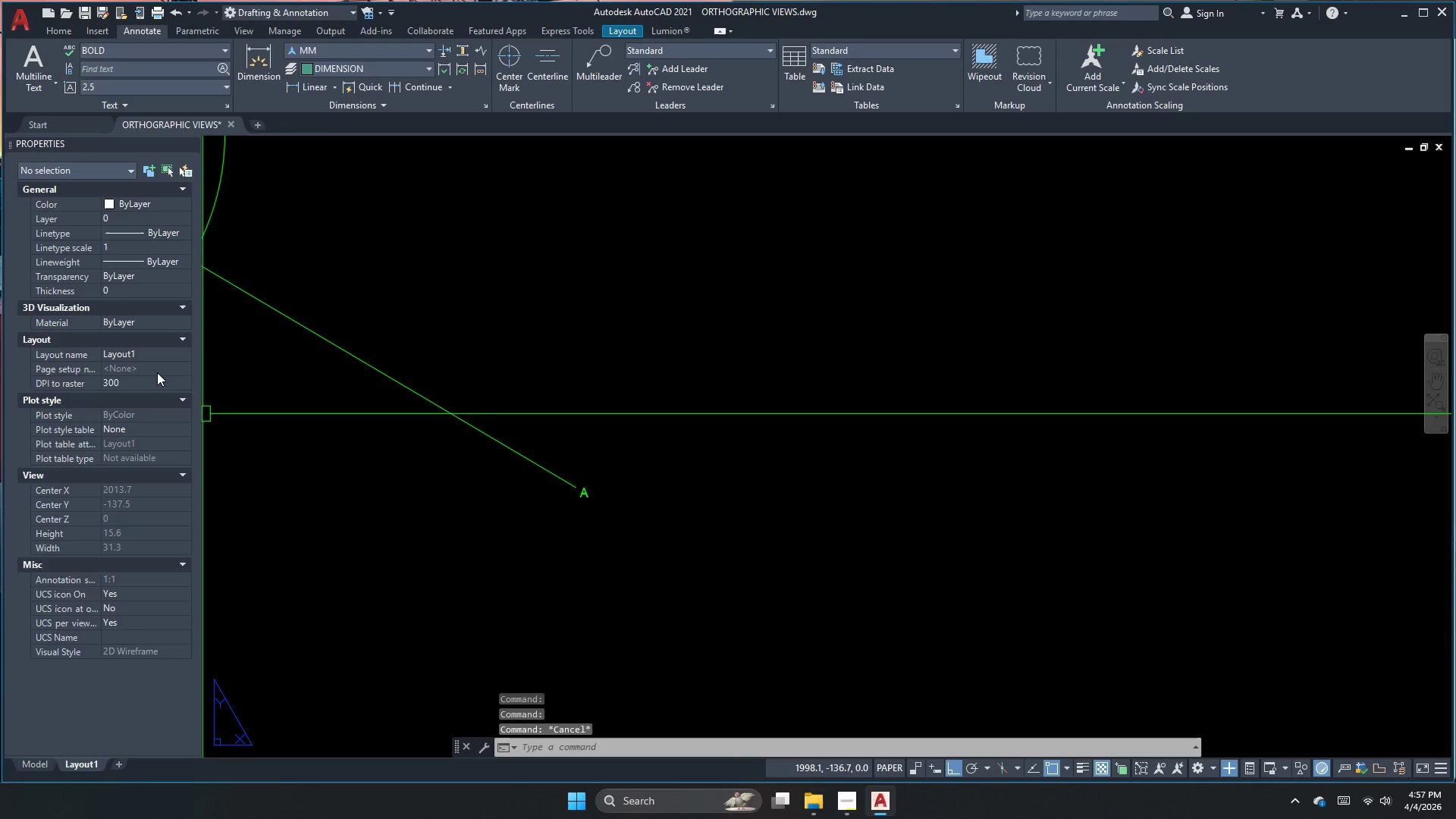 
left_click([157, 372])
 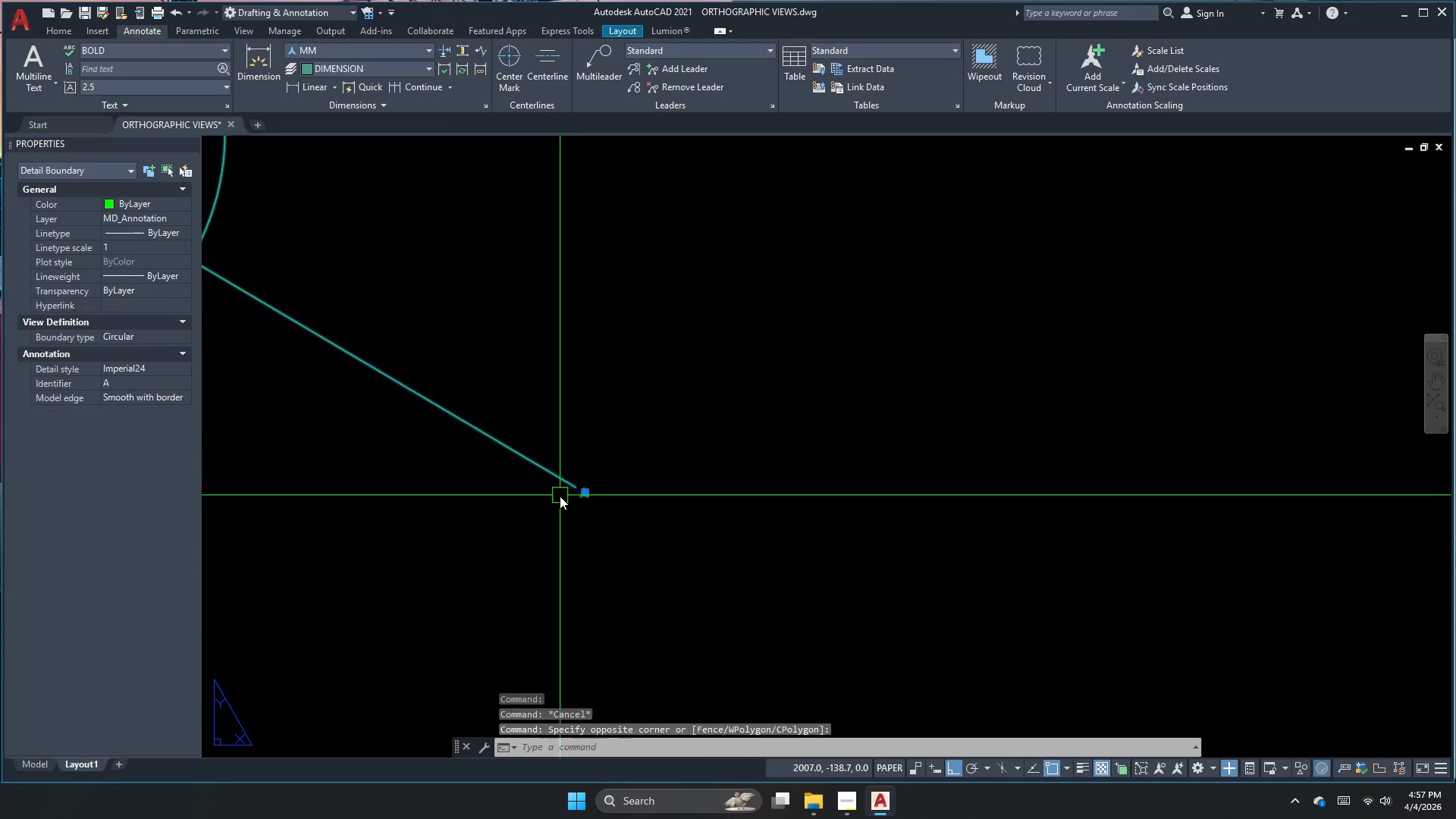 
key(Escape)
 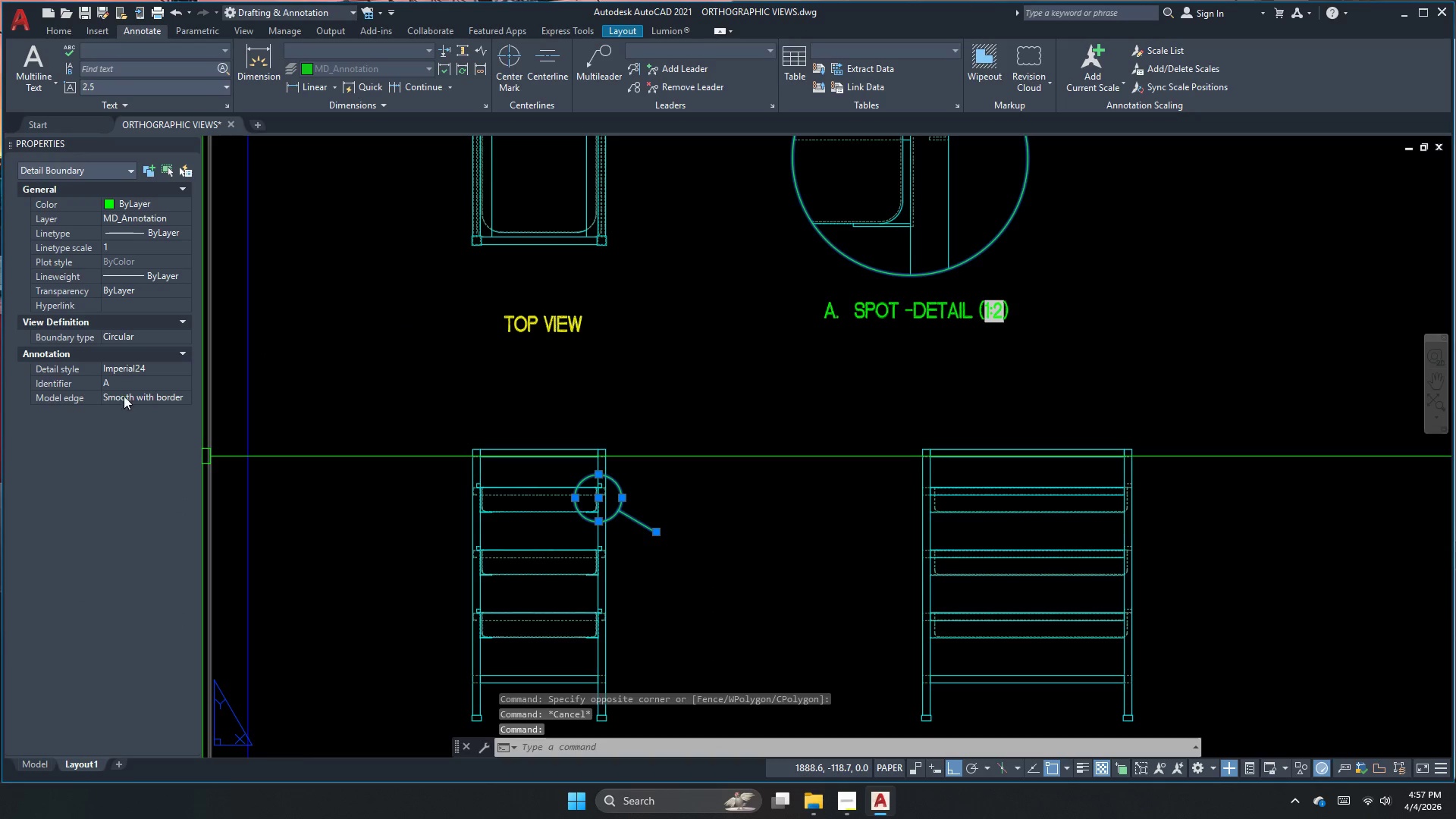 
scroll: coordinate [688, 541], scroll_direction: down, amount: 5.0
 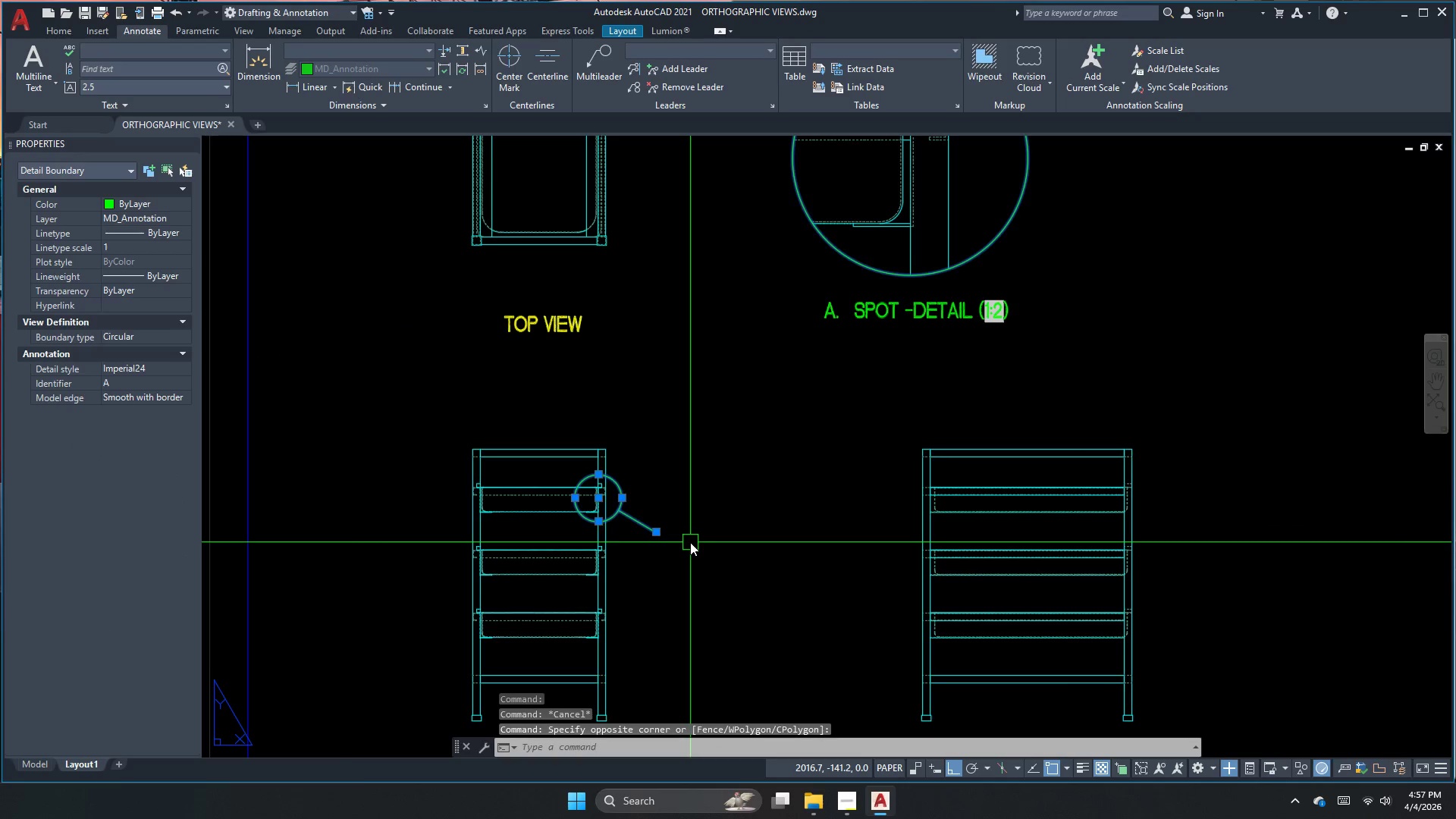 
double_click([146, 367])
 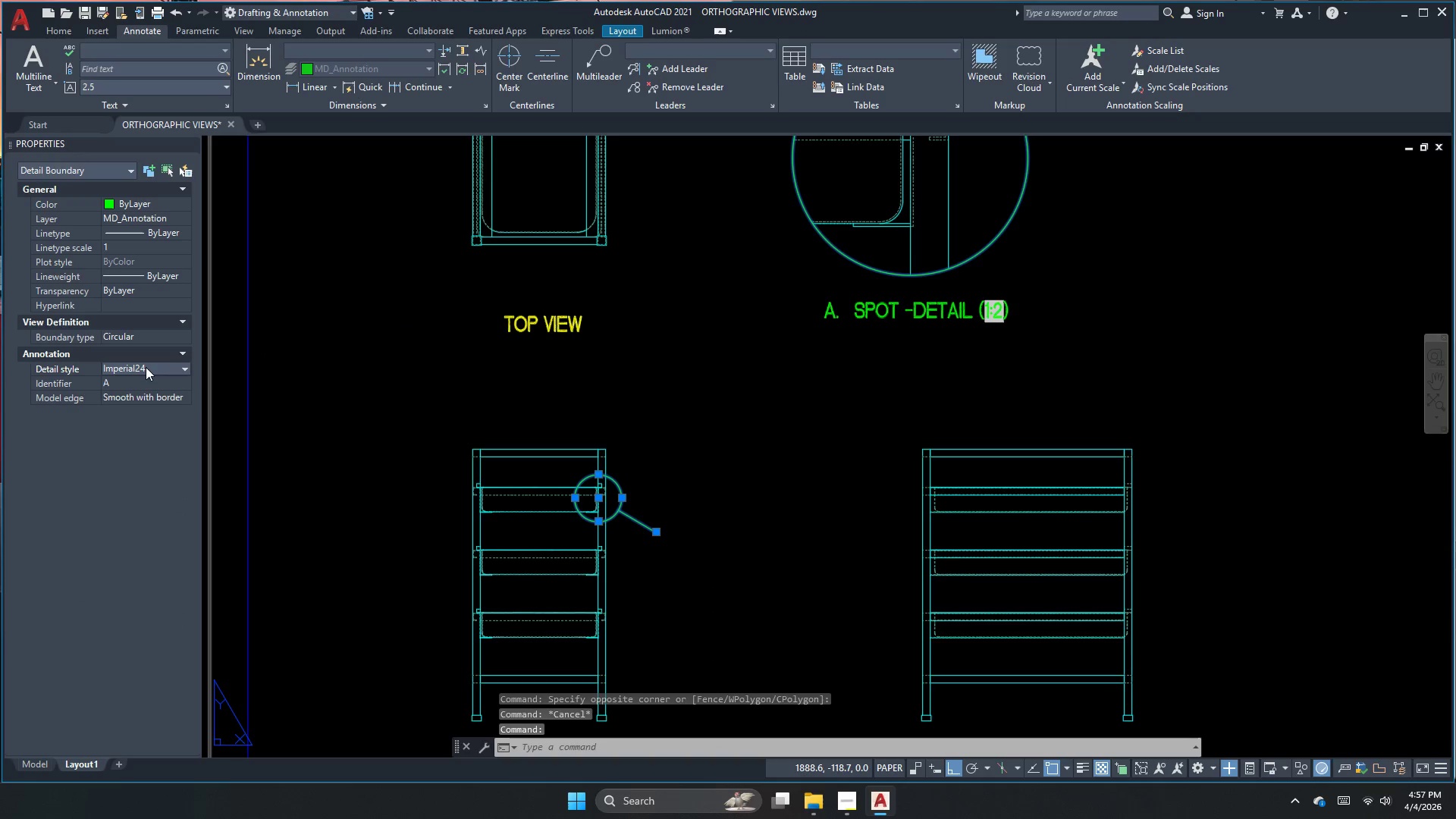 
triple_click([146, 367])
 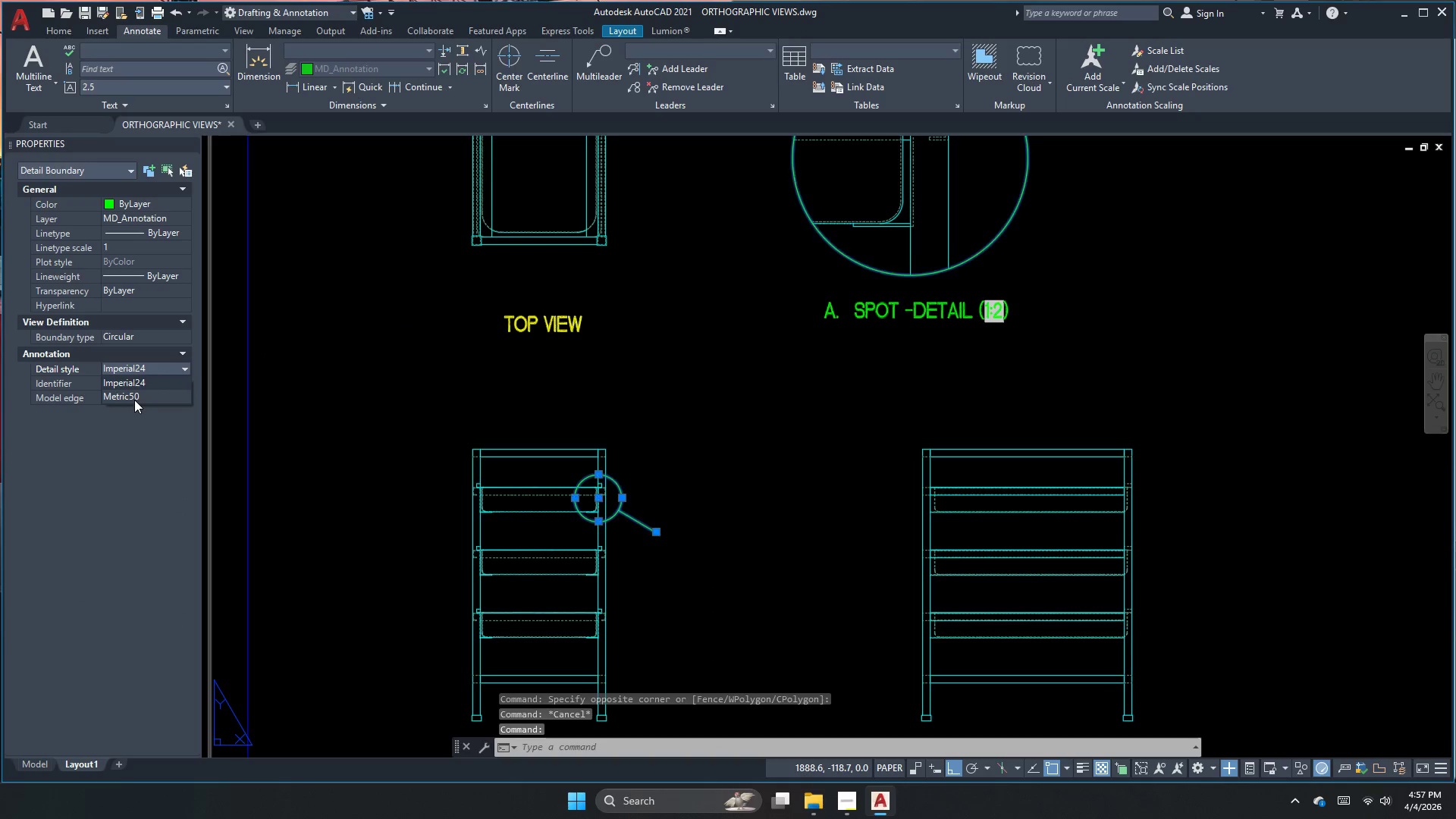 
left_click([134, 400])
 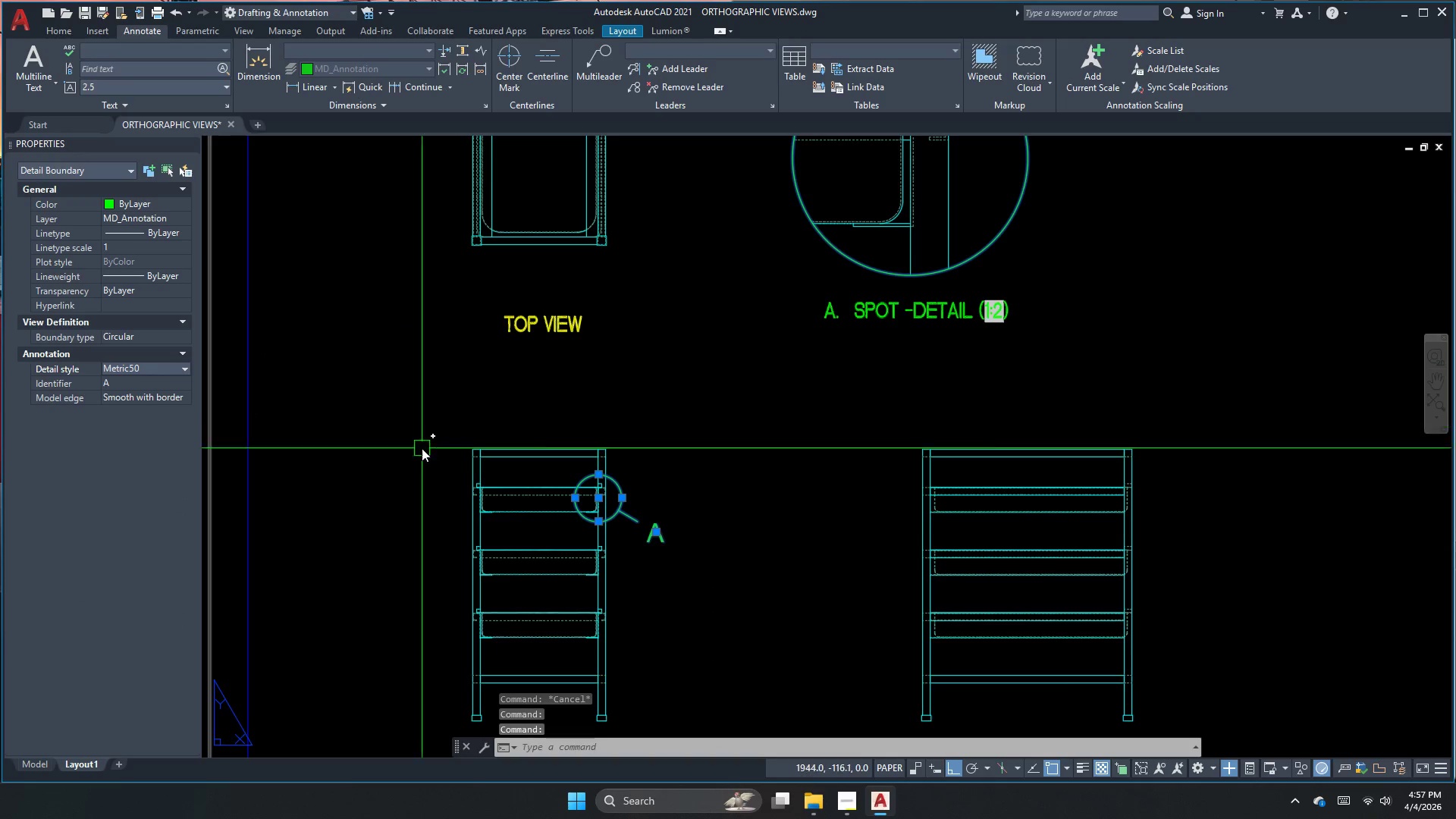 
key(Escape)
 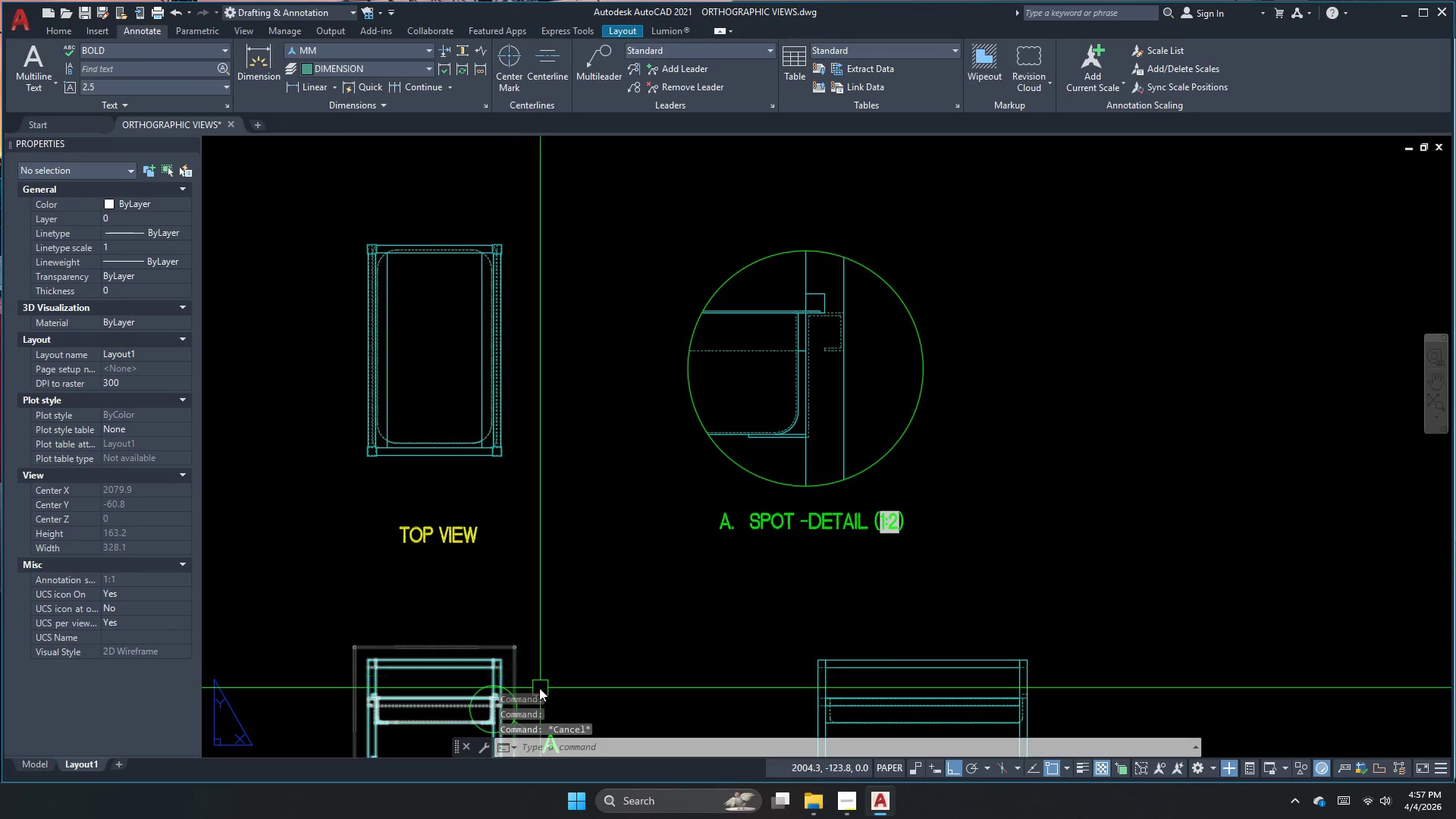 
double_click([563, 595])
 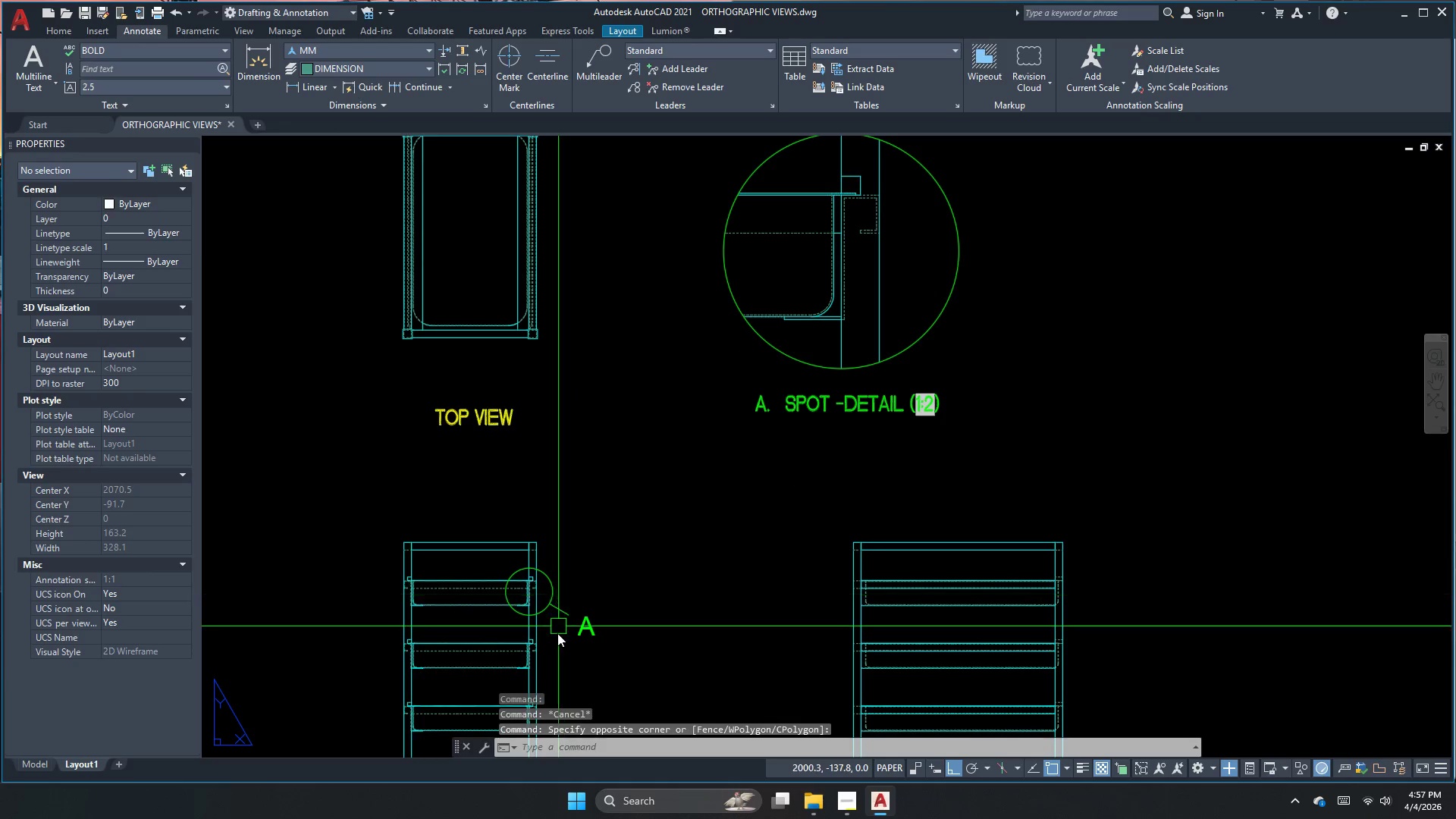 
triple_click([557, 636])
 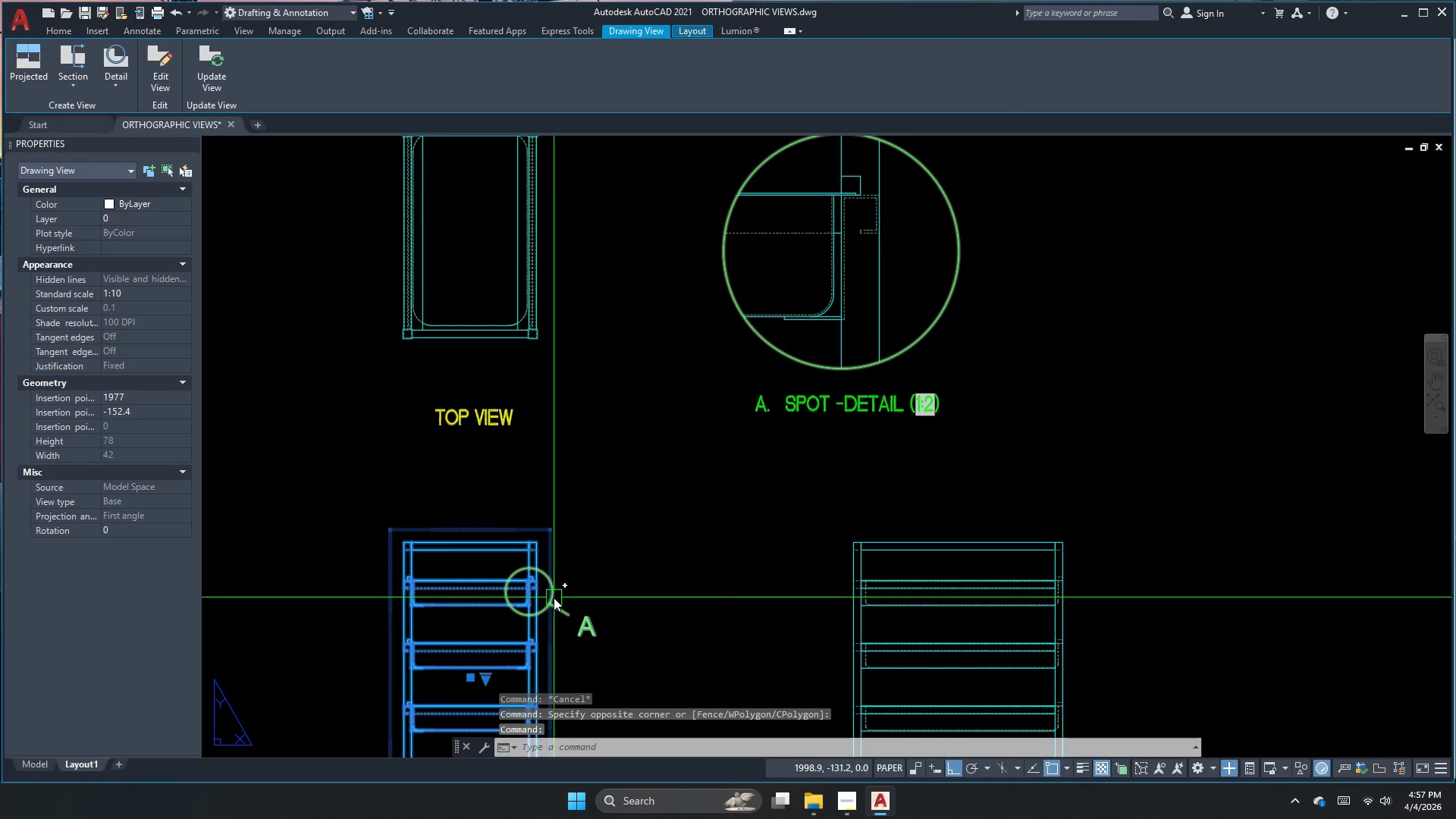 
triple_click([554, 598])
 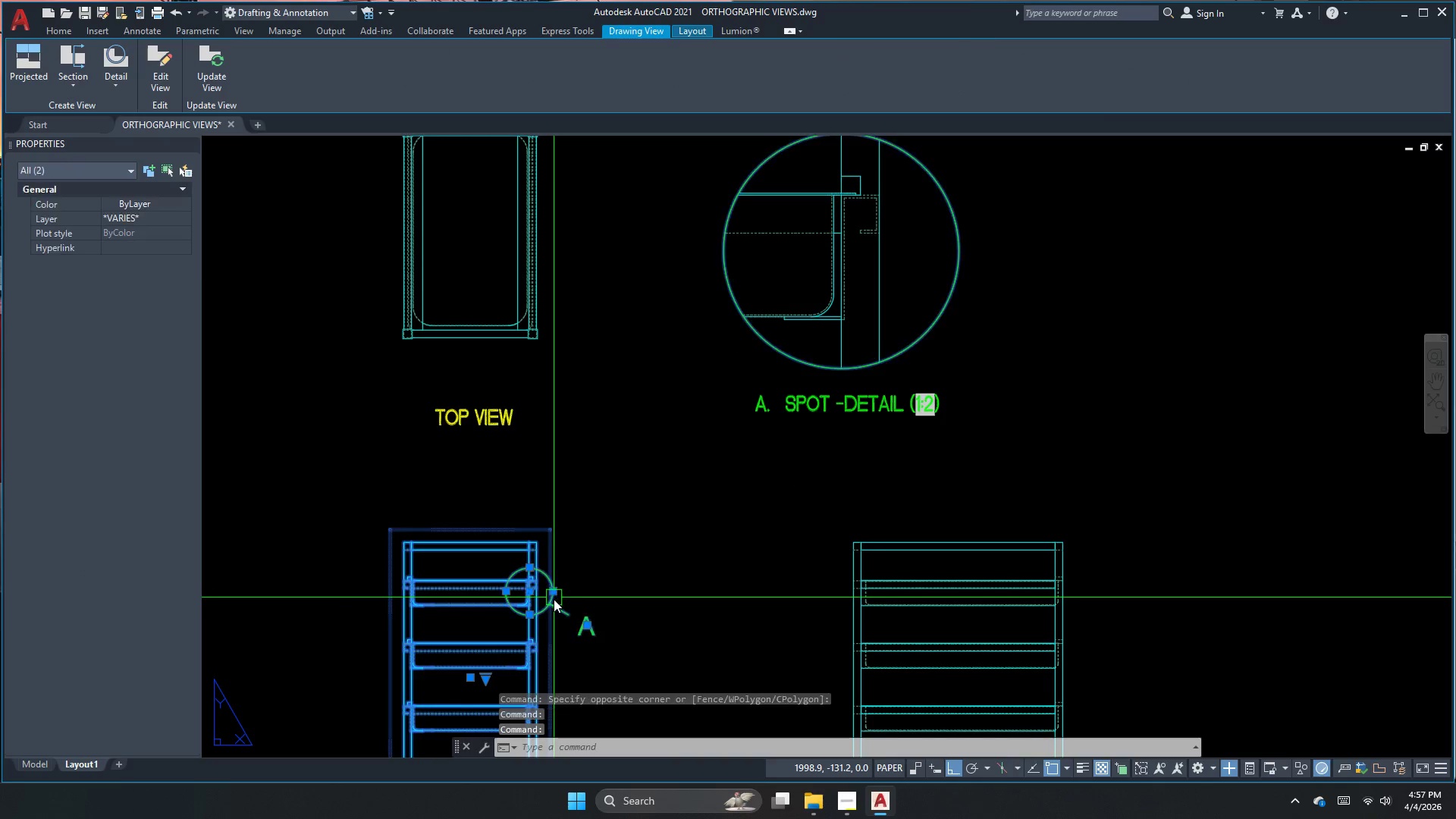 
key(Escape)
 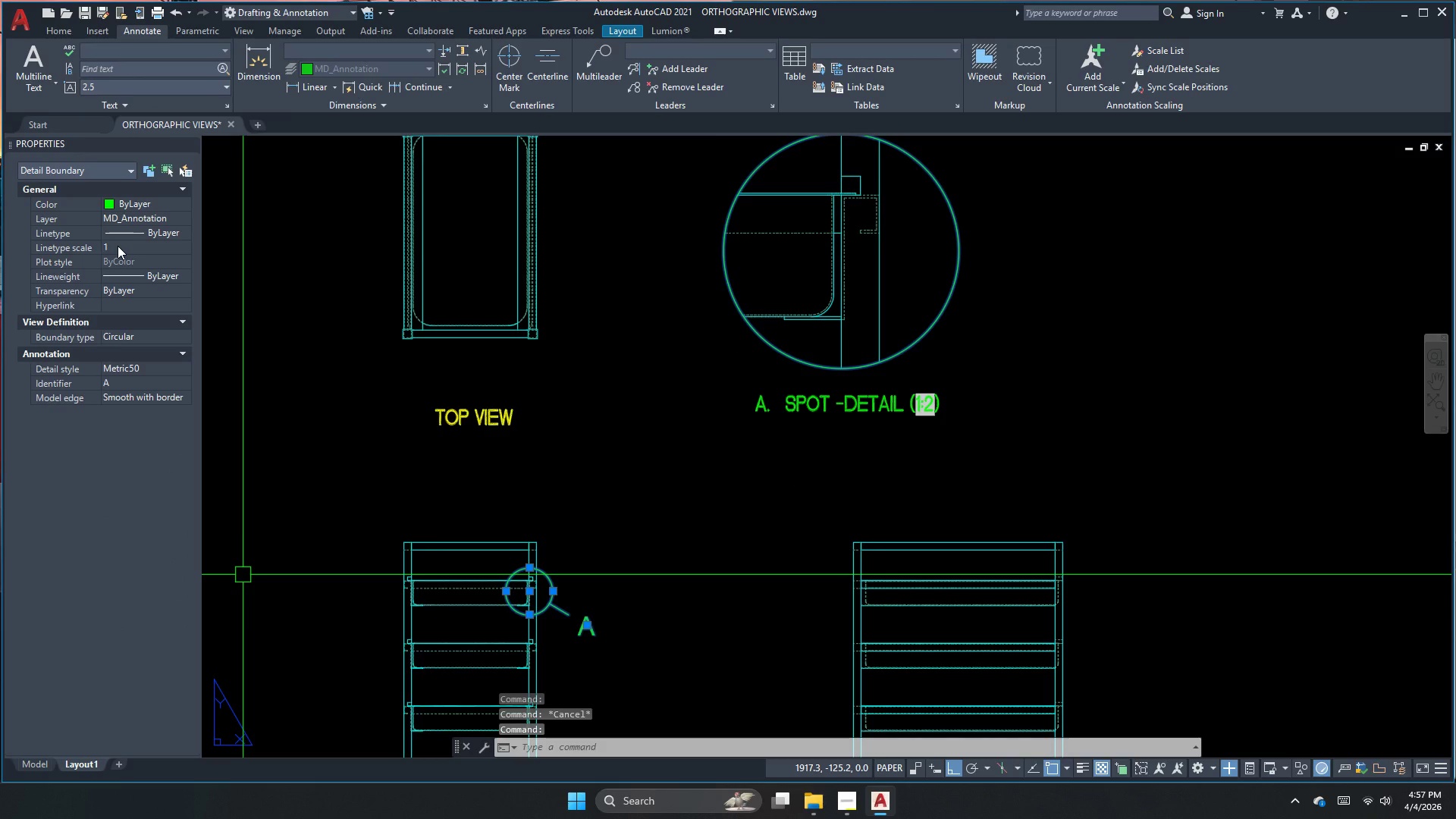 
left_click([118, 246])
 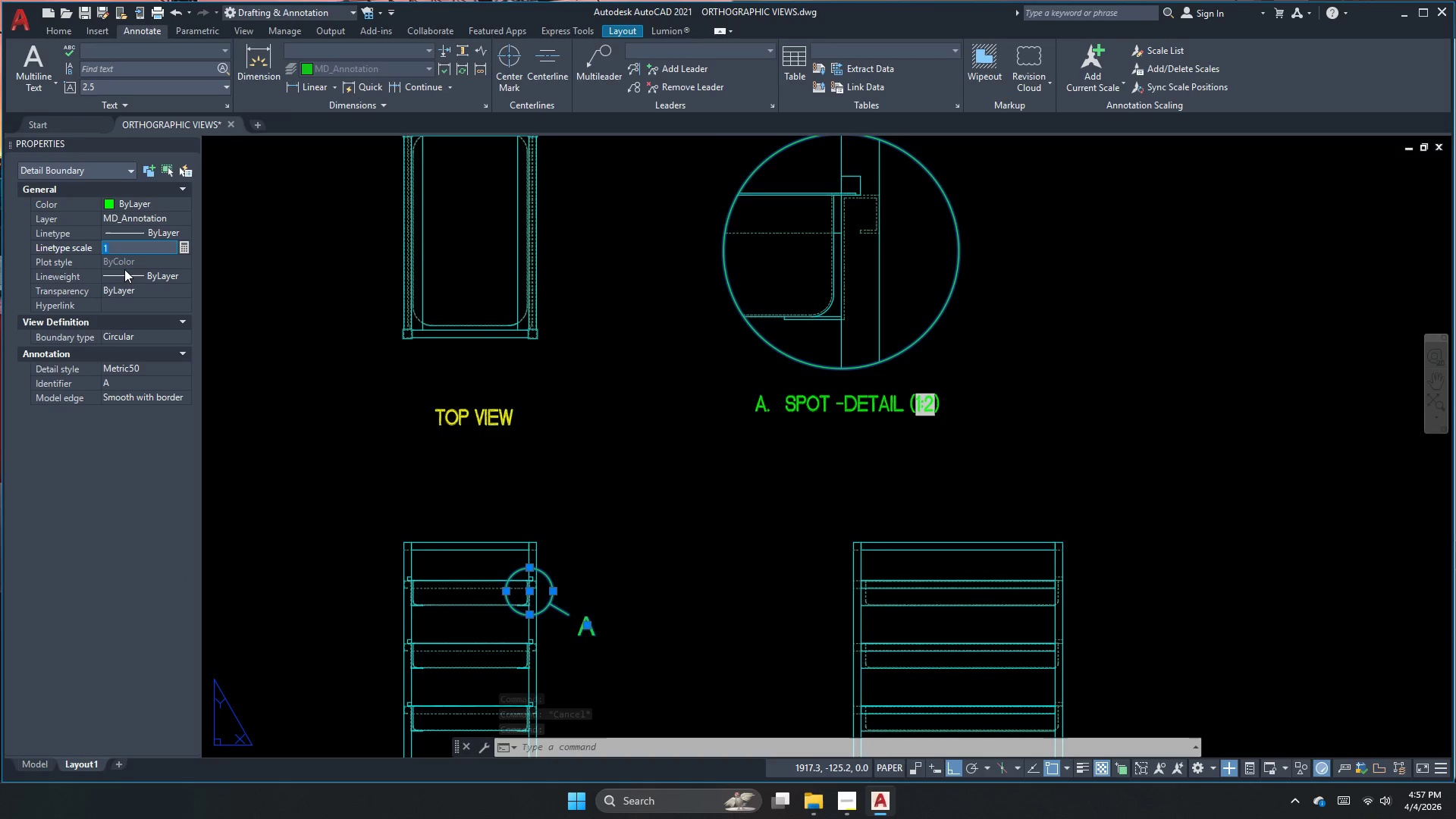 
left_click_drag(start_coordinate=[127, 304], to_coordinate=[132, 309])
 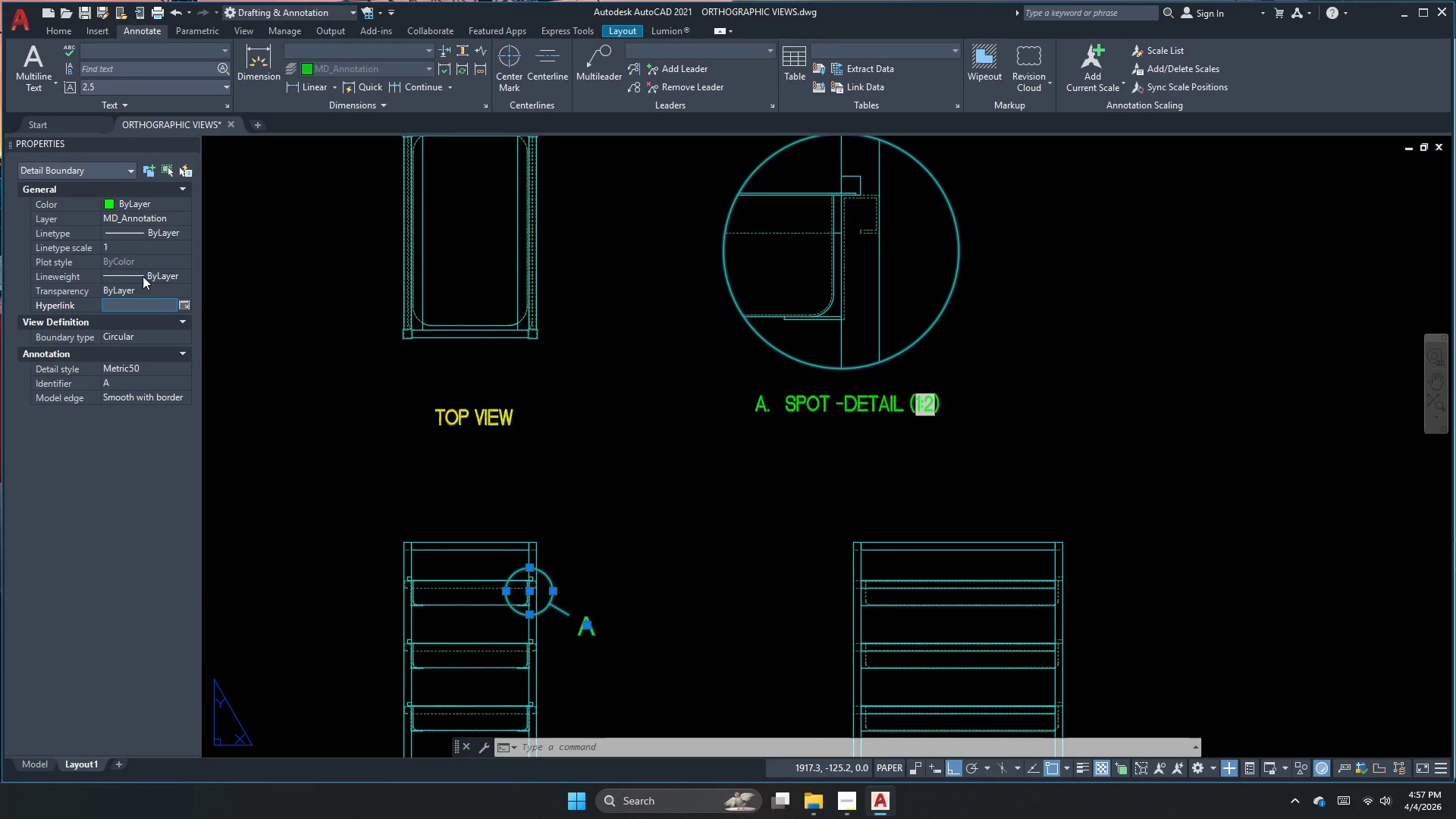 
left_click([143, 276])
 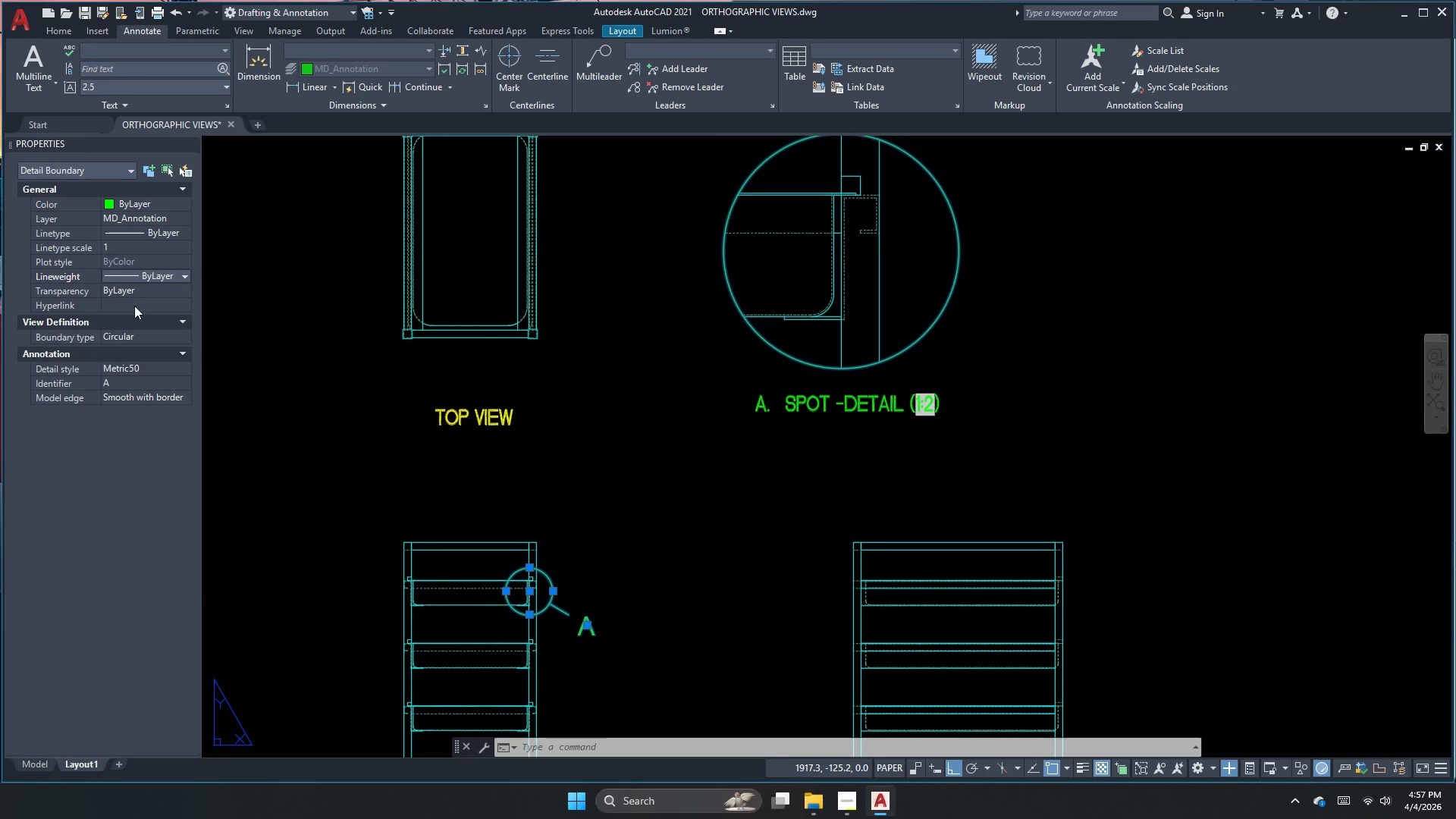 
left_click([143, 281])
 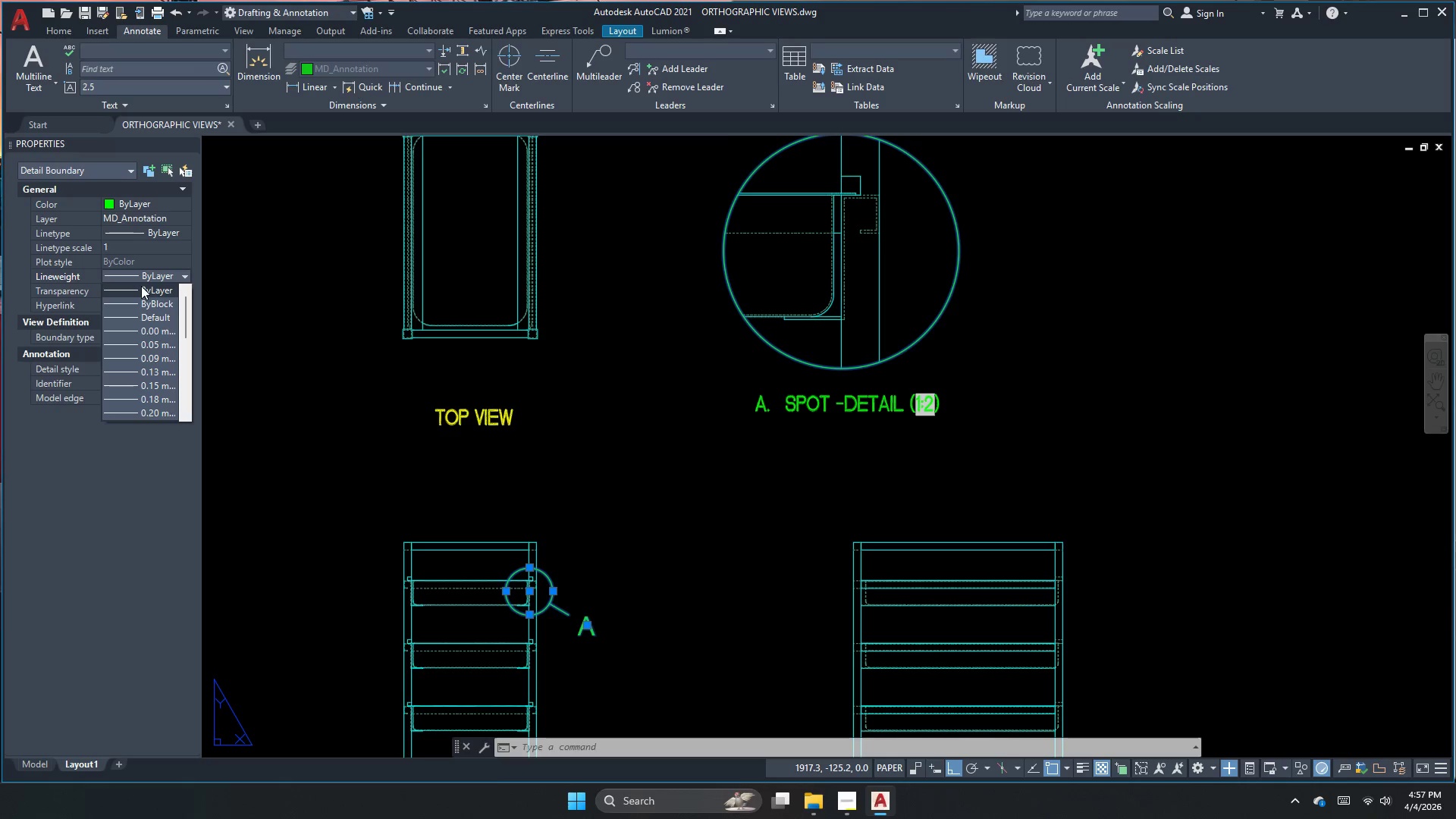 
key(Escape)
 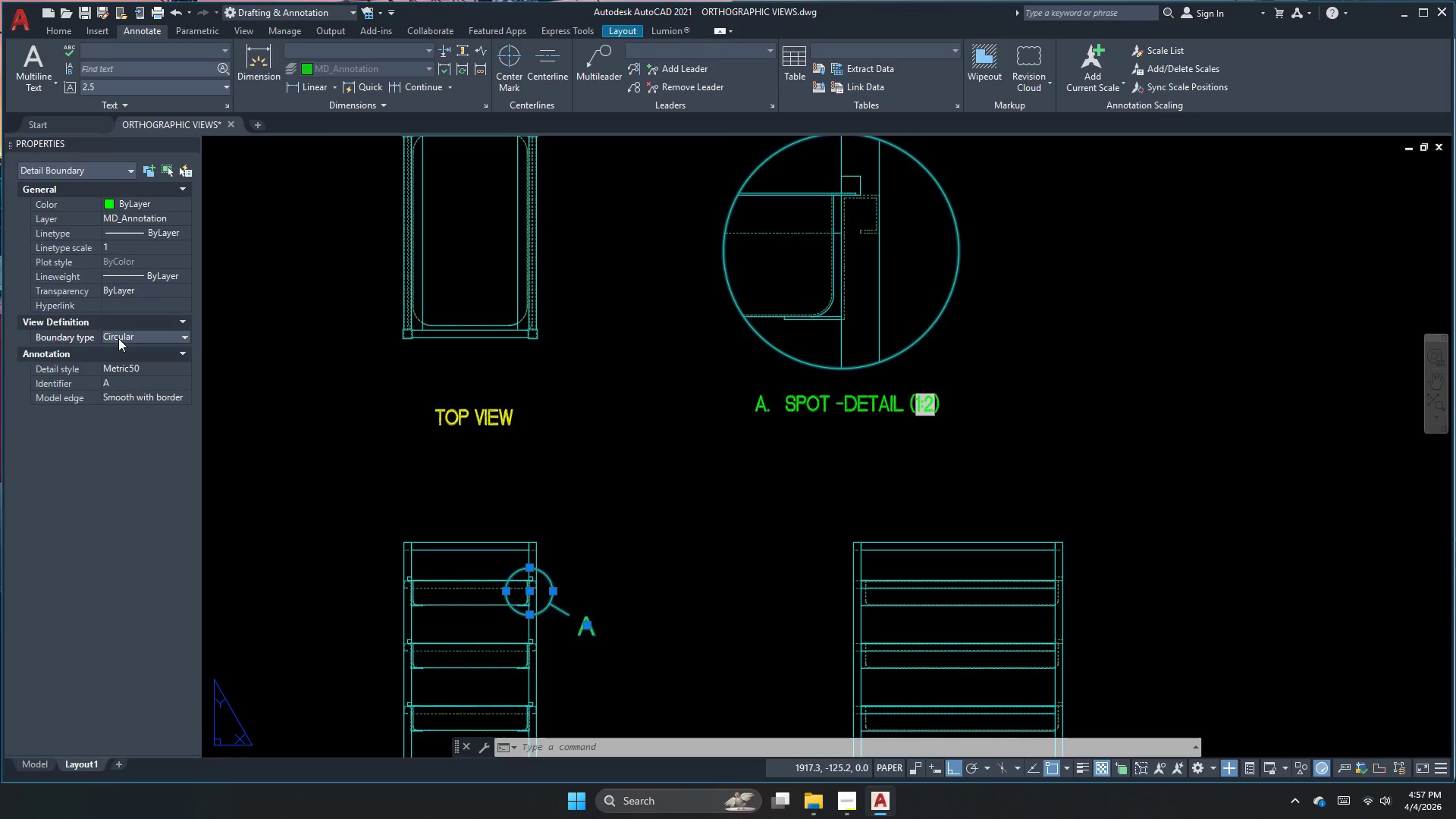 
double_click([118, 338])
 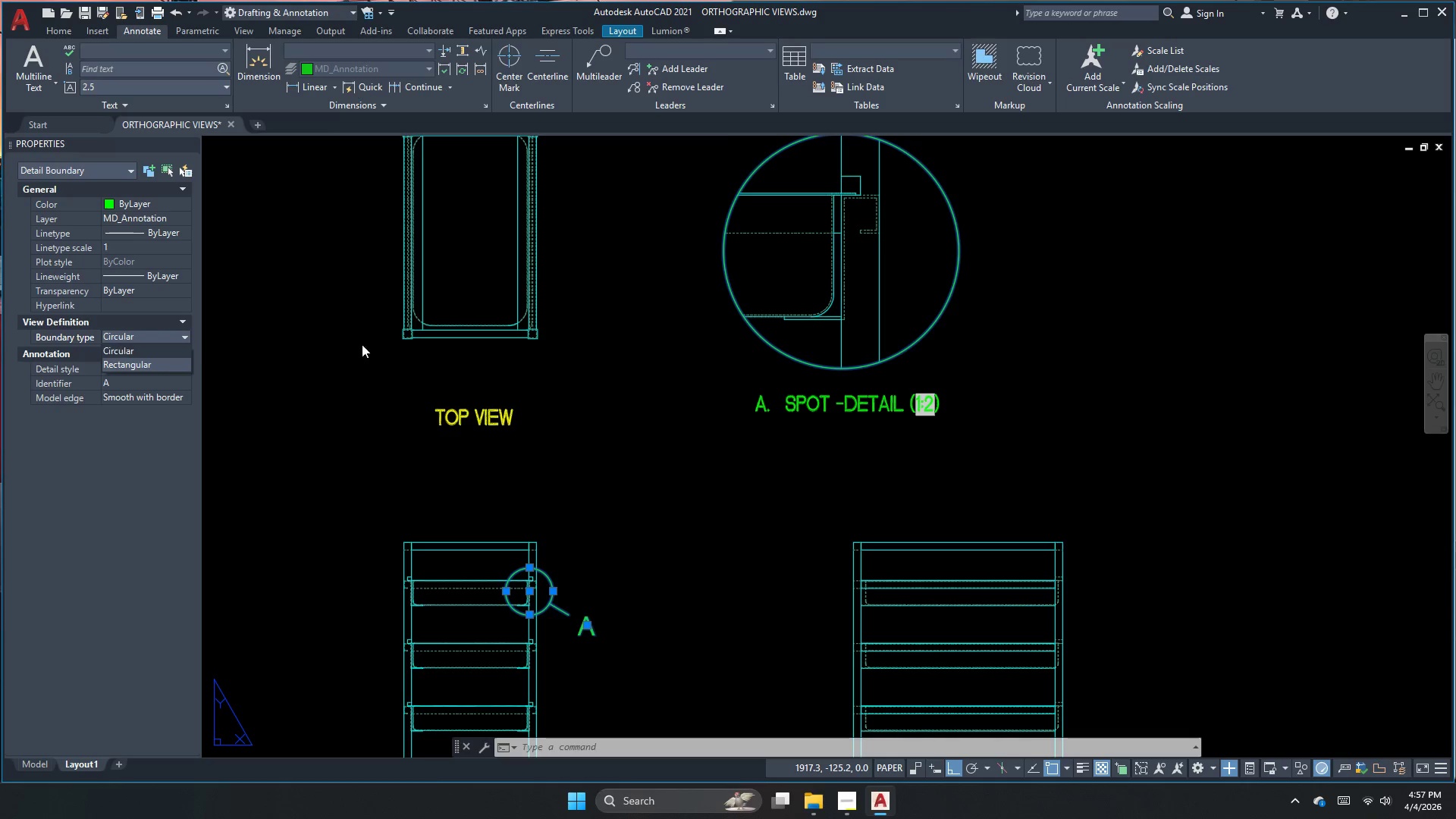 
key(Escape)
 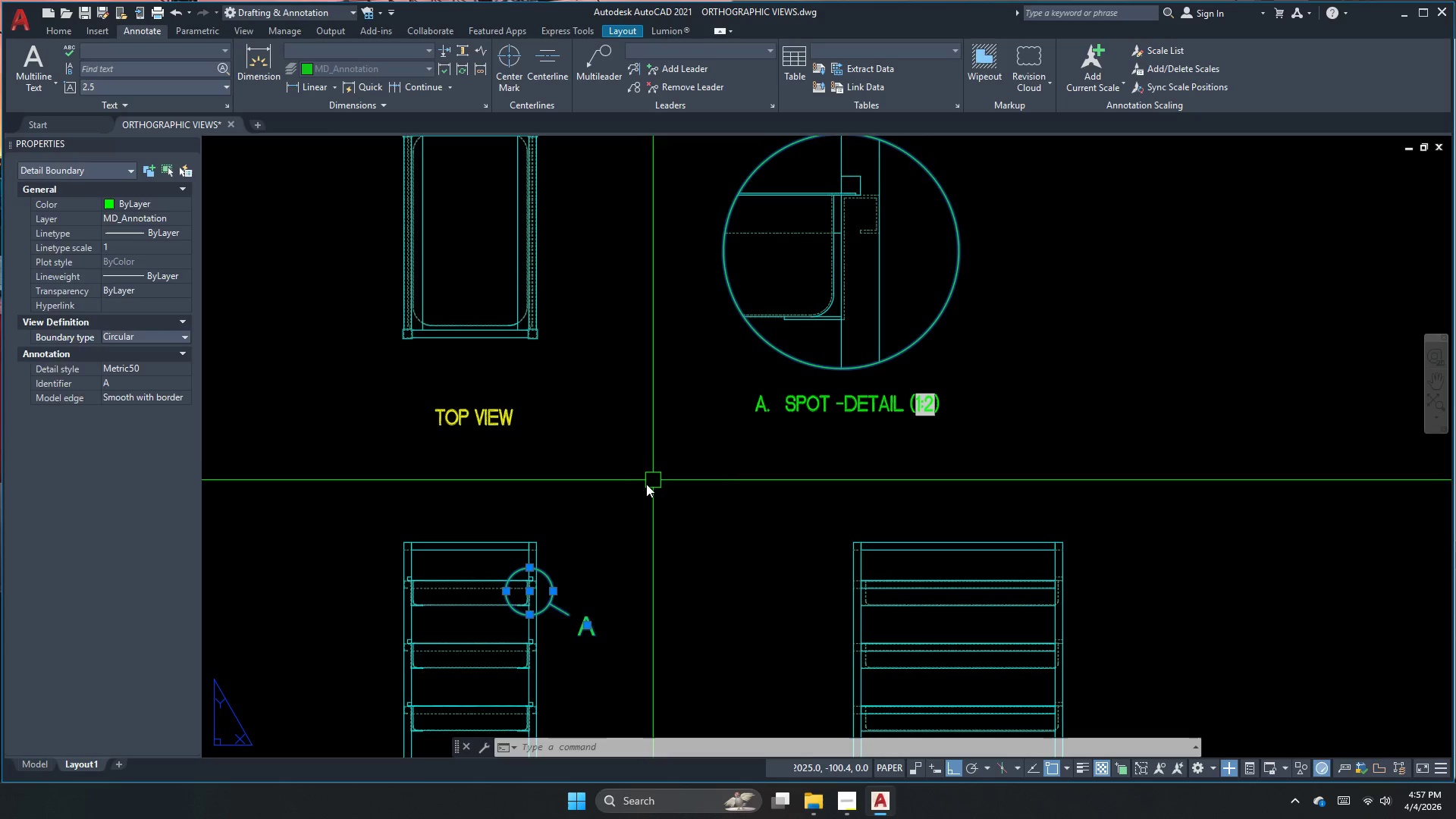 
key(Escape)
 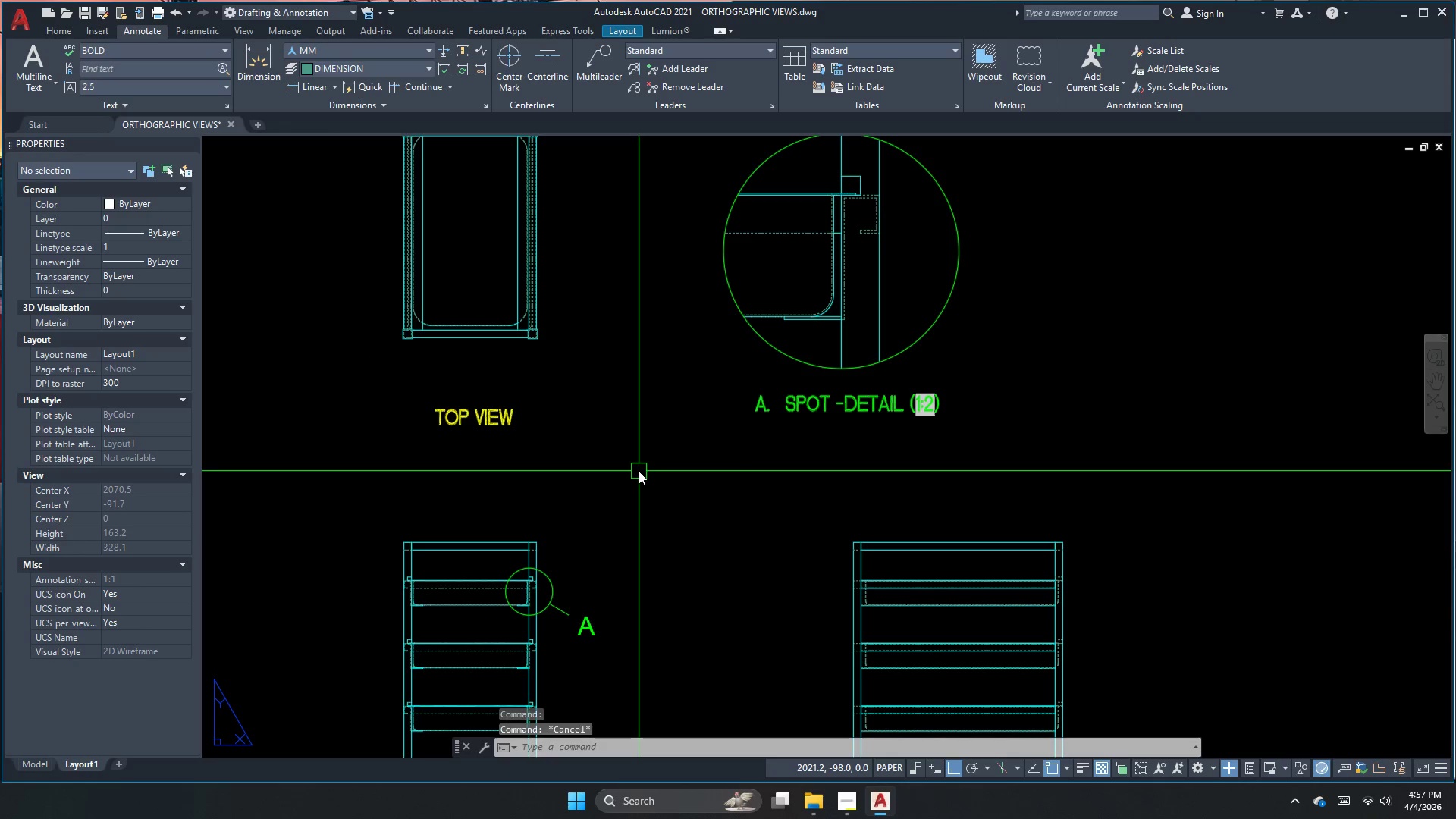 
scroll: coordinate [639, 471], scroll_direction: down, amount: 1.0
 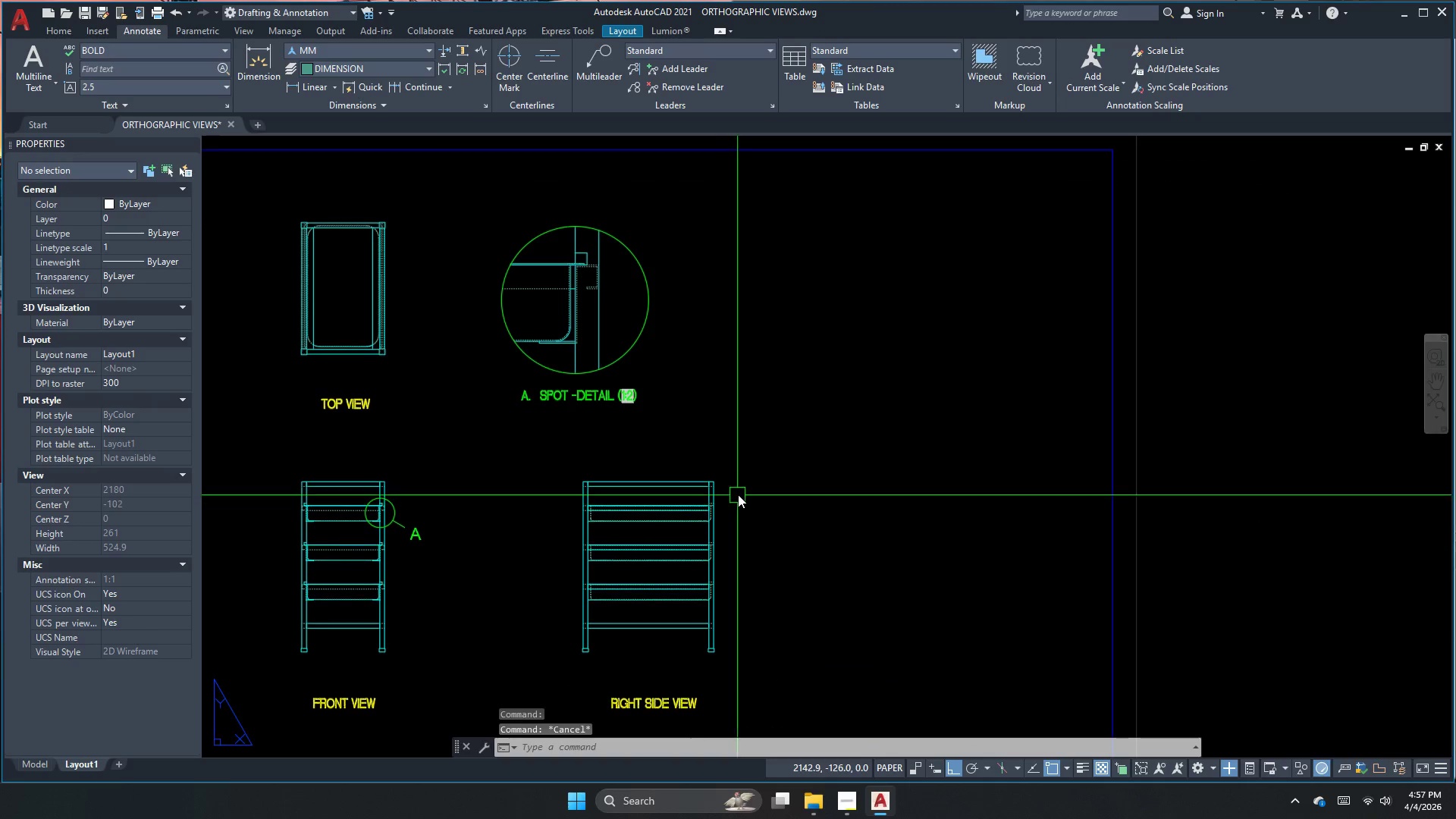 
key(Escape)
 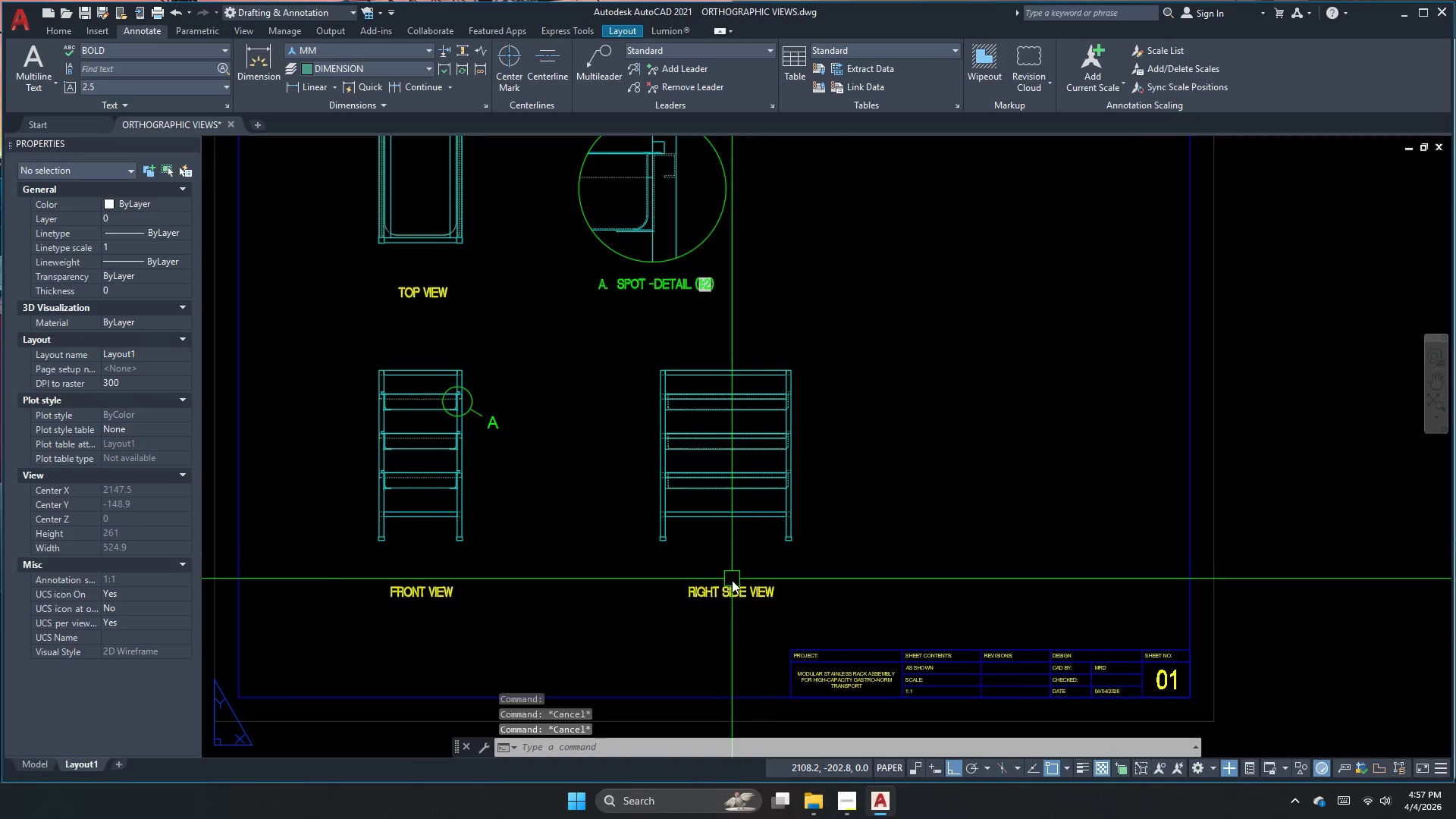 
left_click_drag(start_coordinate=[730, 582], to_coordinate=[726, 592])
 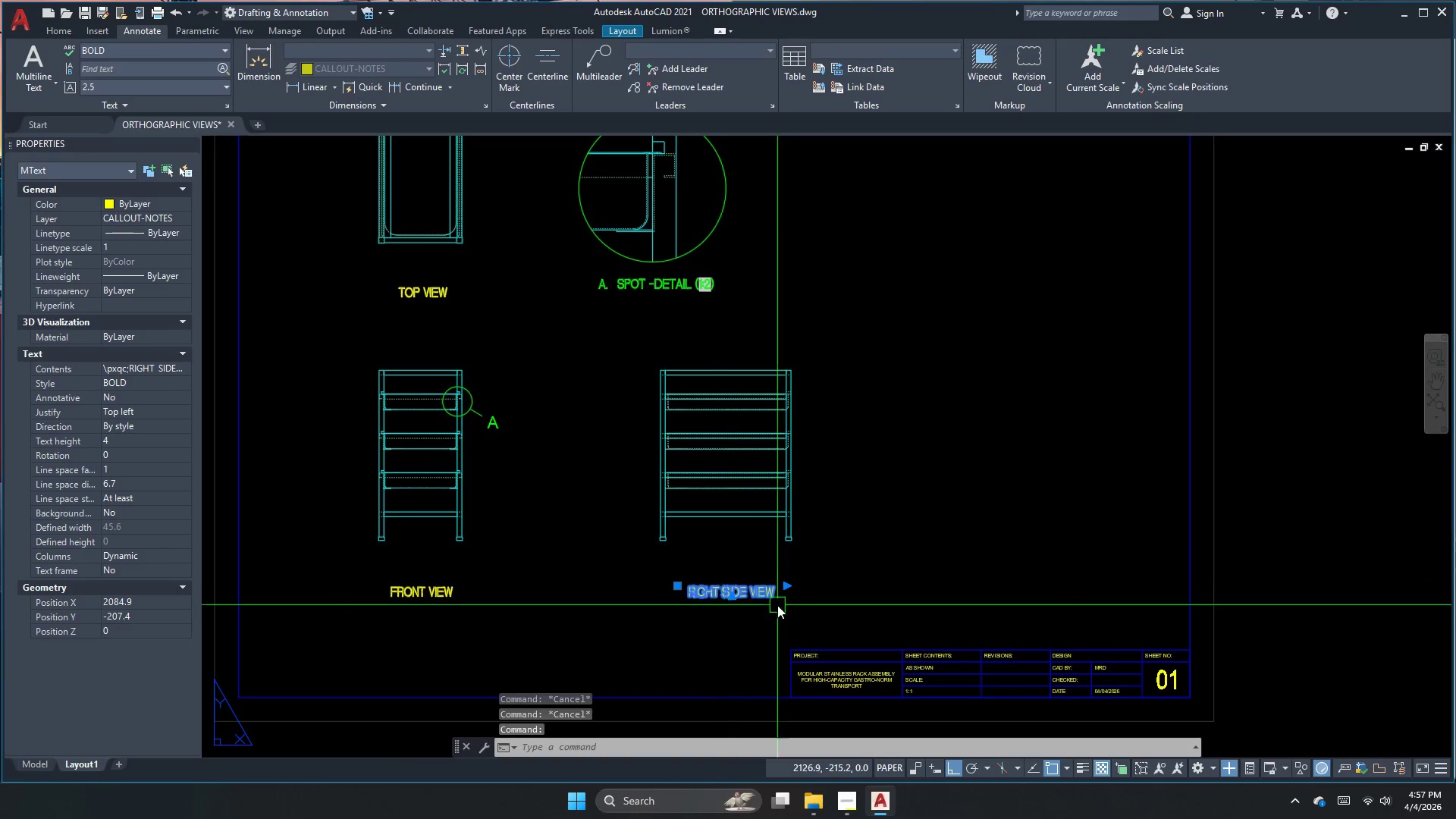 
key(M)
 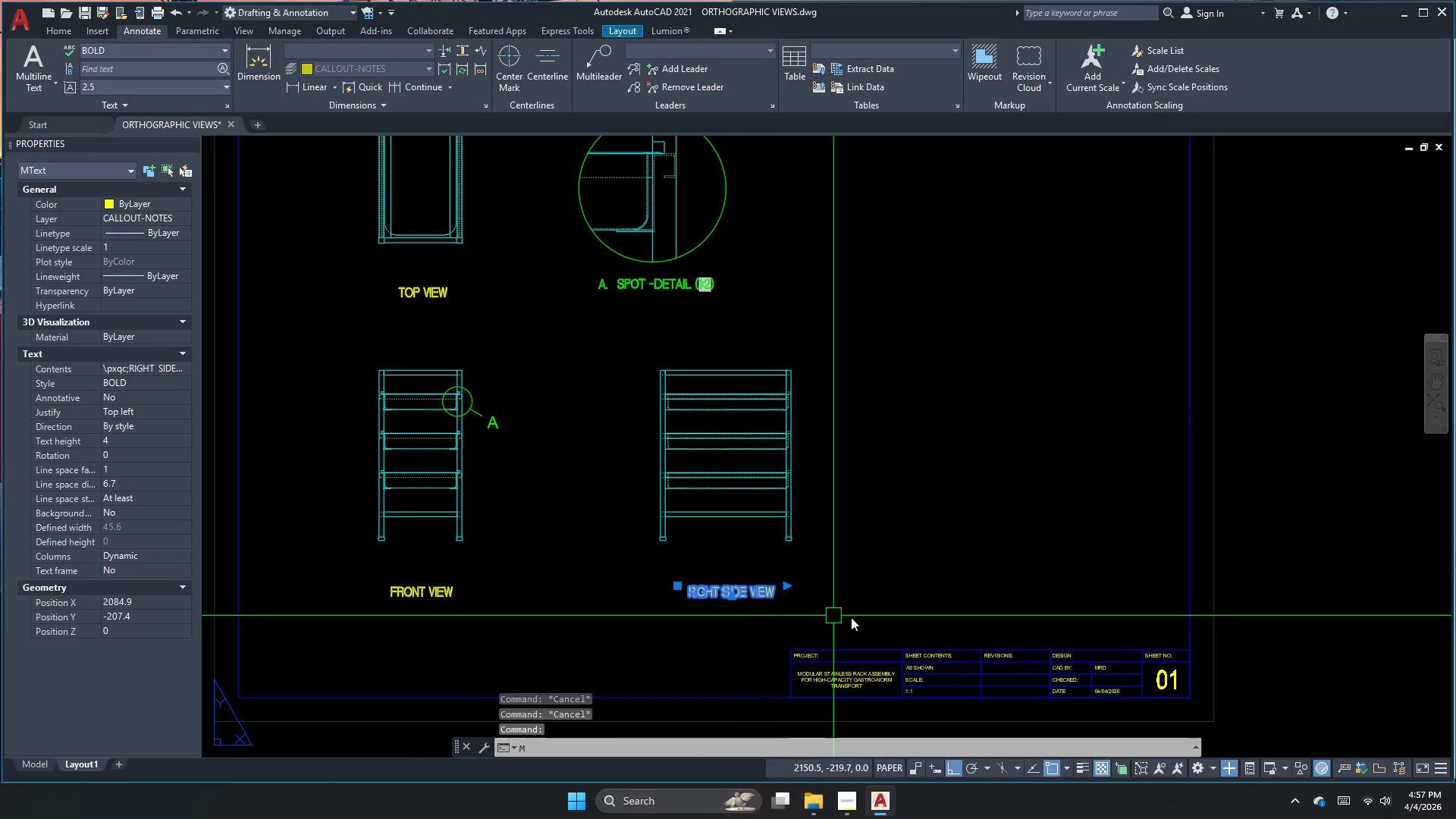 
key(Space)
 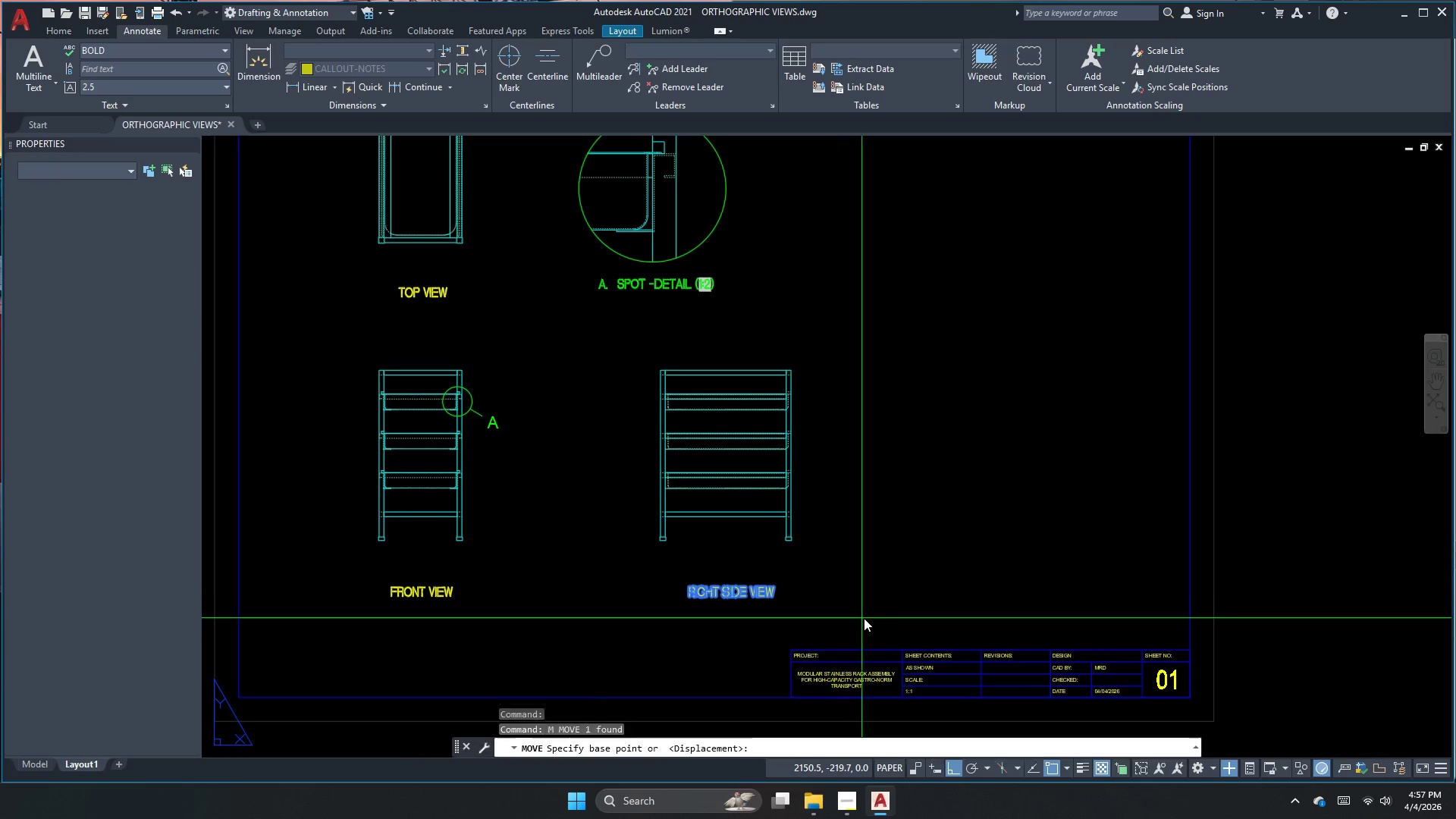 
left_click([864, 618])
 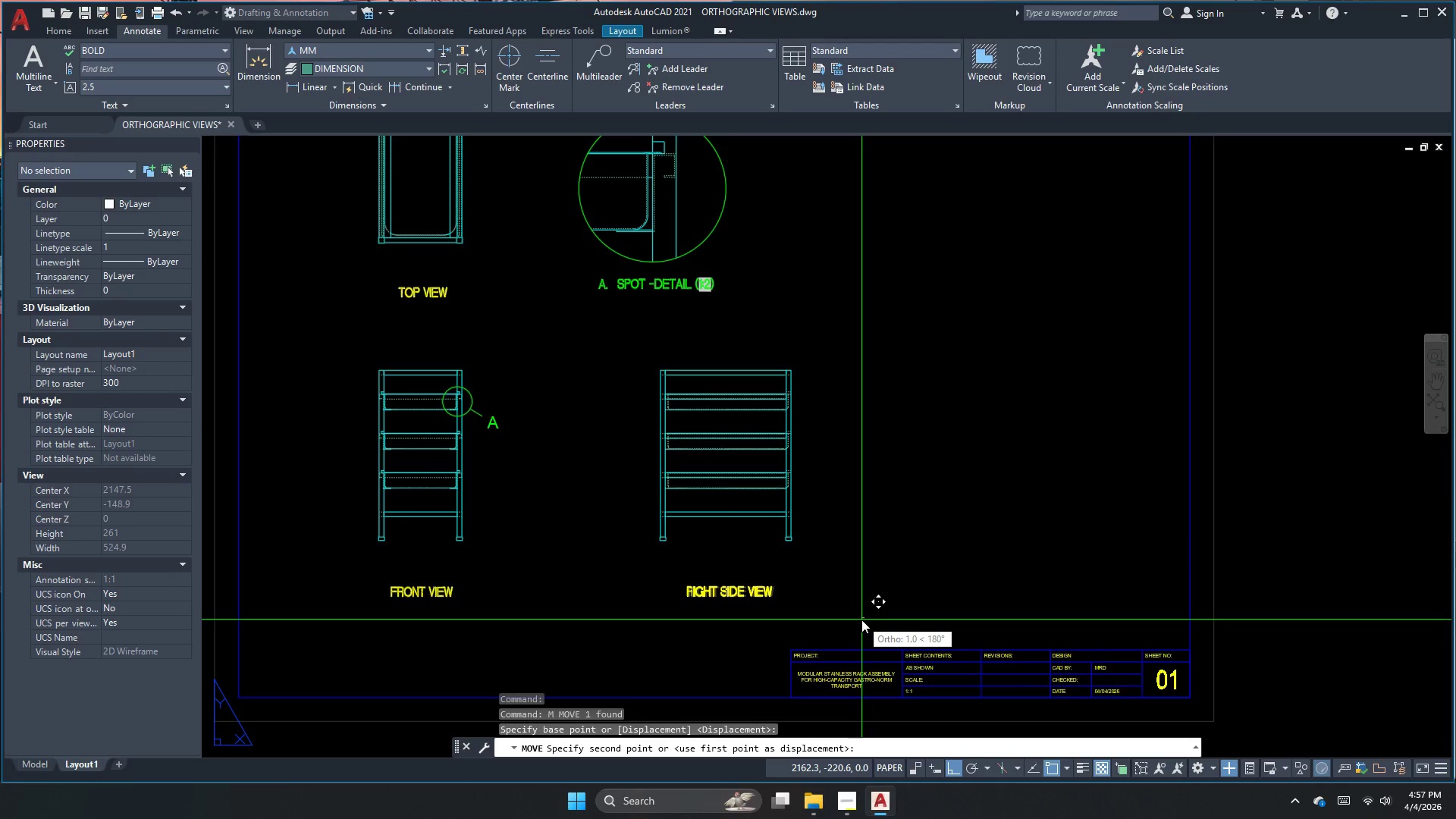 
left_click([861, 620])
 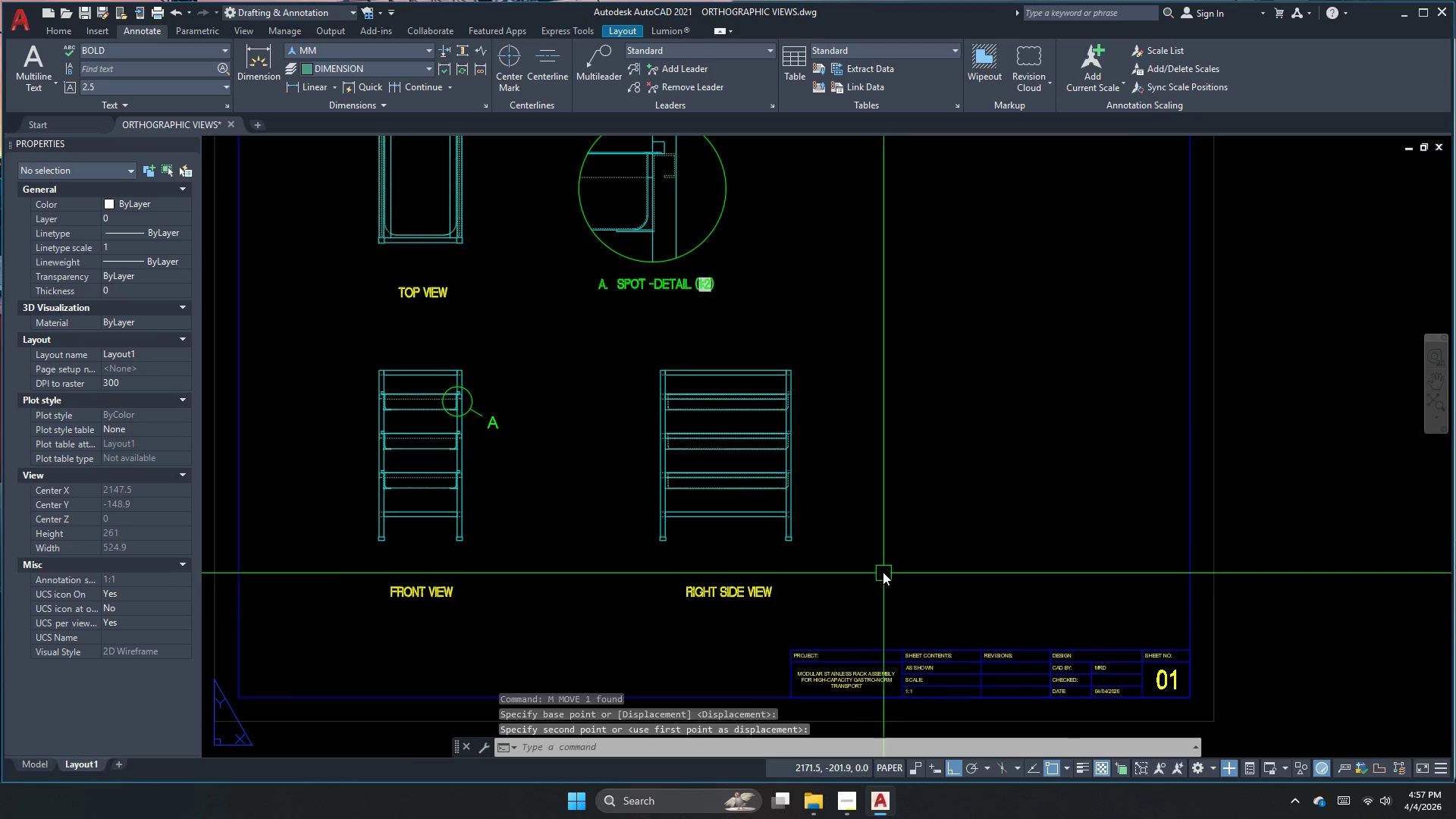 
key(Escape)
 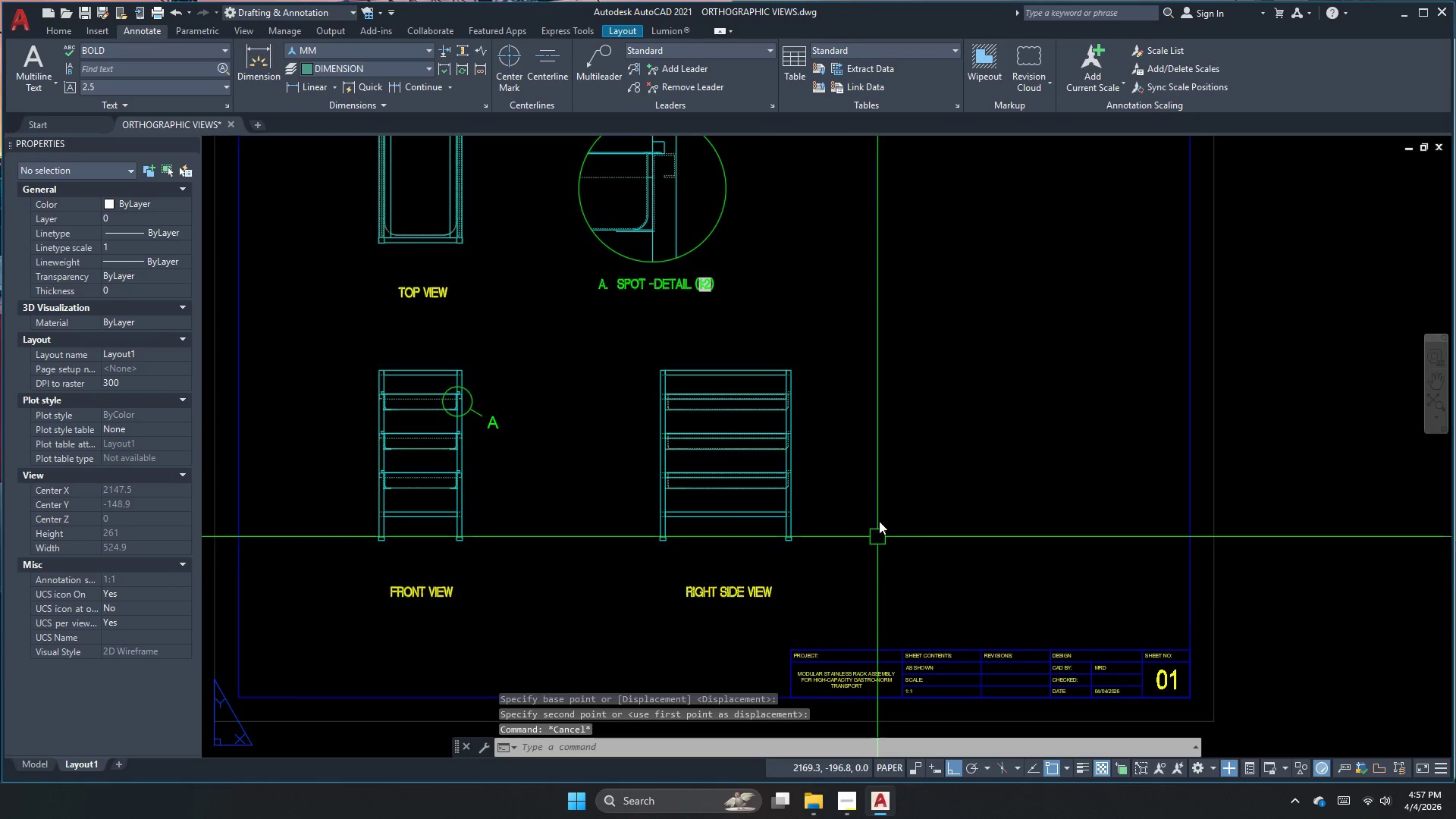 
scroll: coordinate [890, 491], scroll_direction: down, amount: 1.0
 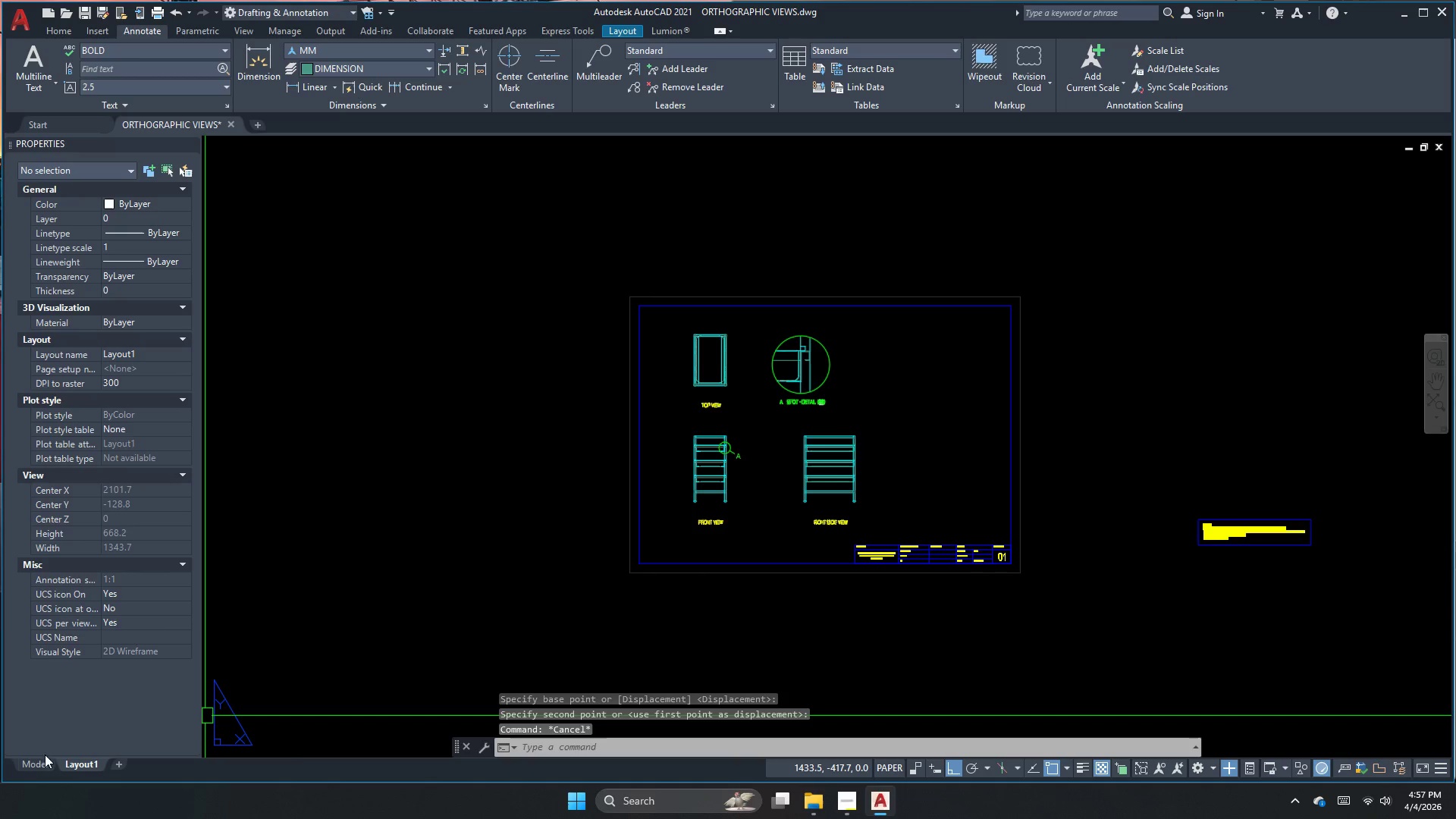 
left_click([31, 768])
 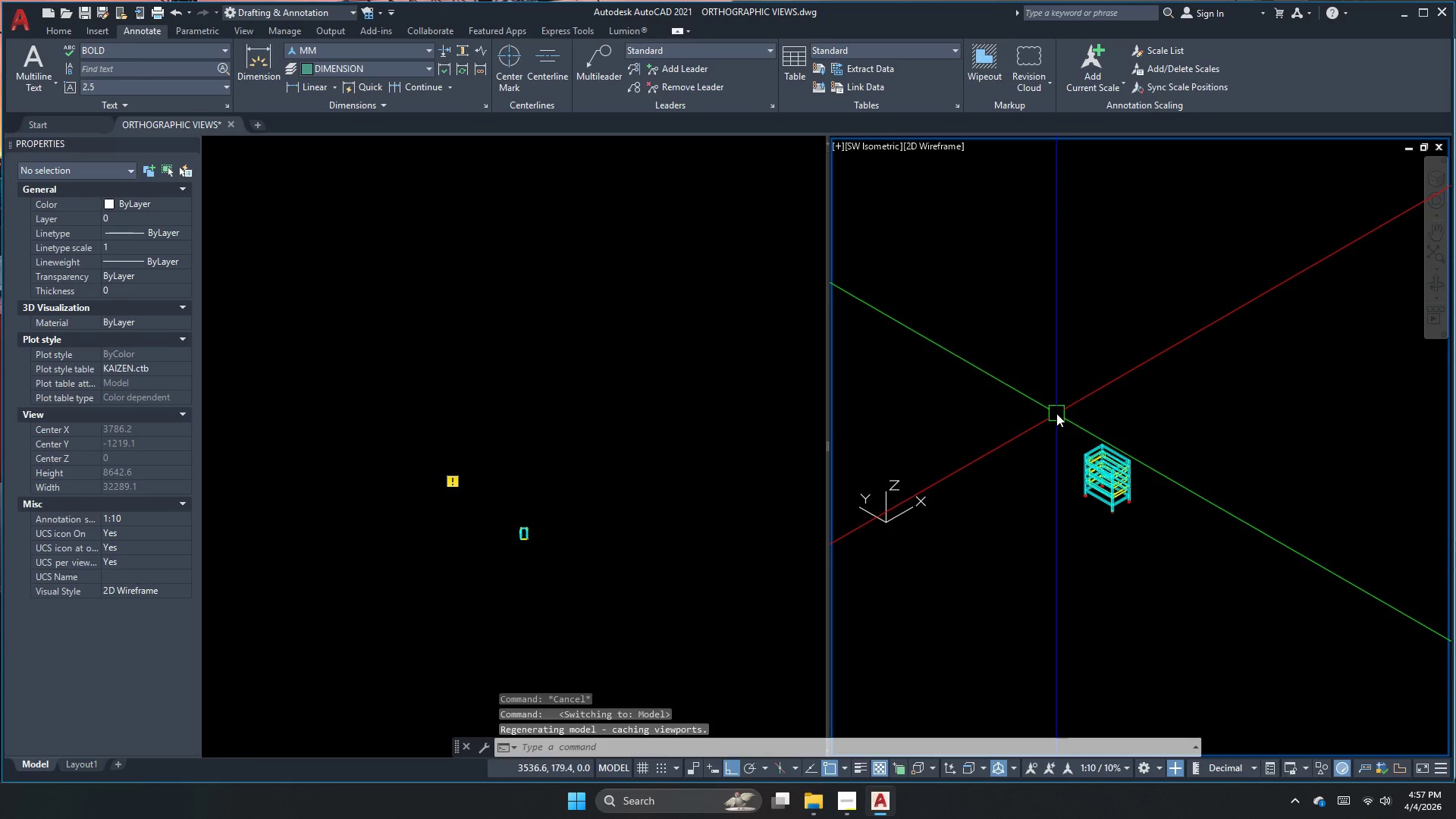 
left_click([1065, 416])
 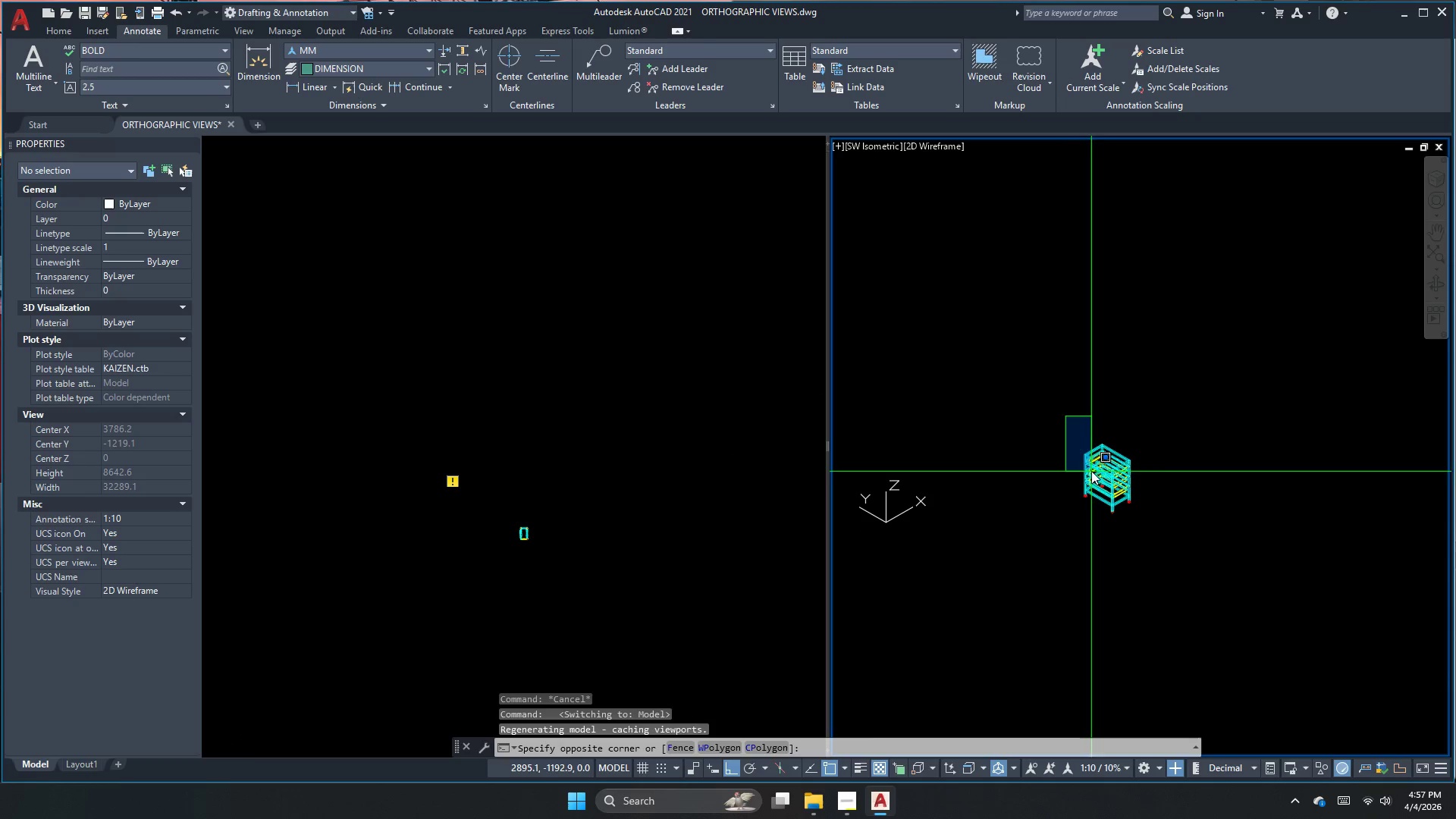 
key(Escape)
 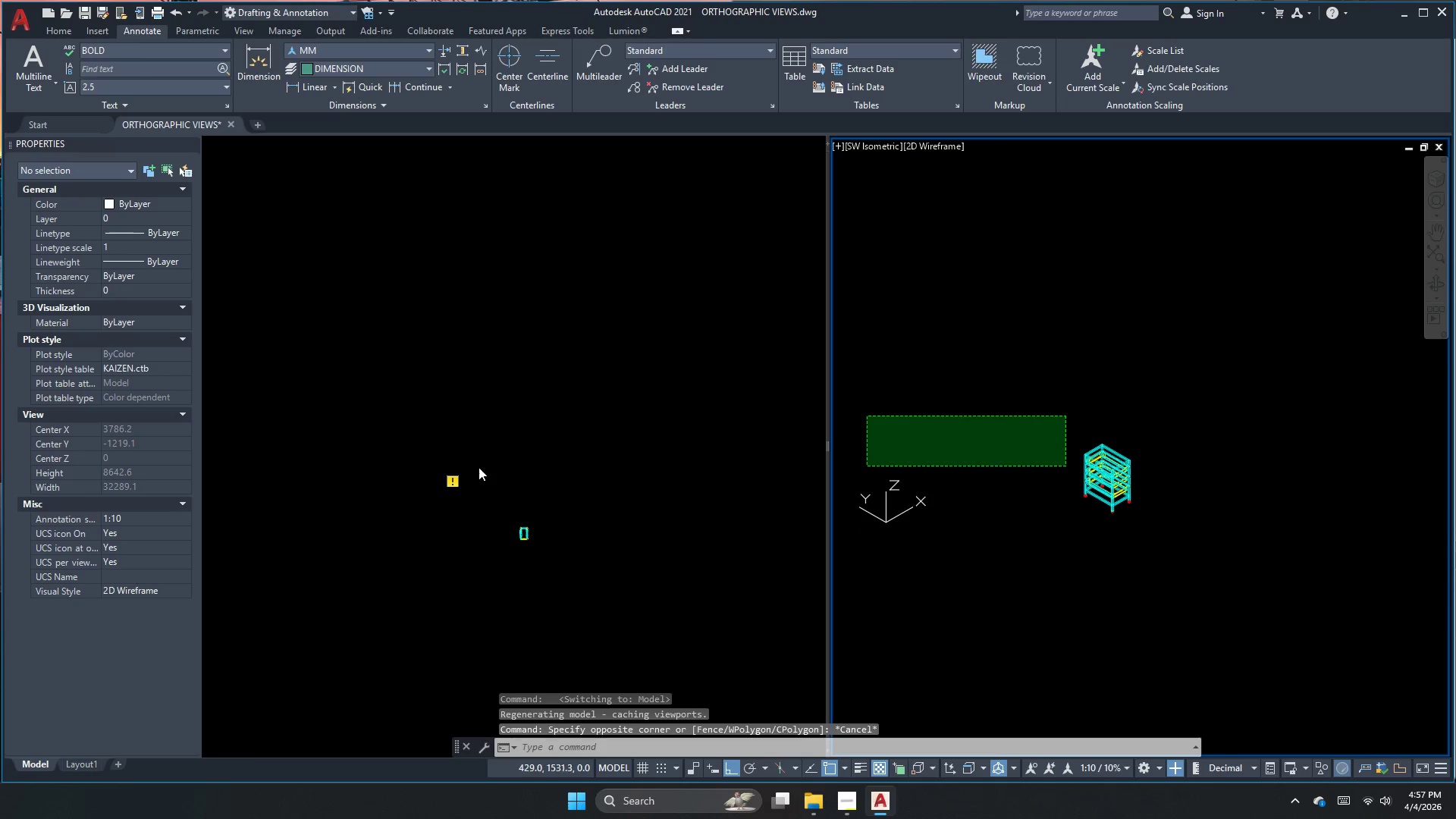 
key(Escape)
 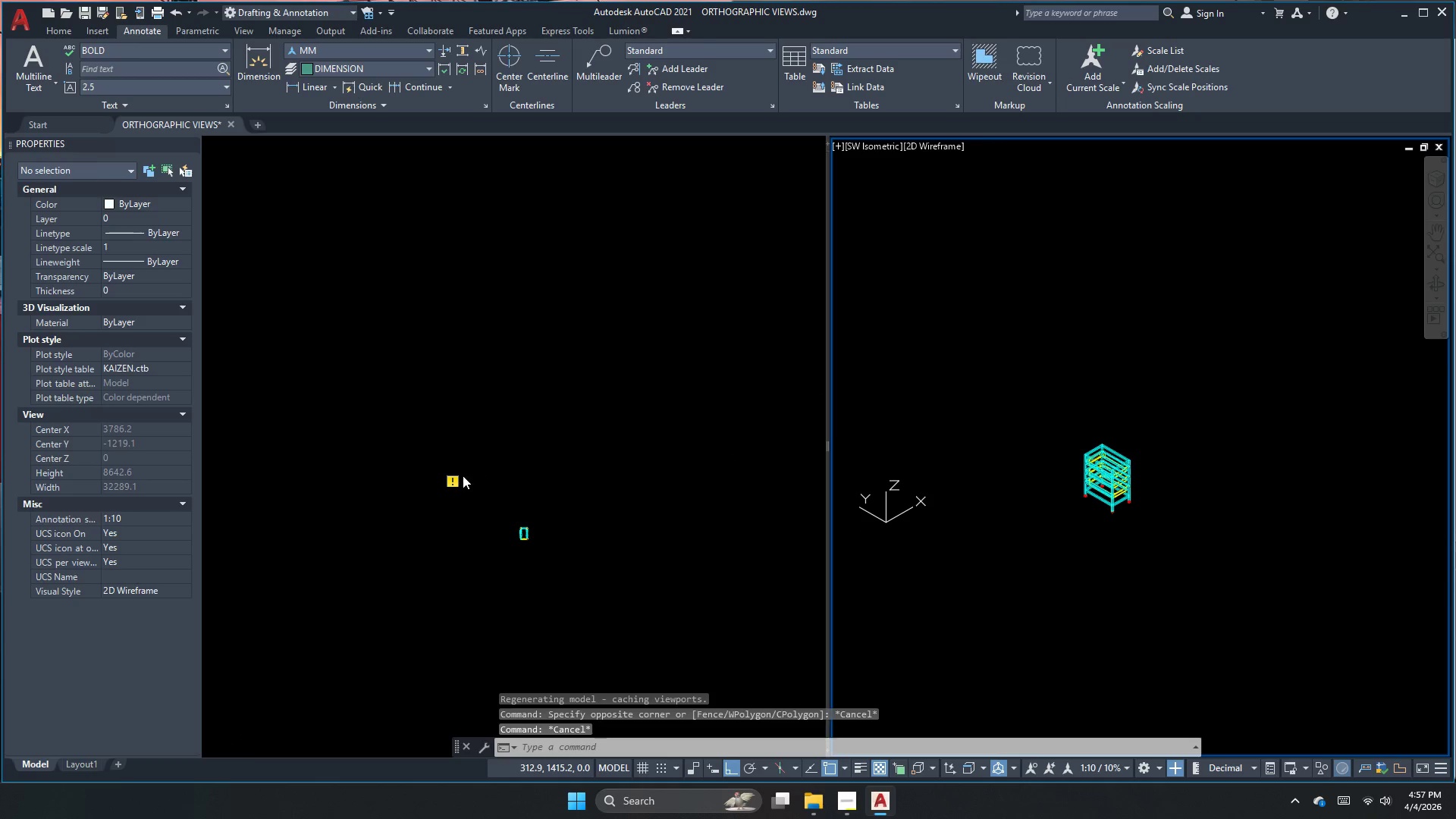 
left_click([463, 484])
 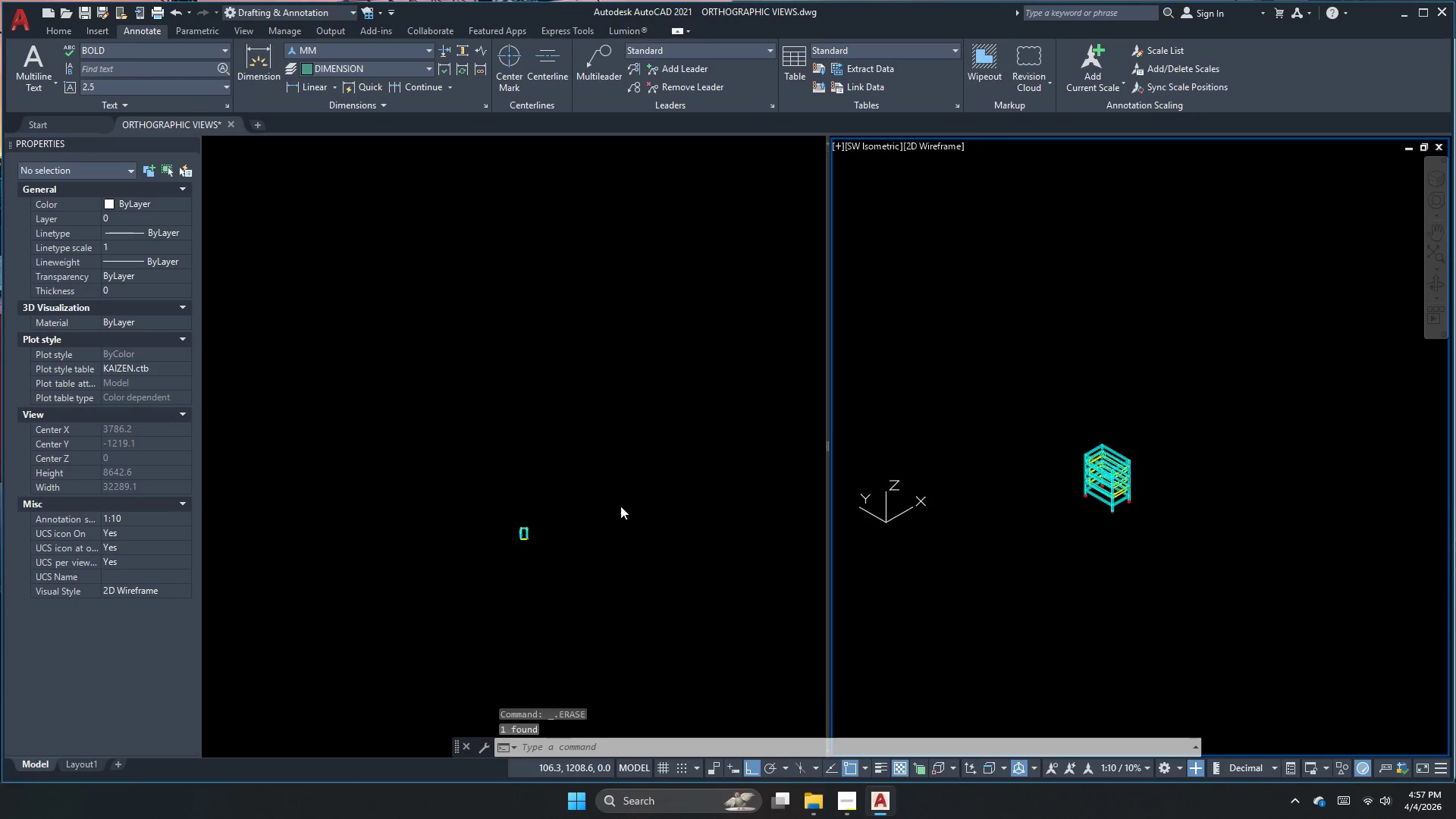 
key(Escape)
 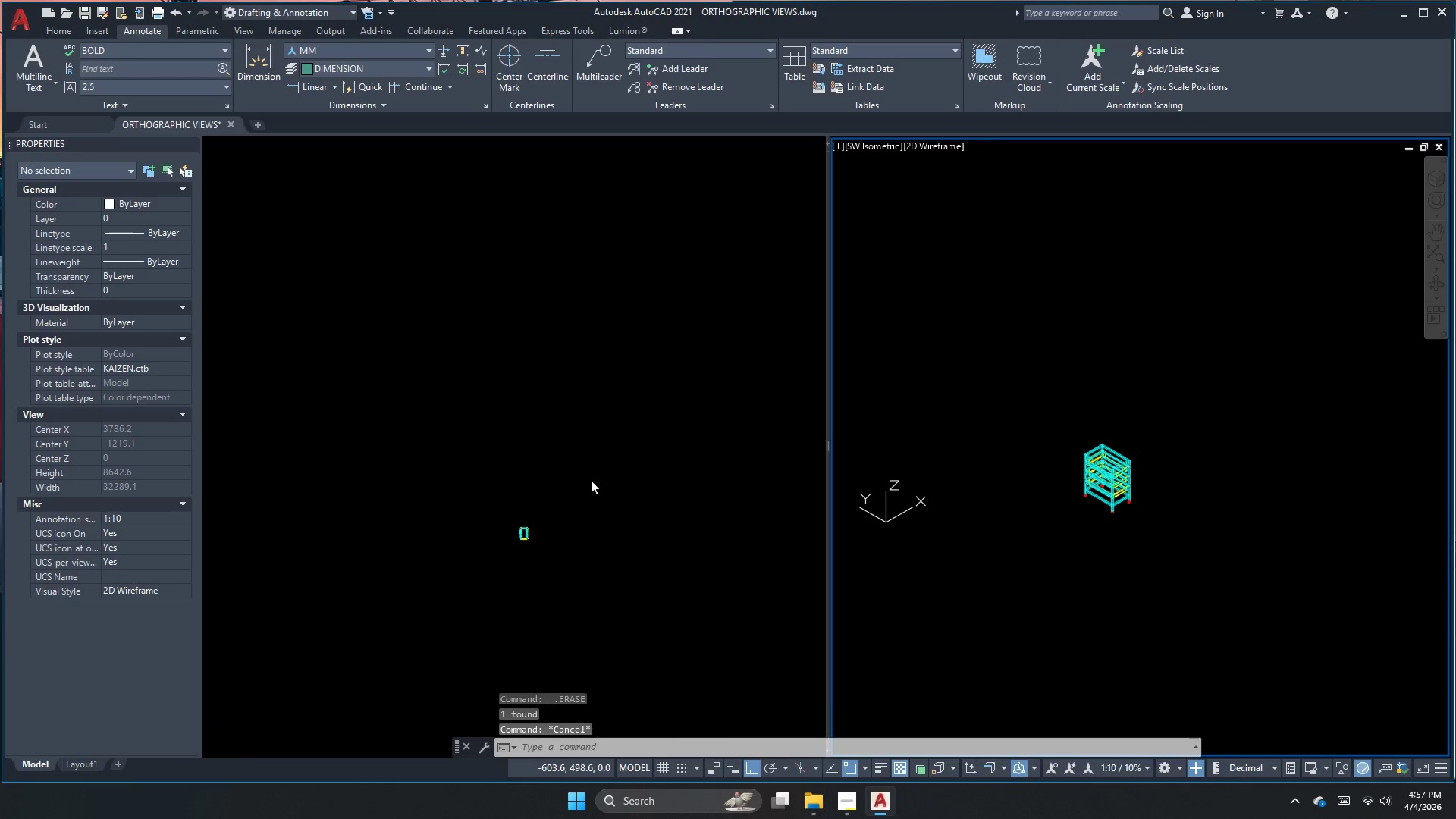 
left_click([595, 419])
 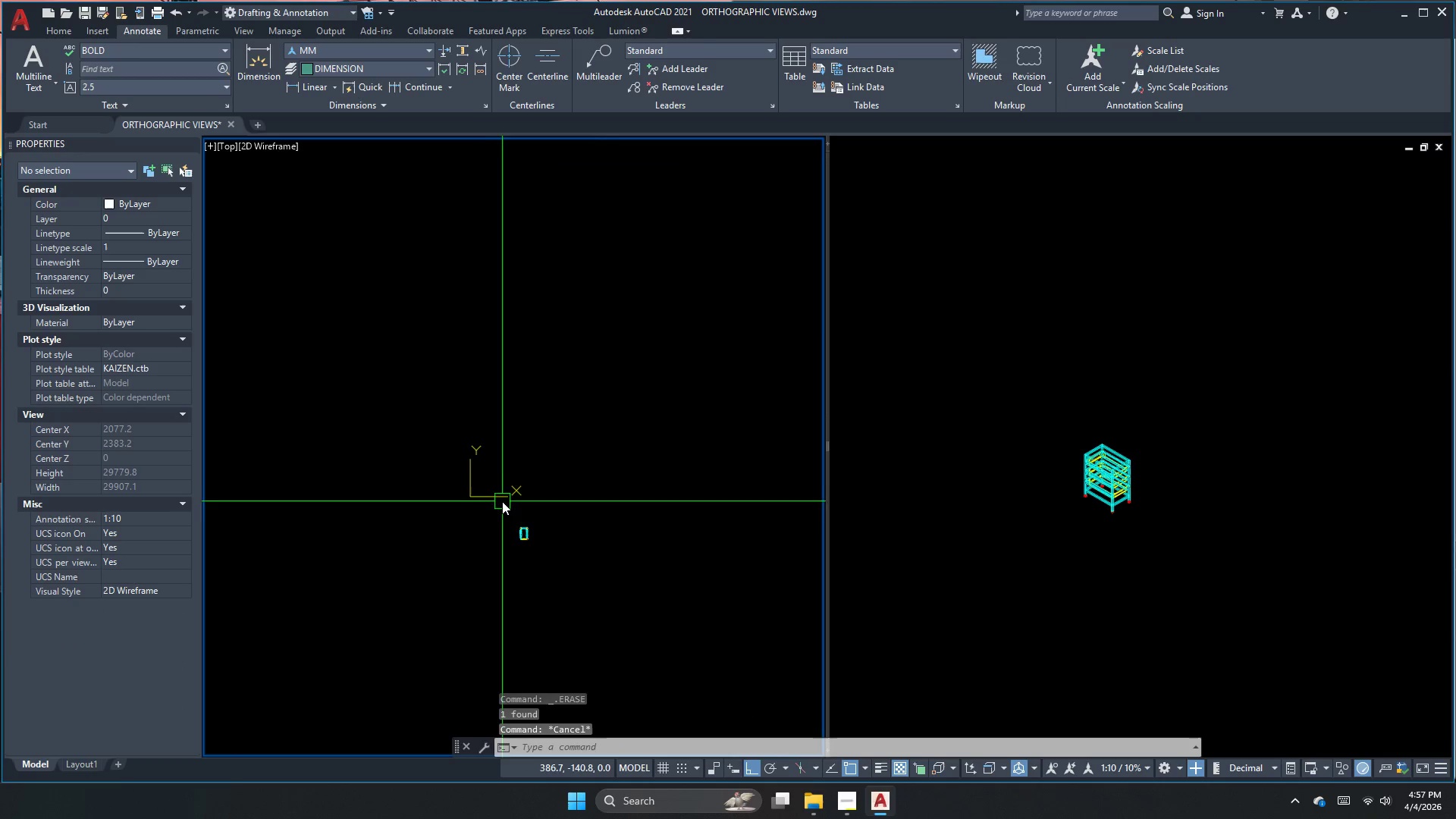 
left_click_drag(start_coordinate=[556, 548], to_coordinate=[525, 526])
 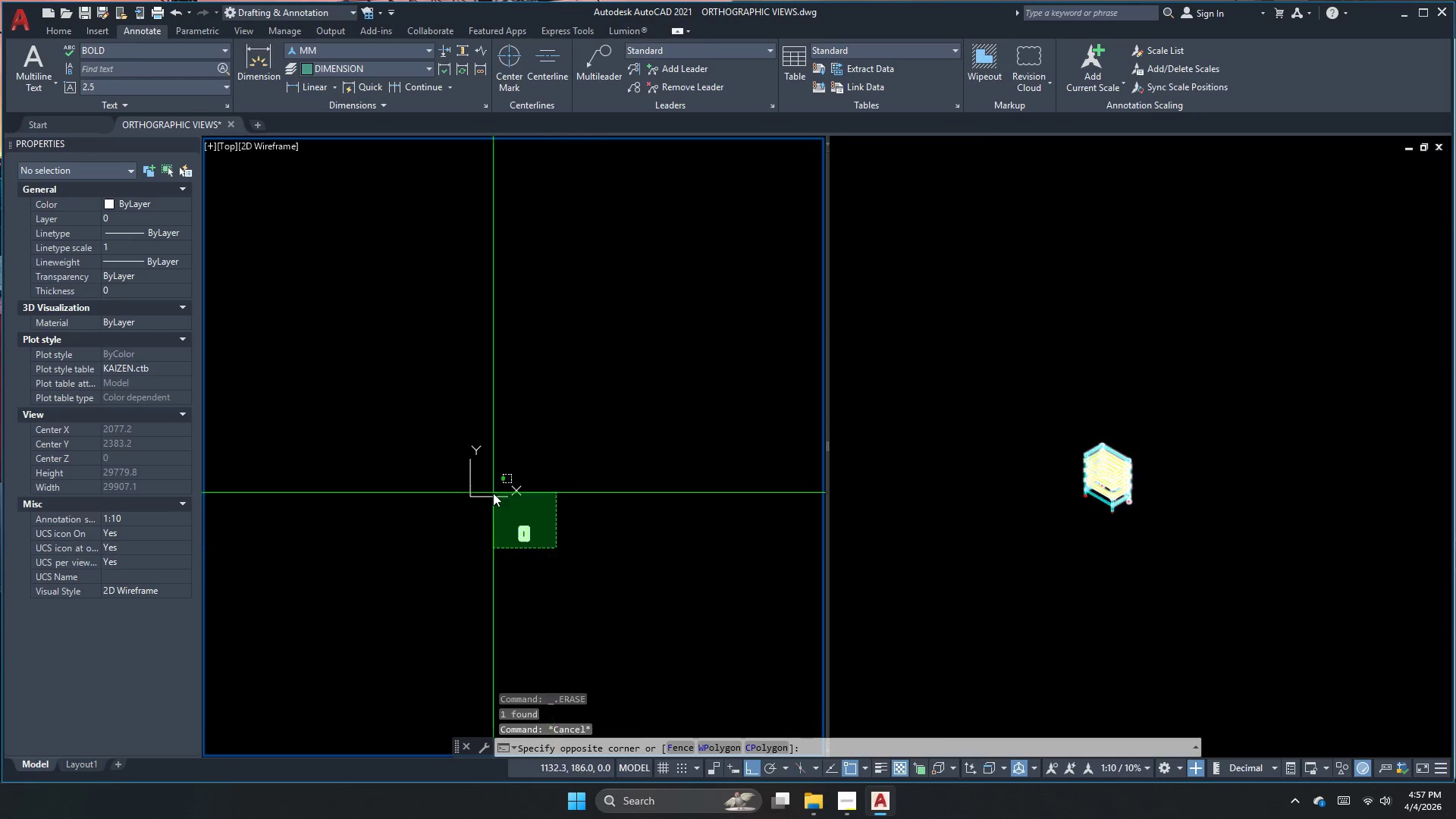 
double_click([493, 493])
 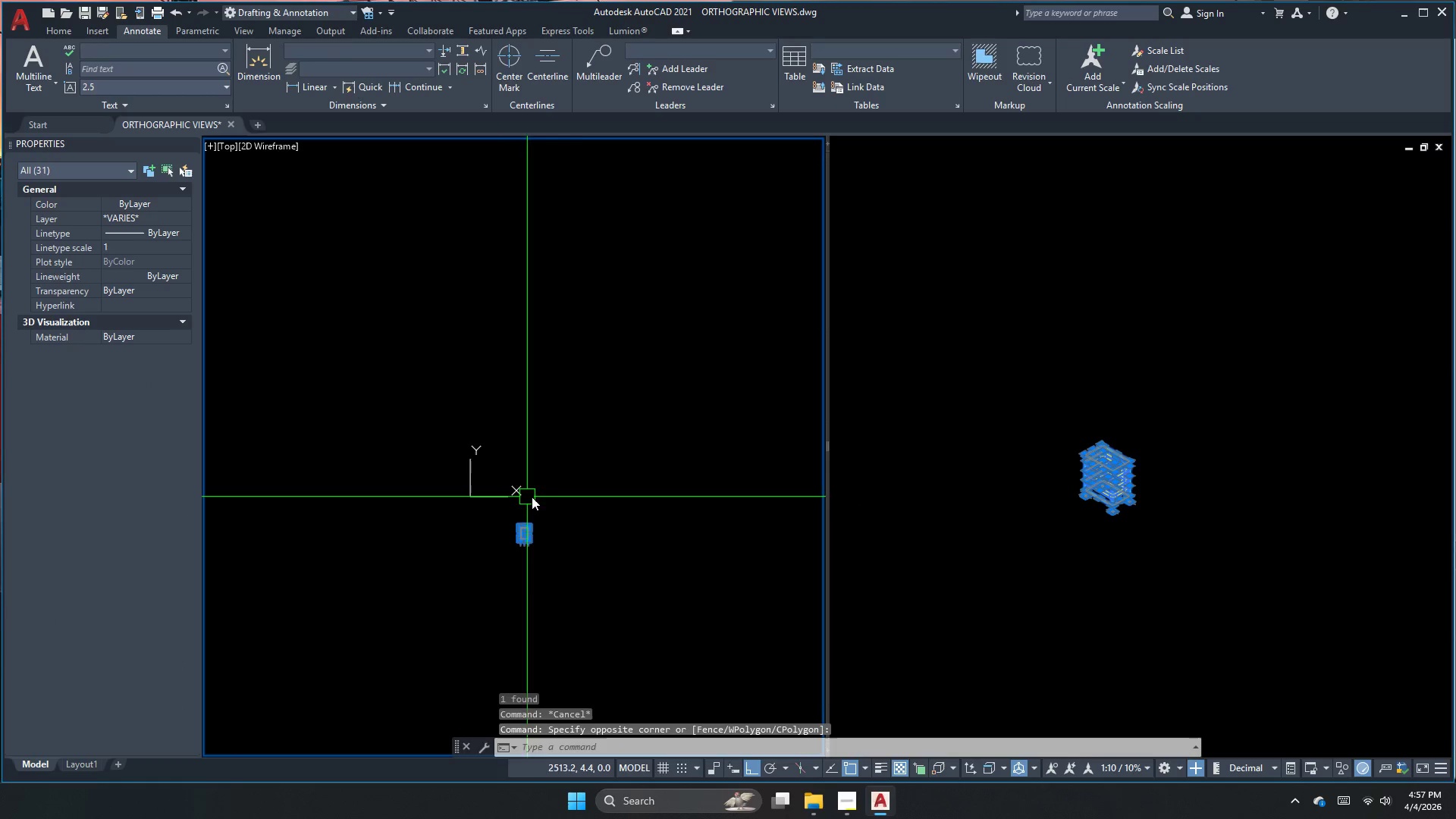 
type(co )
 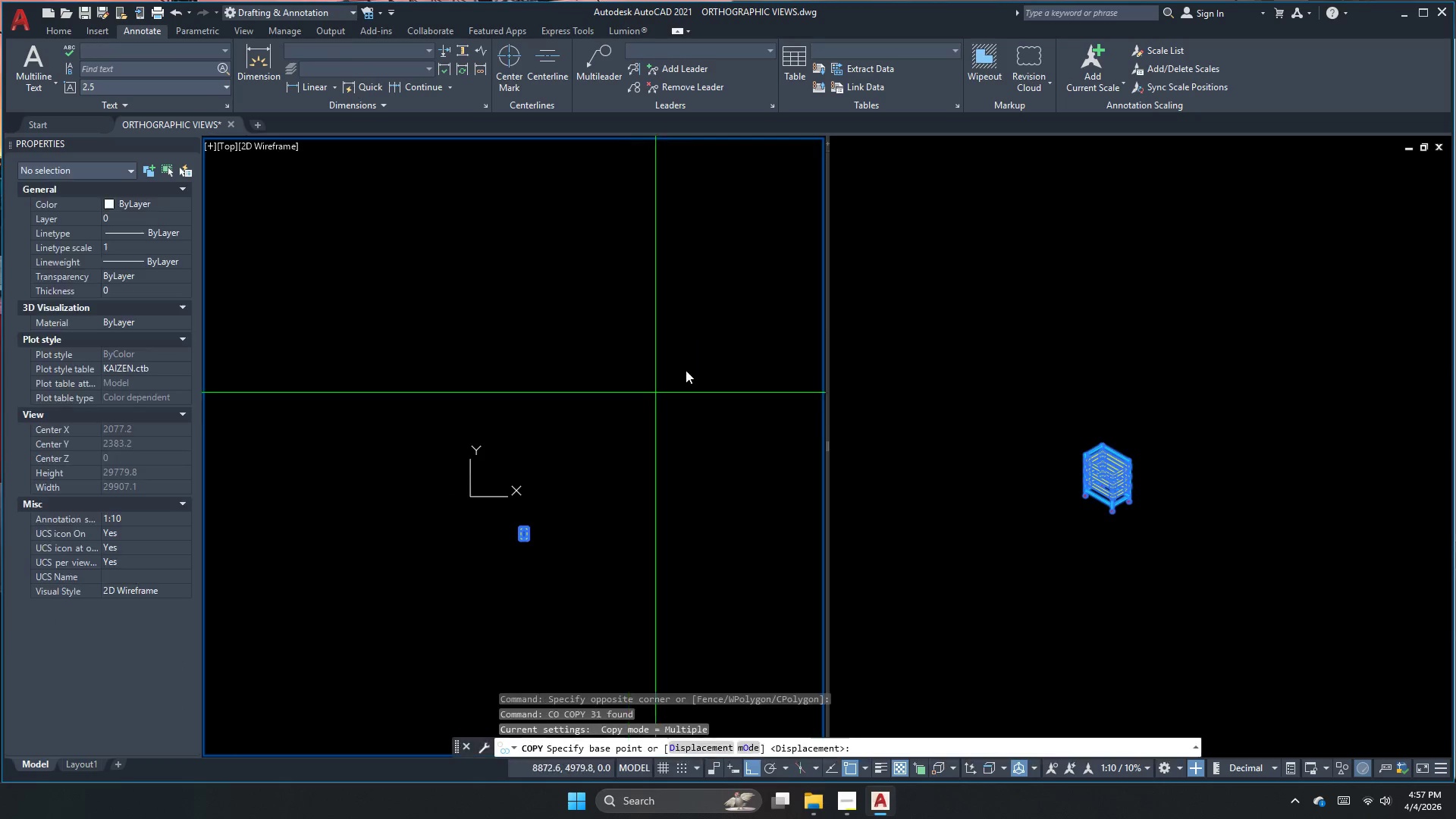 
left_click_drag(start_coordinate=[686, 372], to_coordinate=[661, 364])
 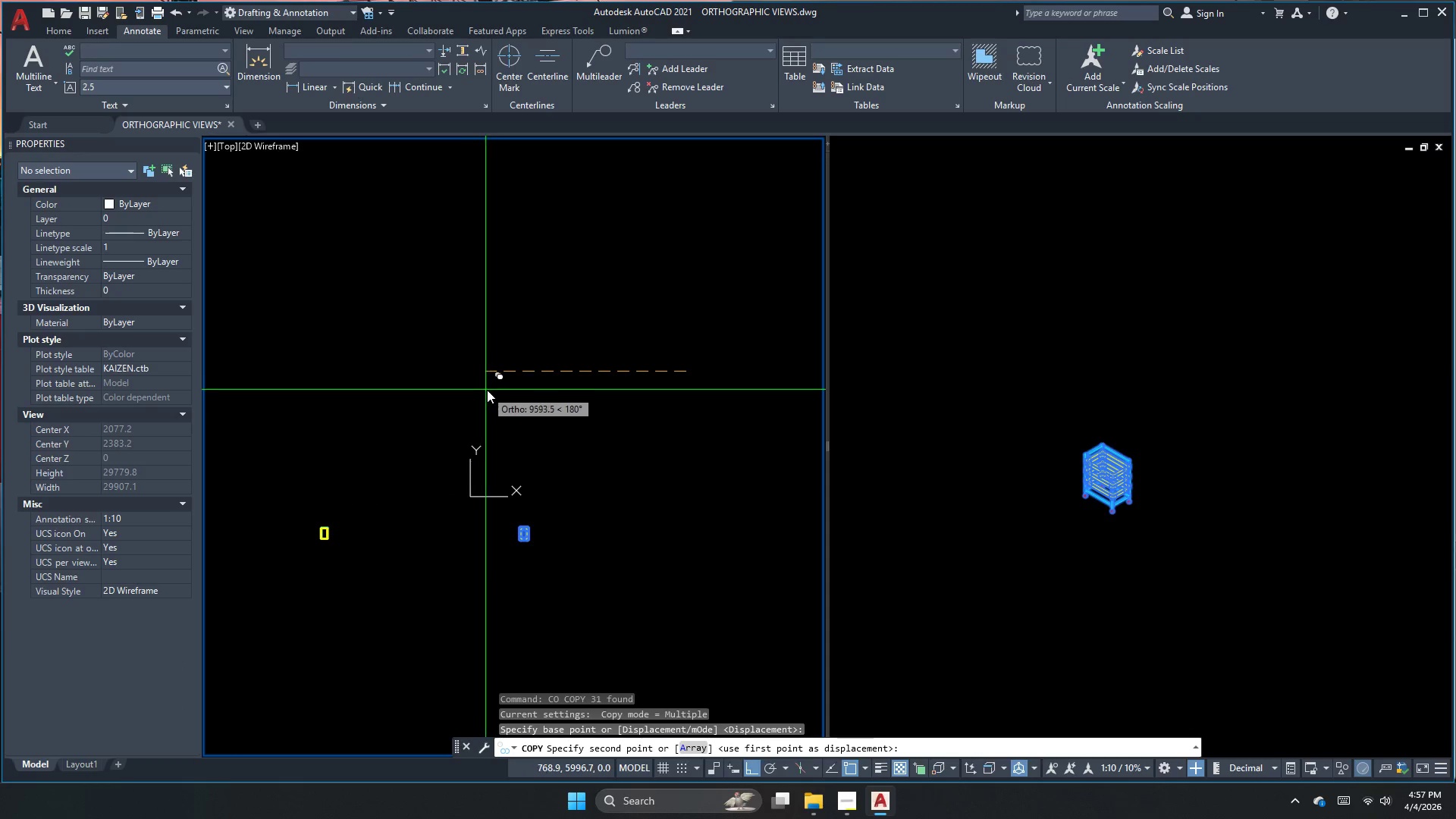 
left_click([489, 391])
 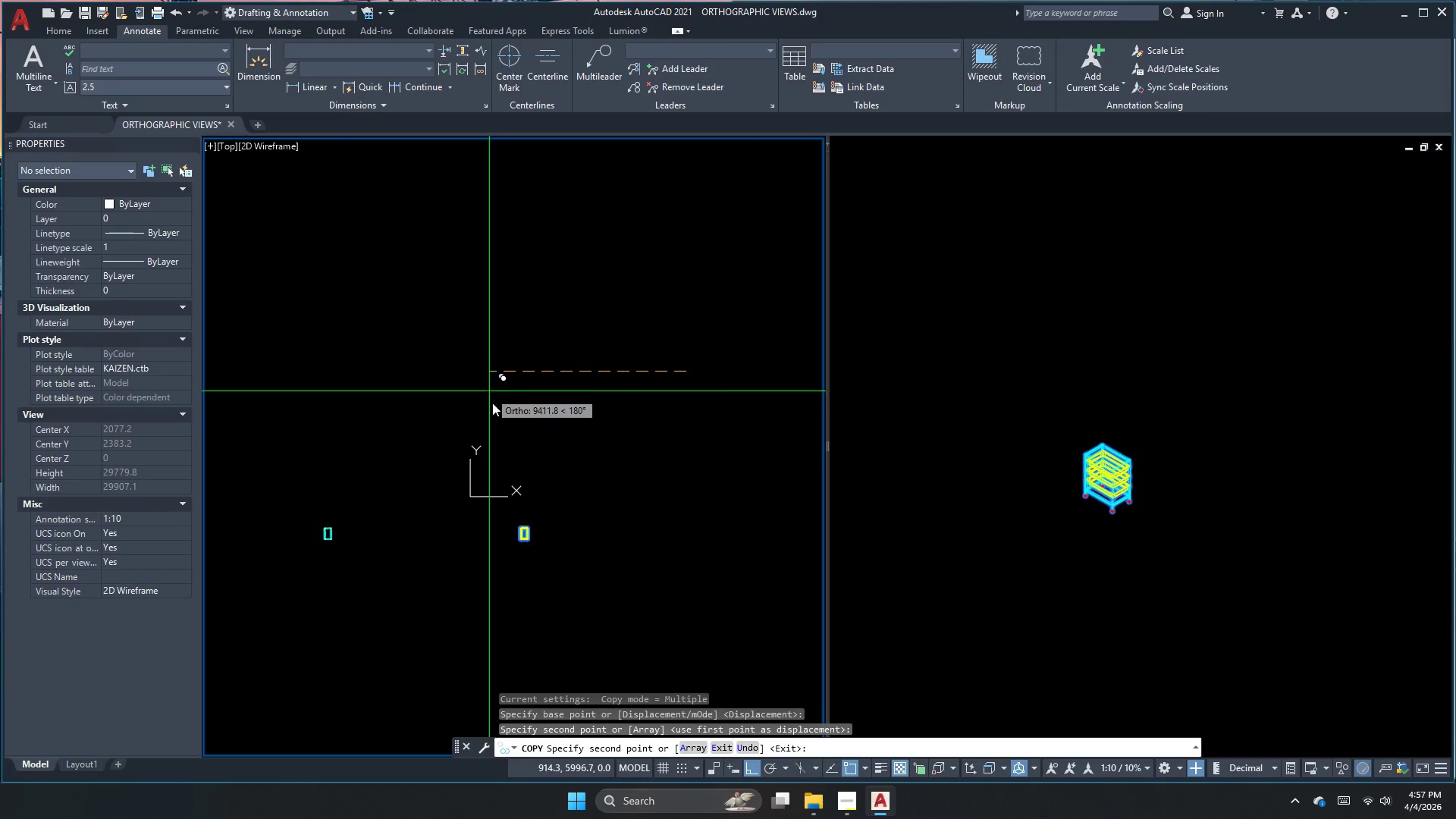 
key(Escape)
 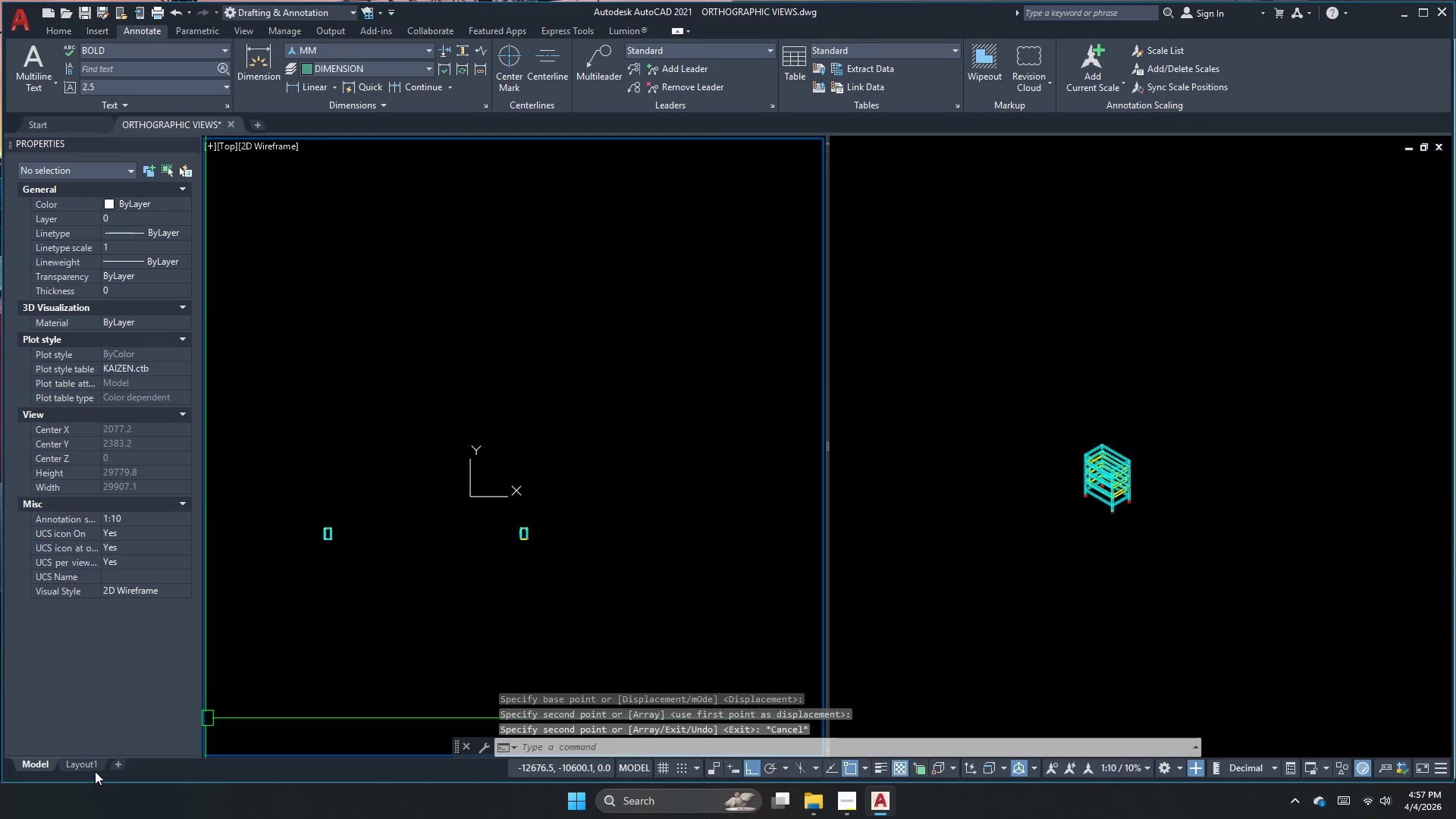 
left_click([86, 768])
 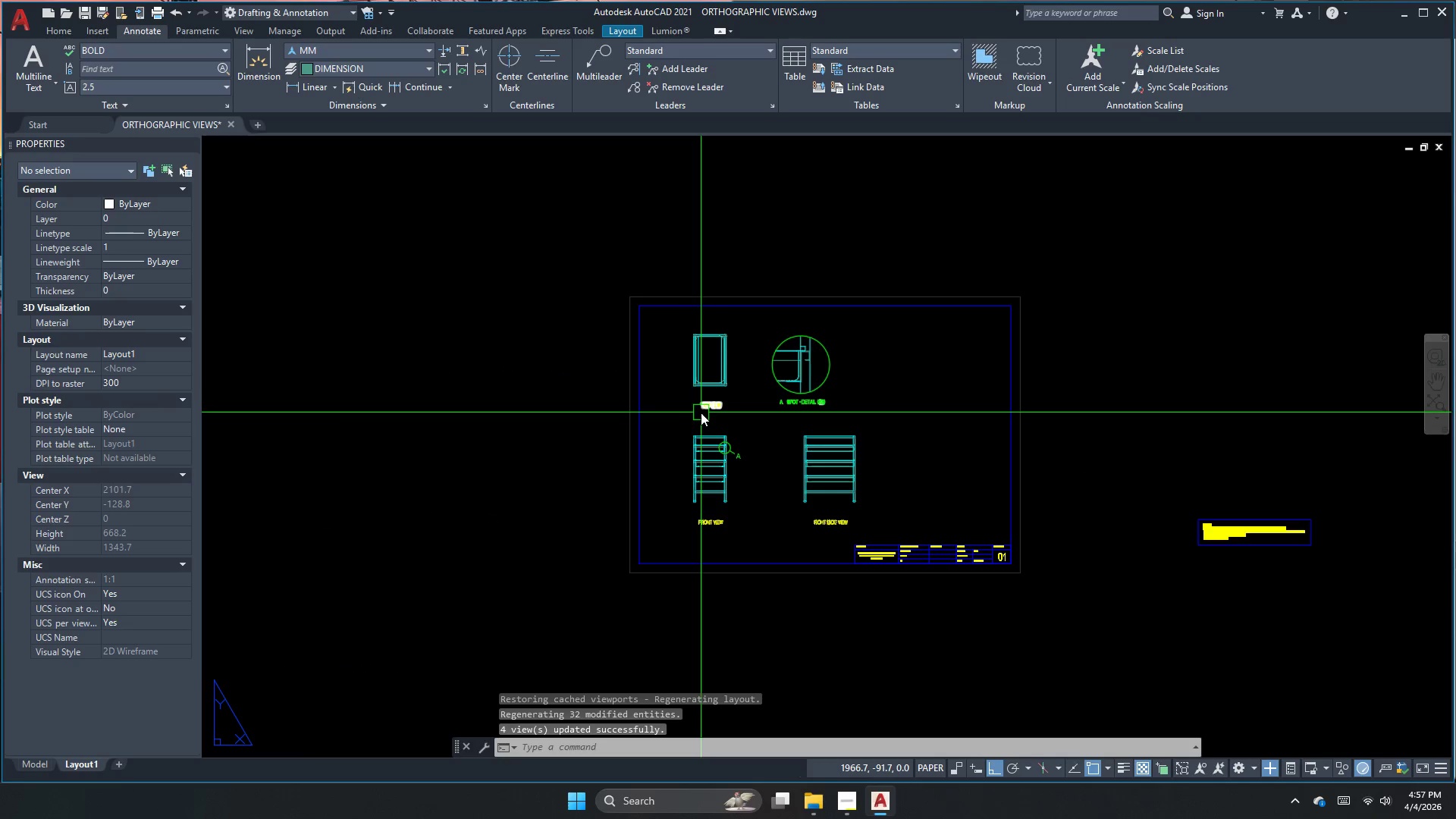 
scroll: coordinate [1040, 428], scroll_direction: down, amount: 1.0
 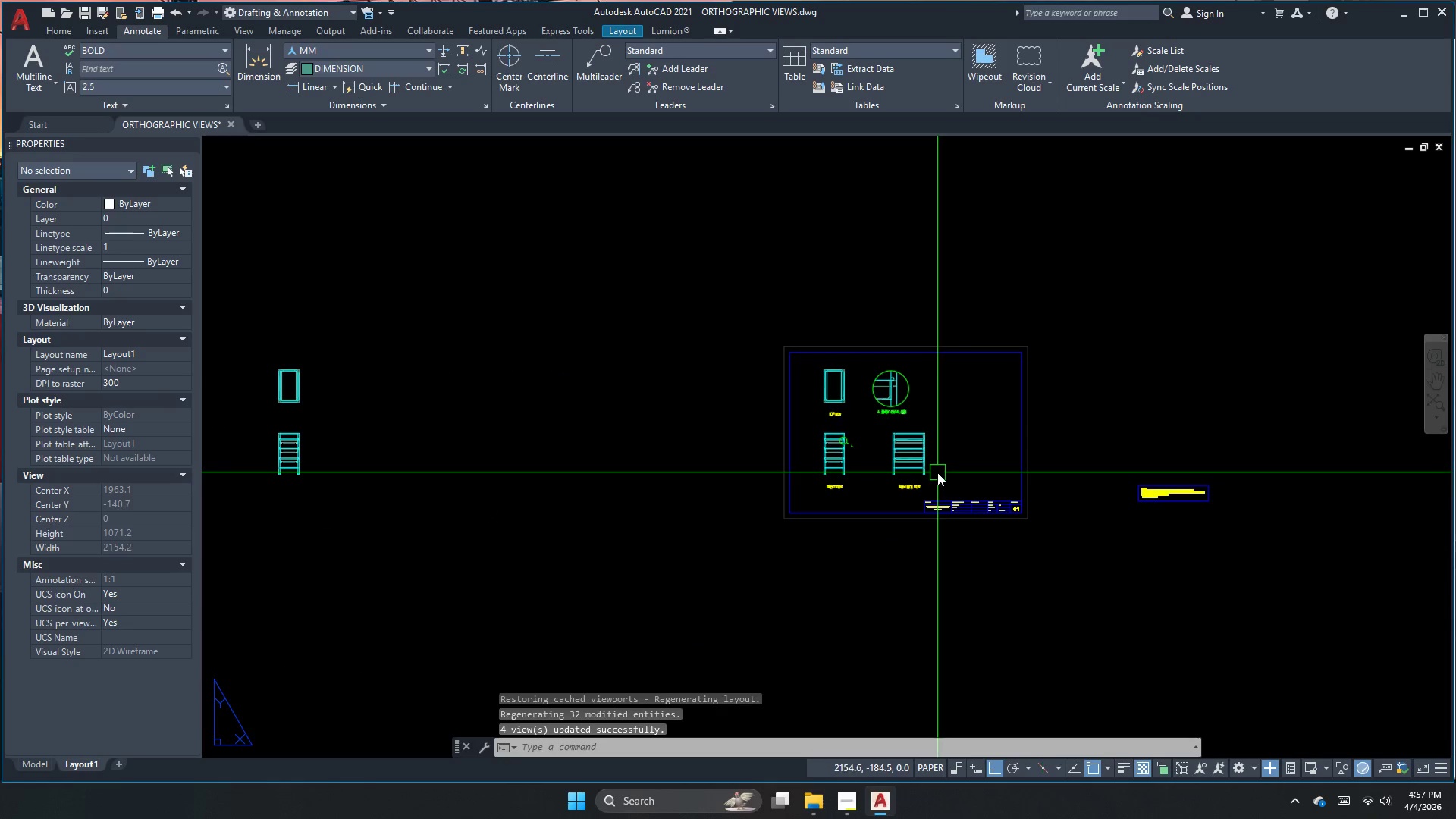 
key(Escape)
 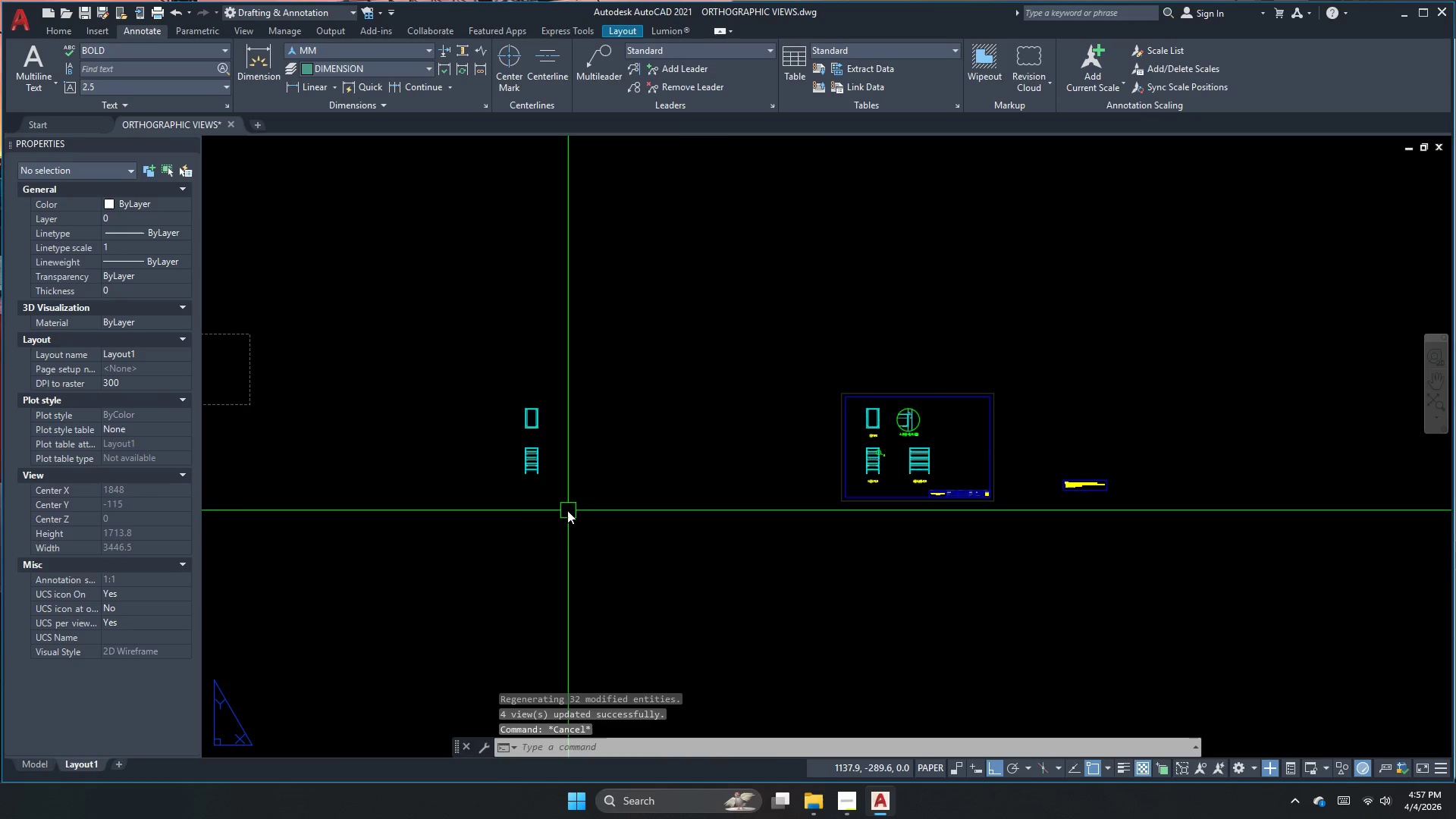 
scroll: coordinate [937, 472], scroll_direction: down, amount: 1.0
 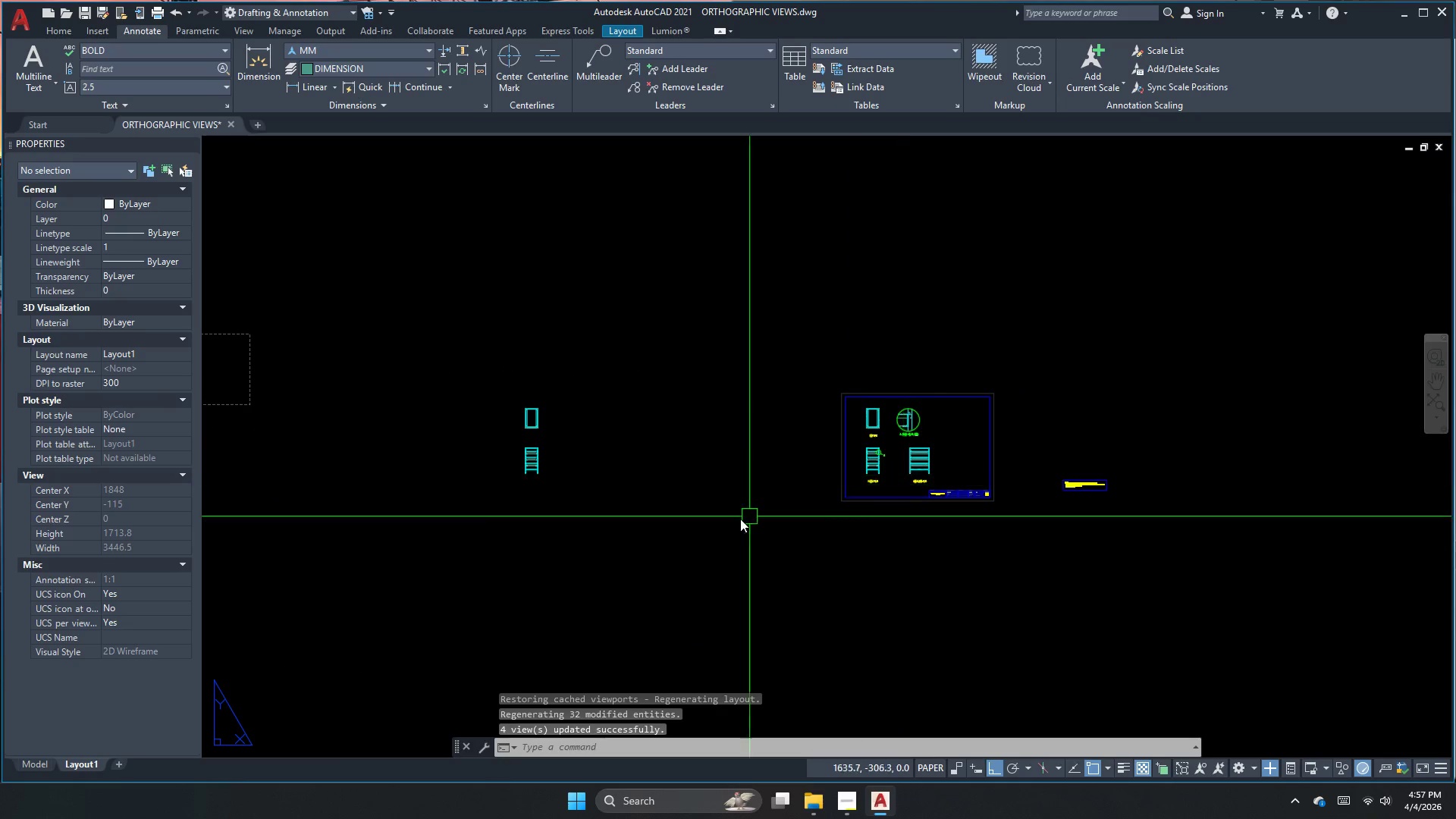 
left_click_drag(start_coordinate=[567, 510], to_coordinate=[532, 479])
 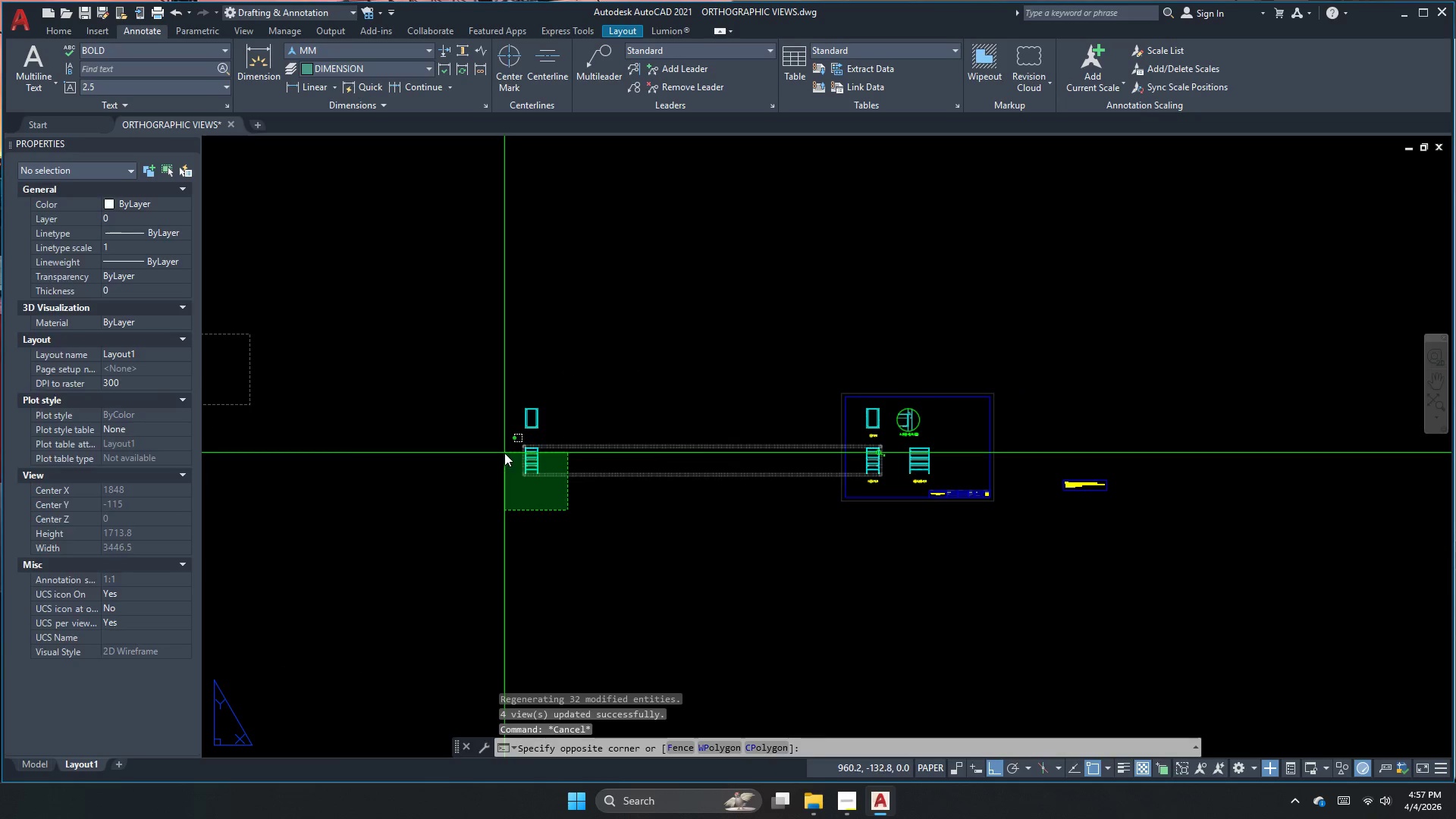 
double_click([504, 453])
 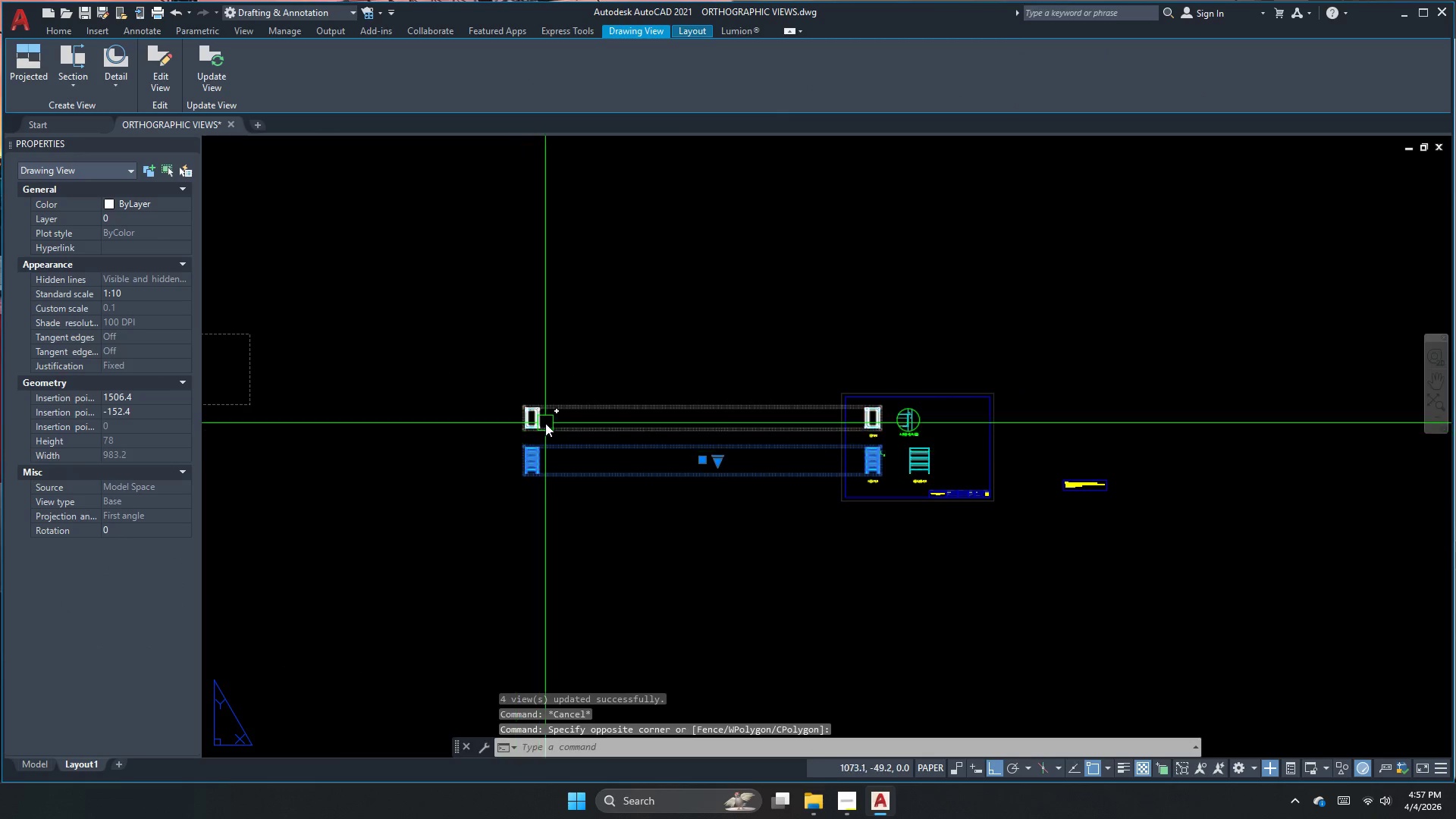 
key(Escape)
 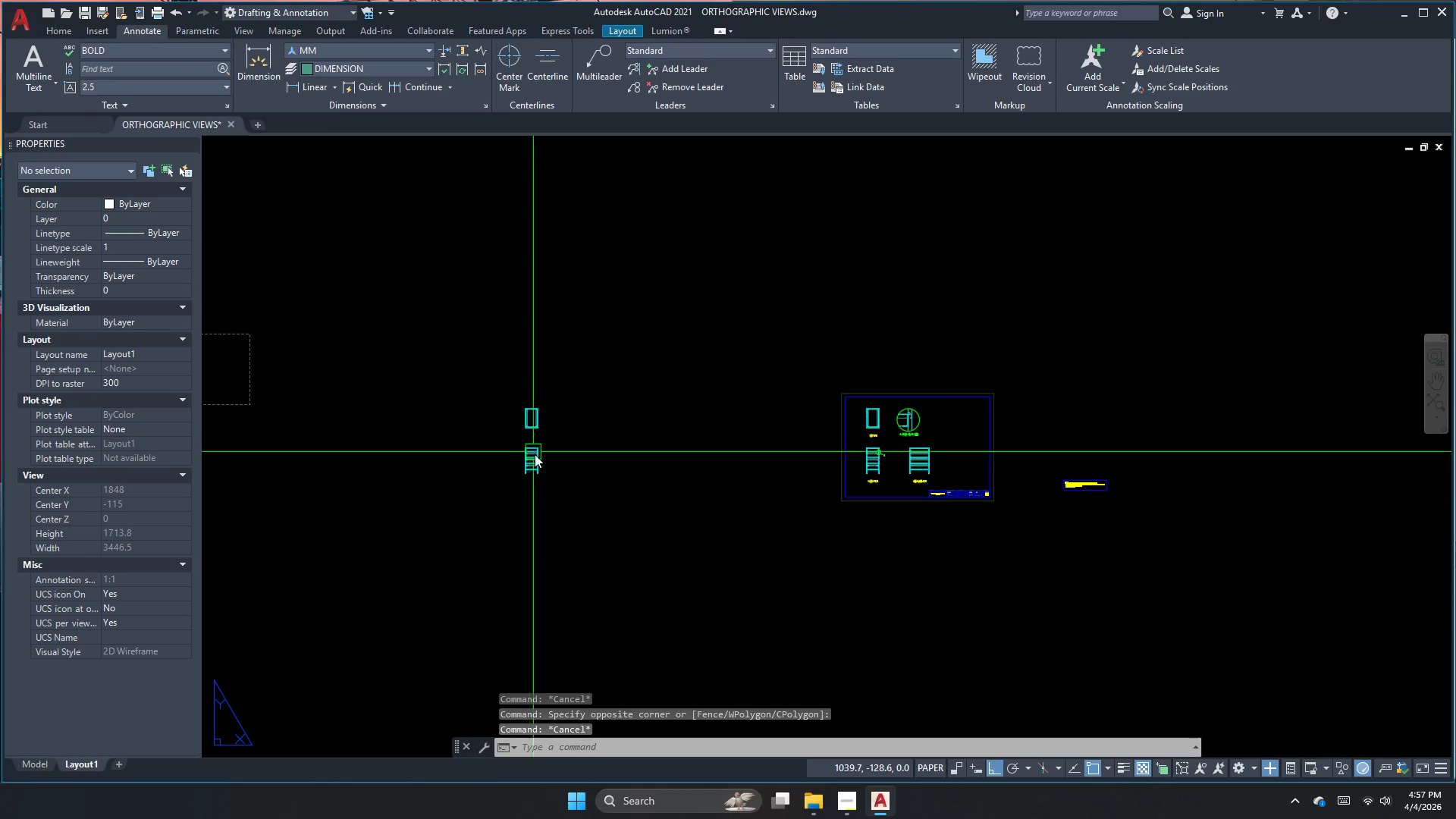 
left_click([534, 457])
 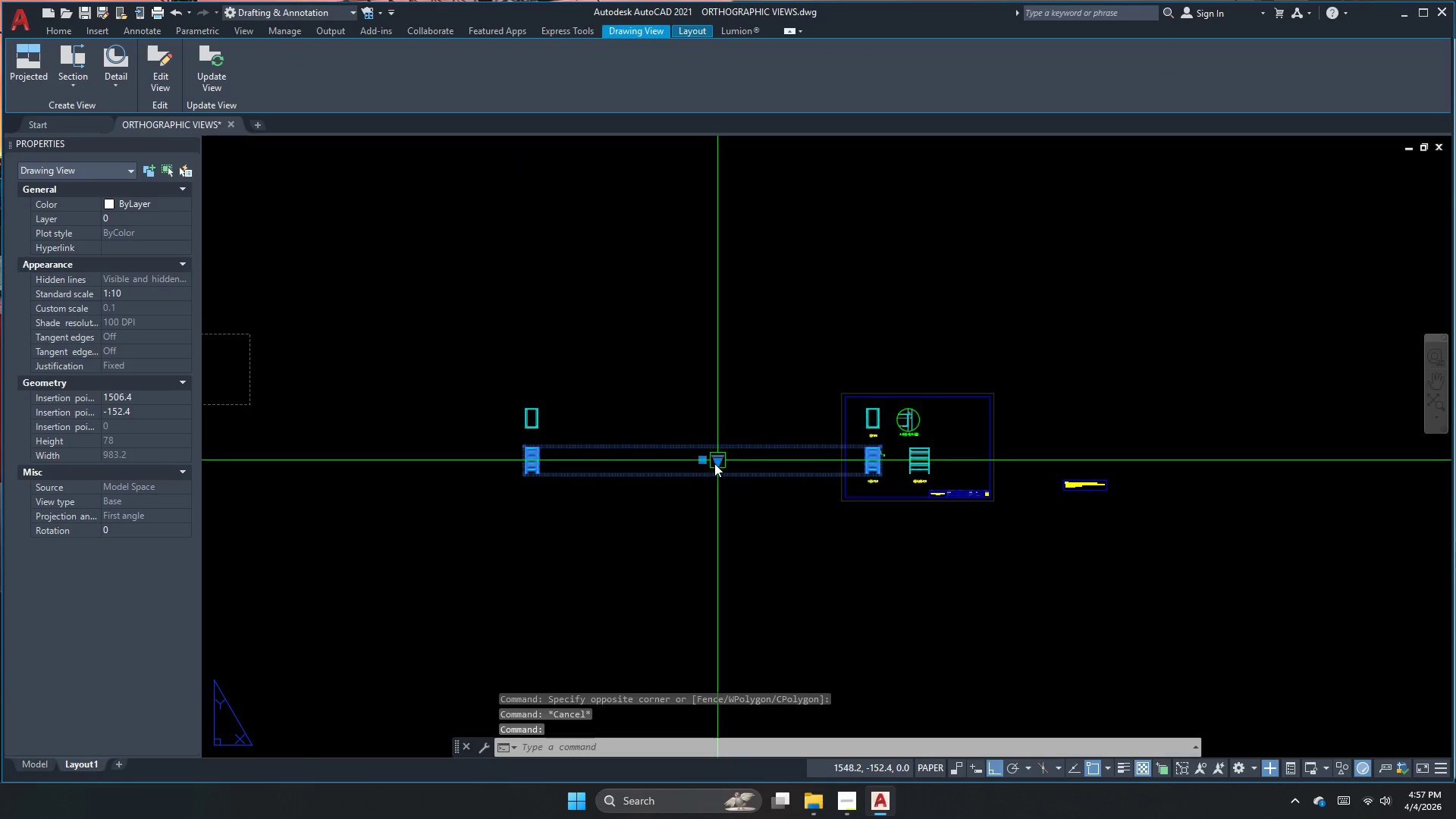 
left_click([714, 463])
 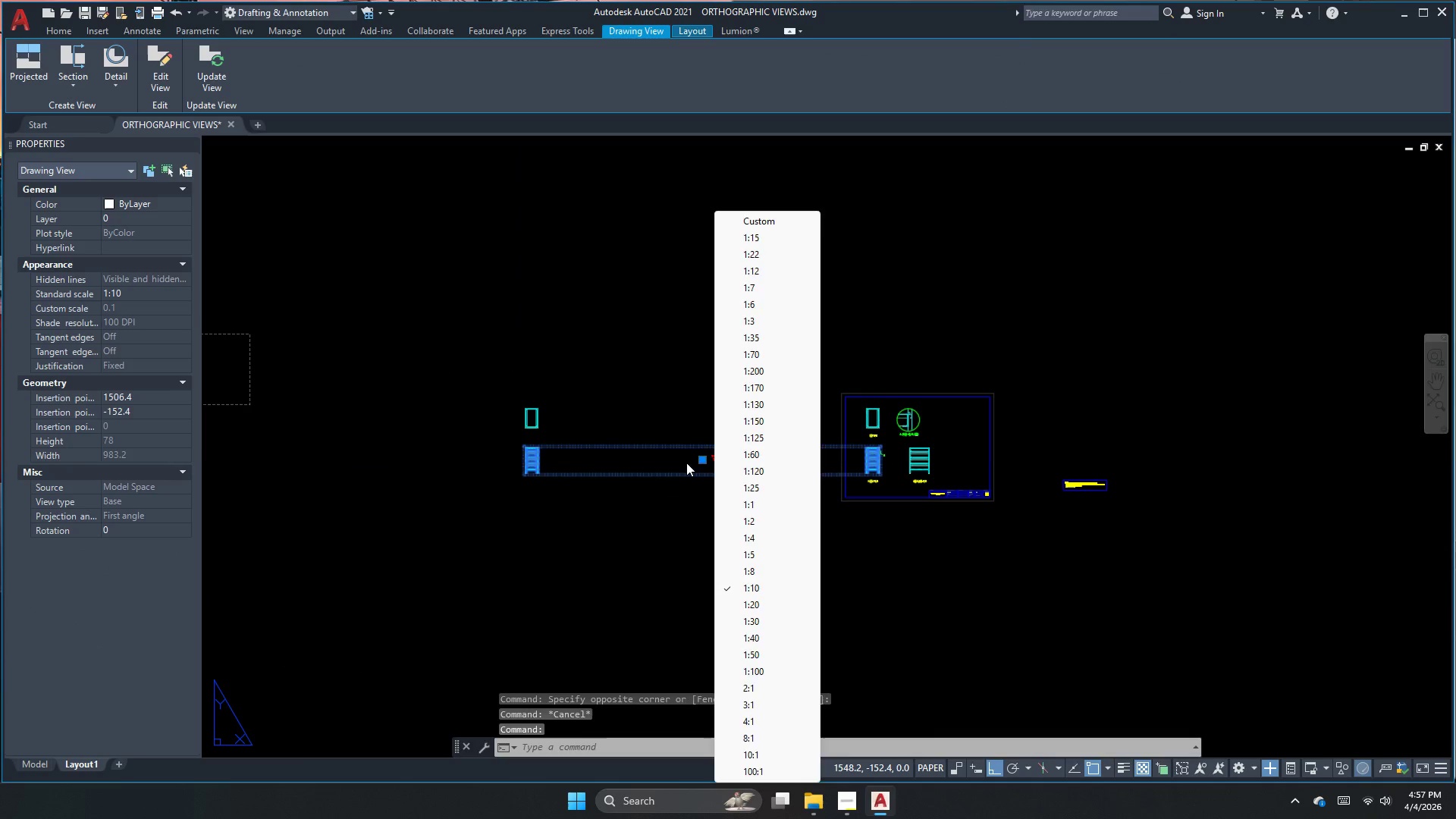 
key(Escape)
 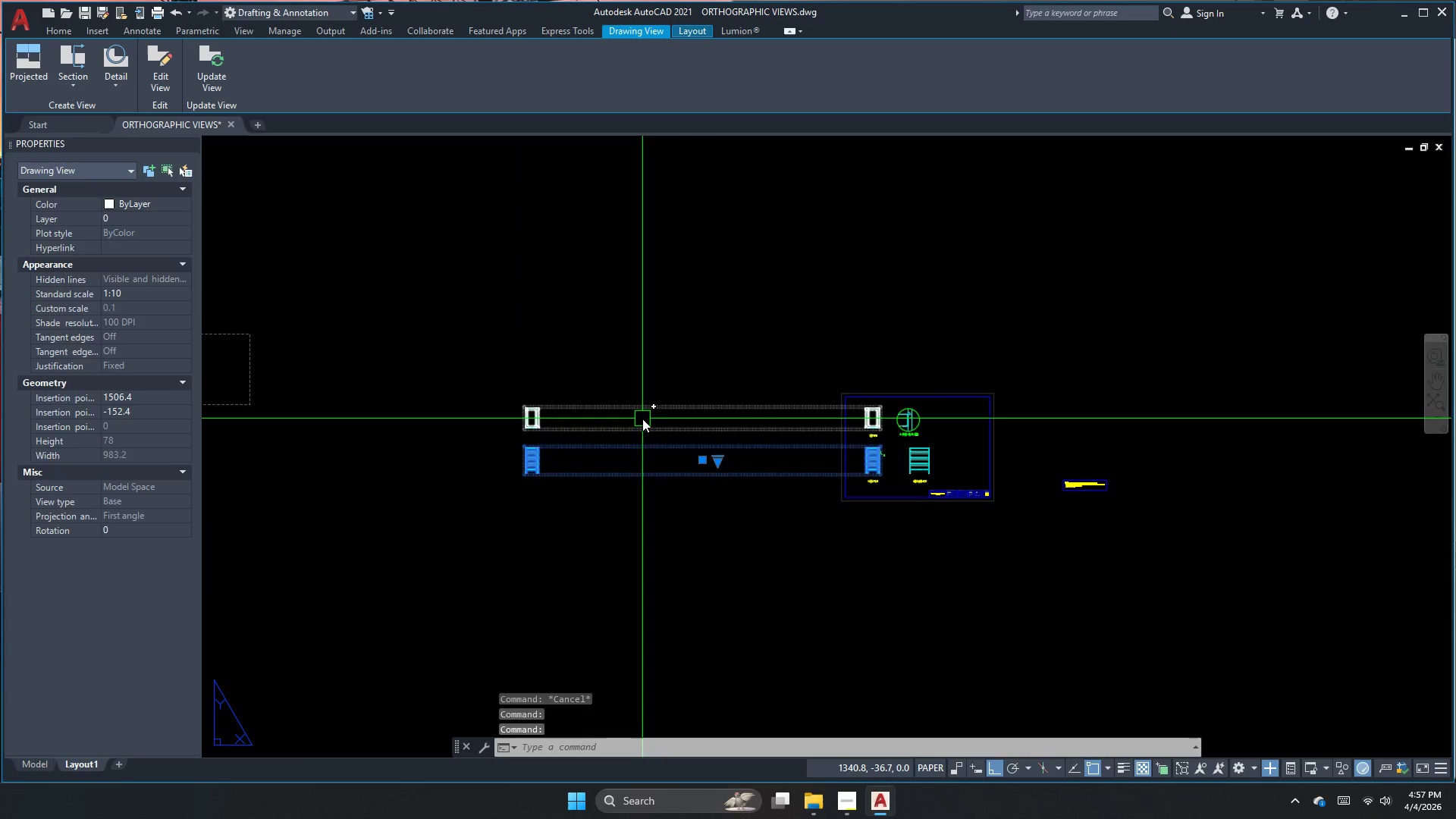 
key(Escape)
 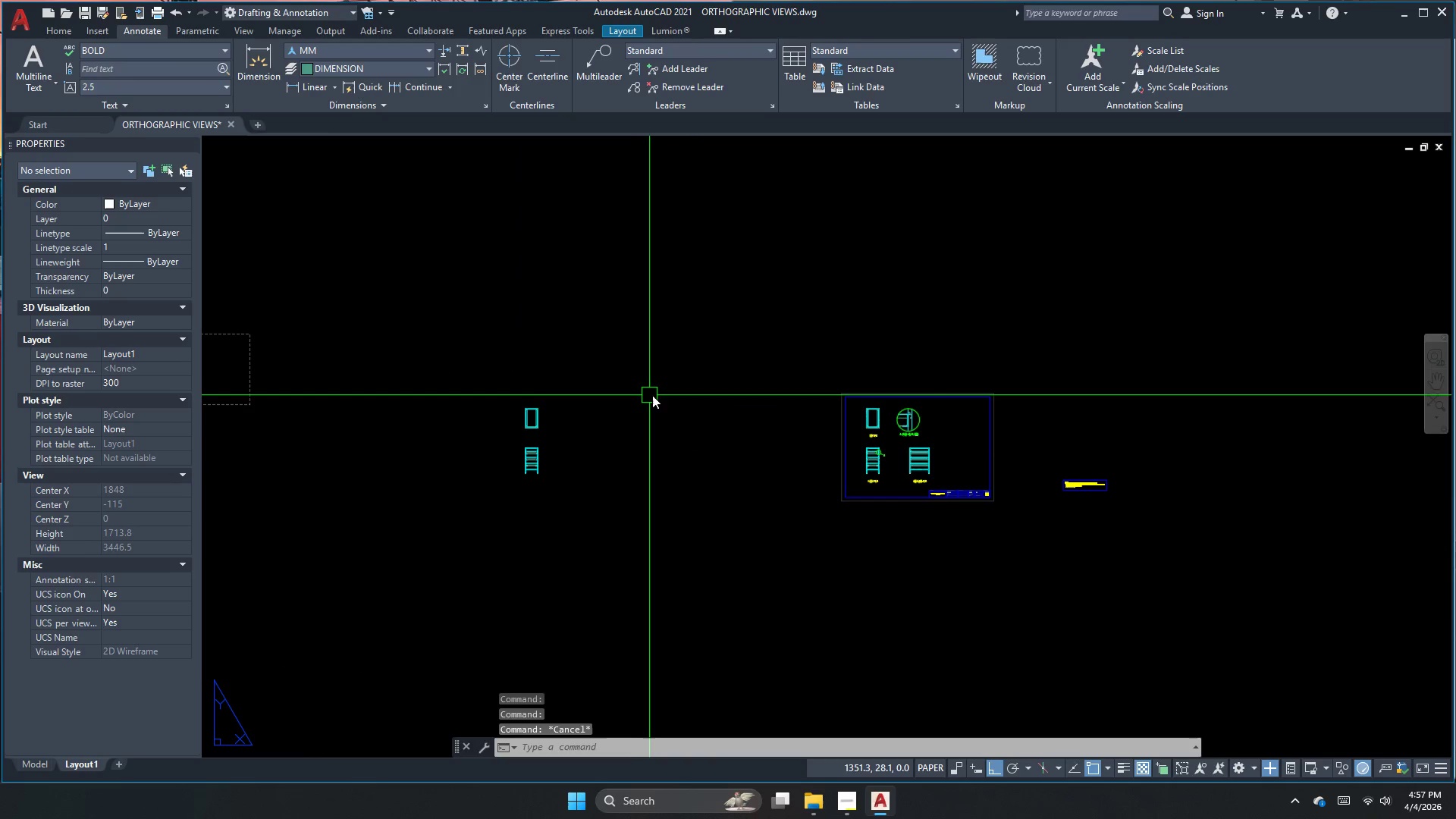 
key(Control+Z)
 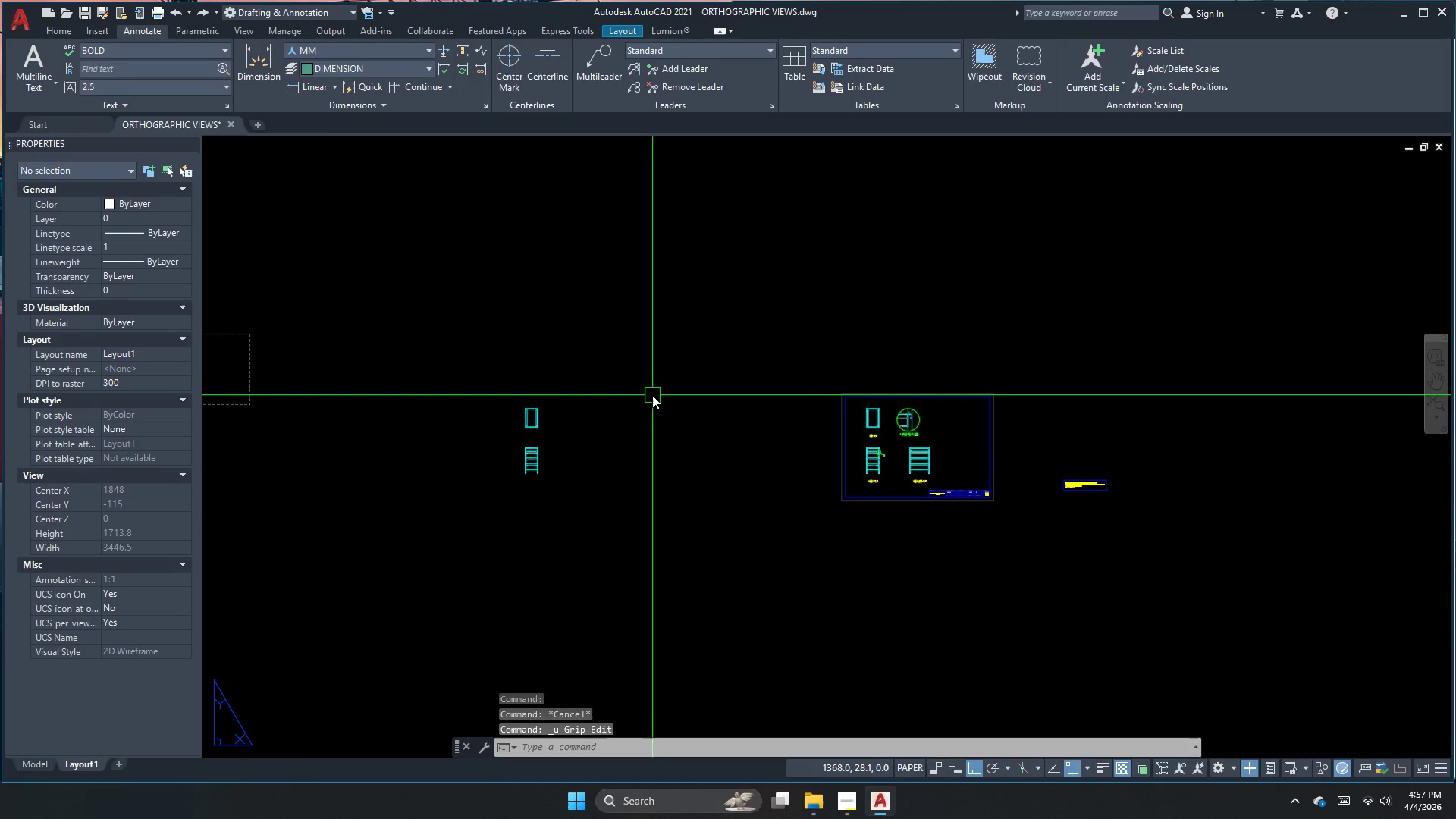 
key(Control+Z)
 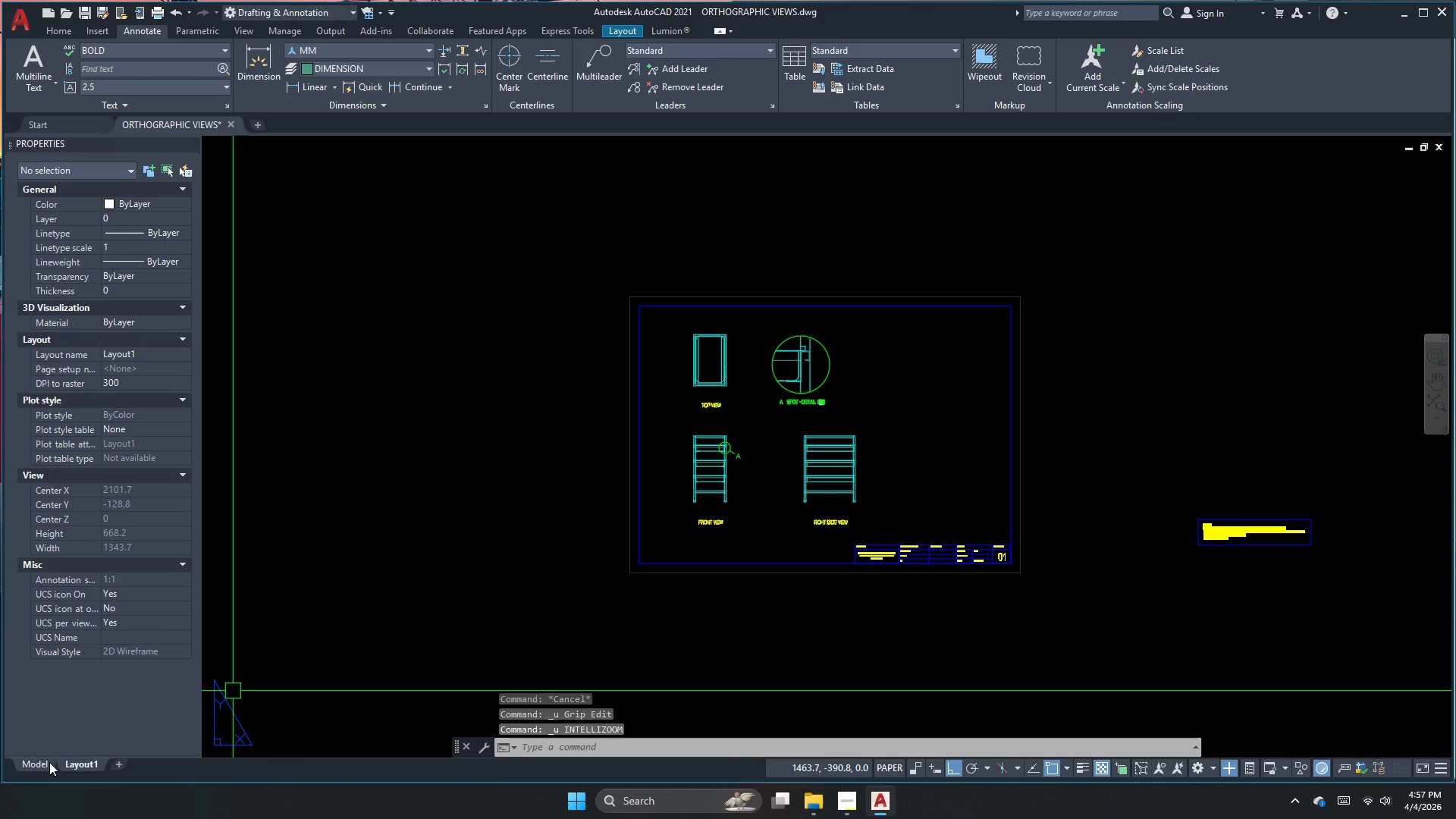 
key(Control+Z)
 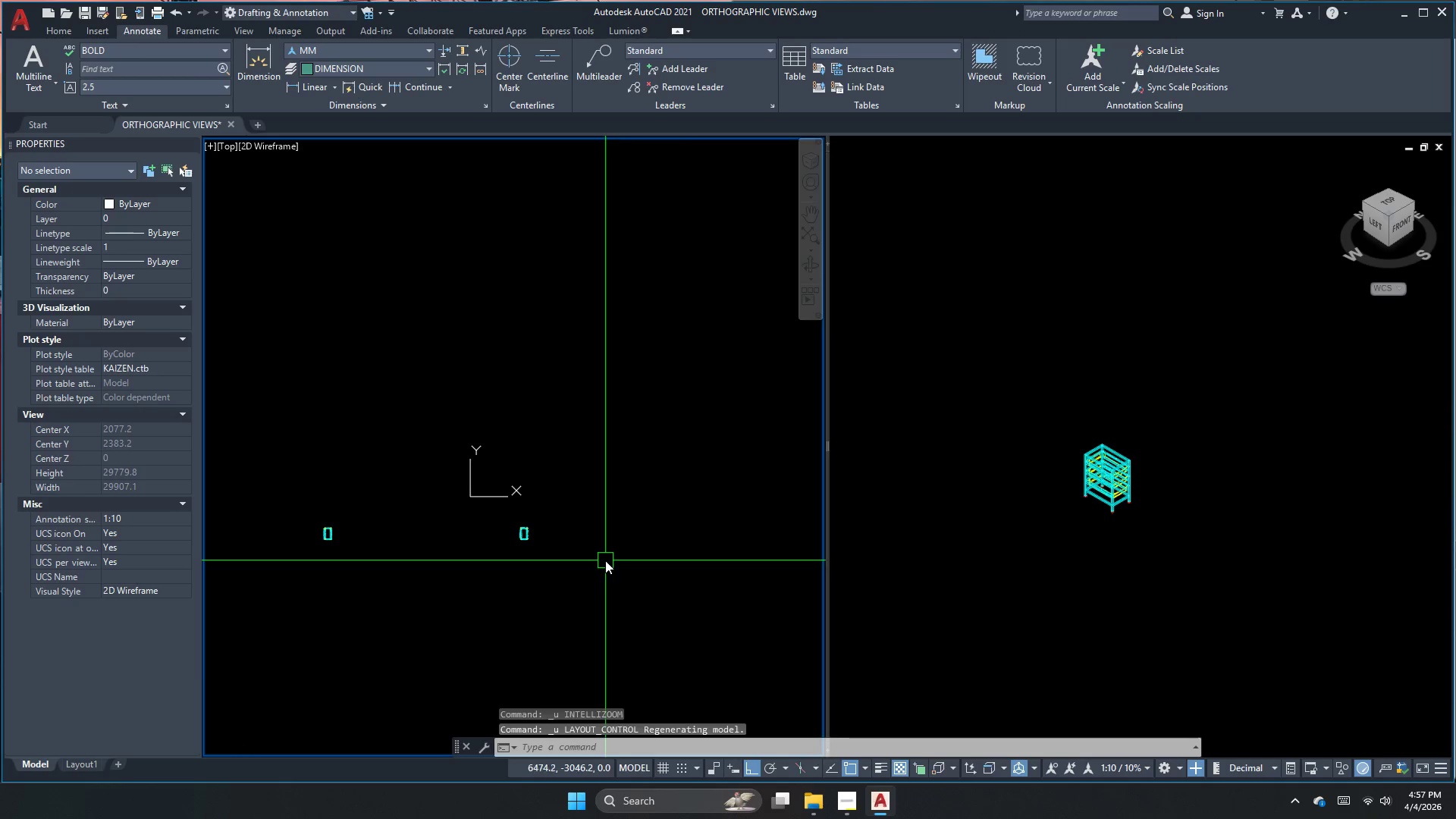 
left_click_drag(start_coordinate=[455, 617], to_coordinate=[376, 576])
 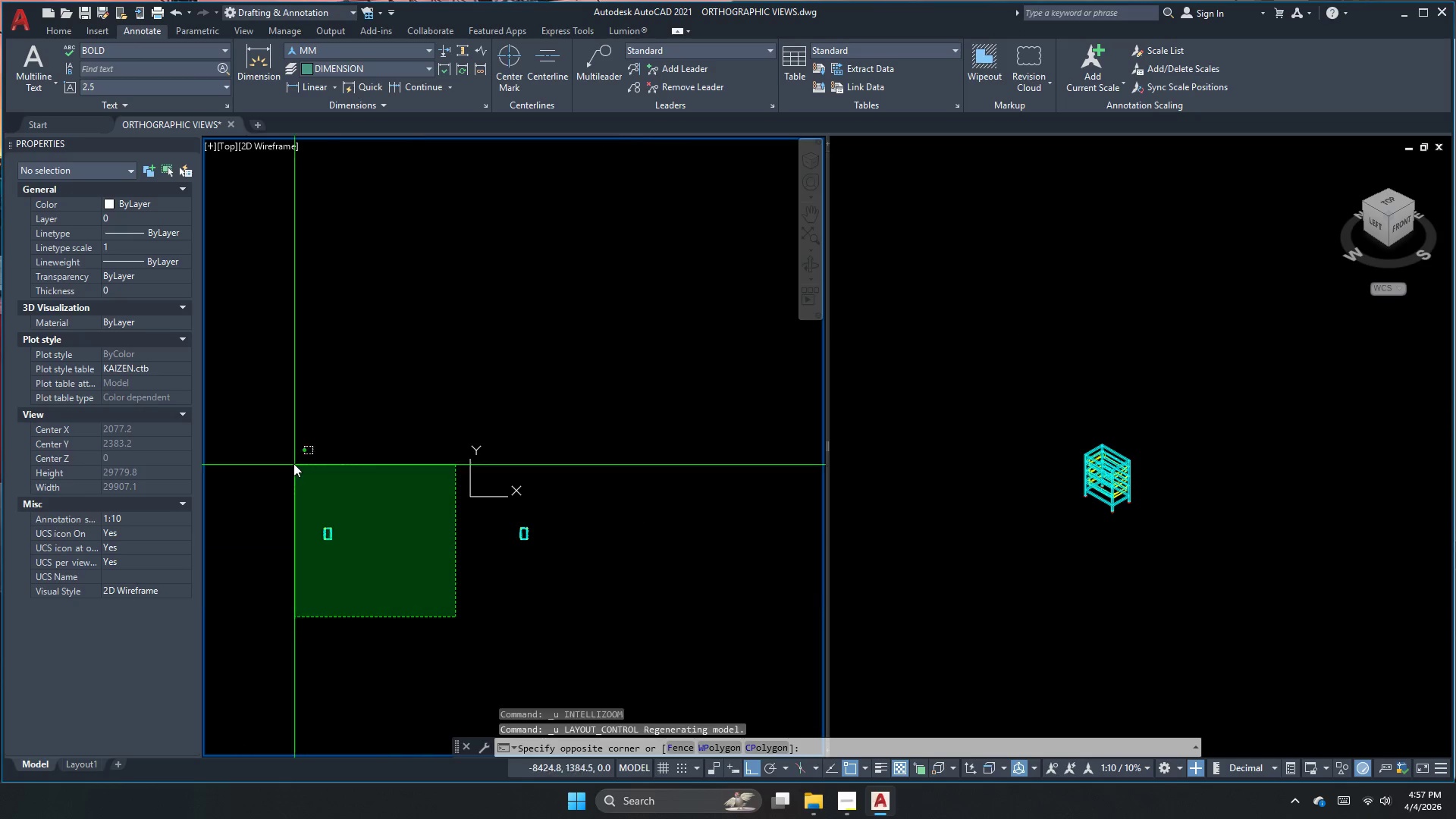 
double_click([293, 462])
 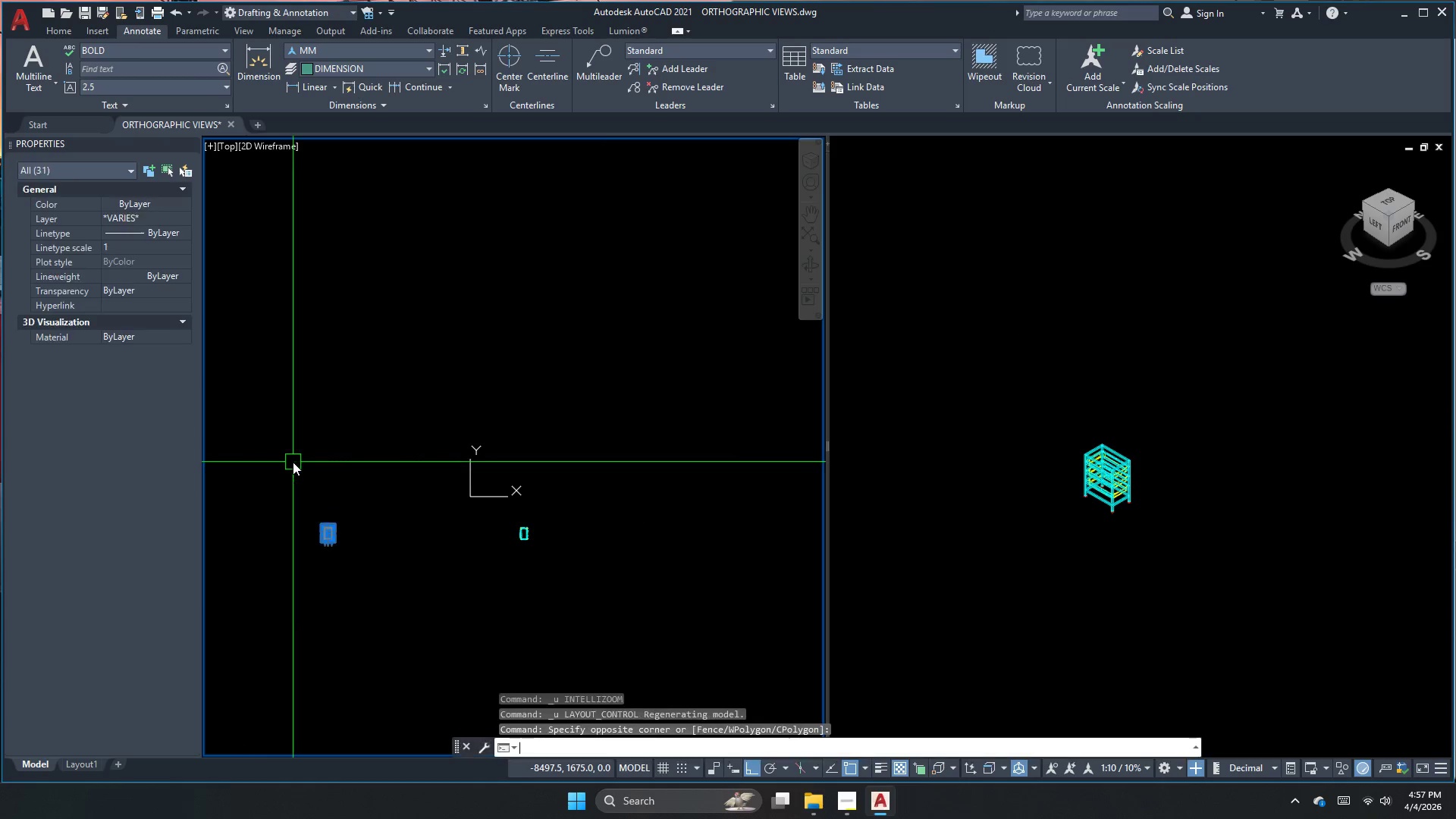 
key(Space)
 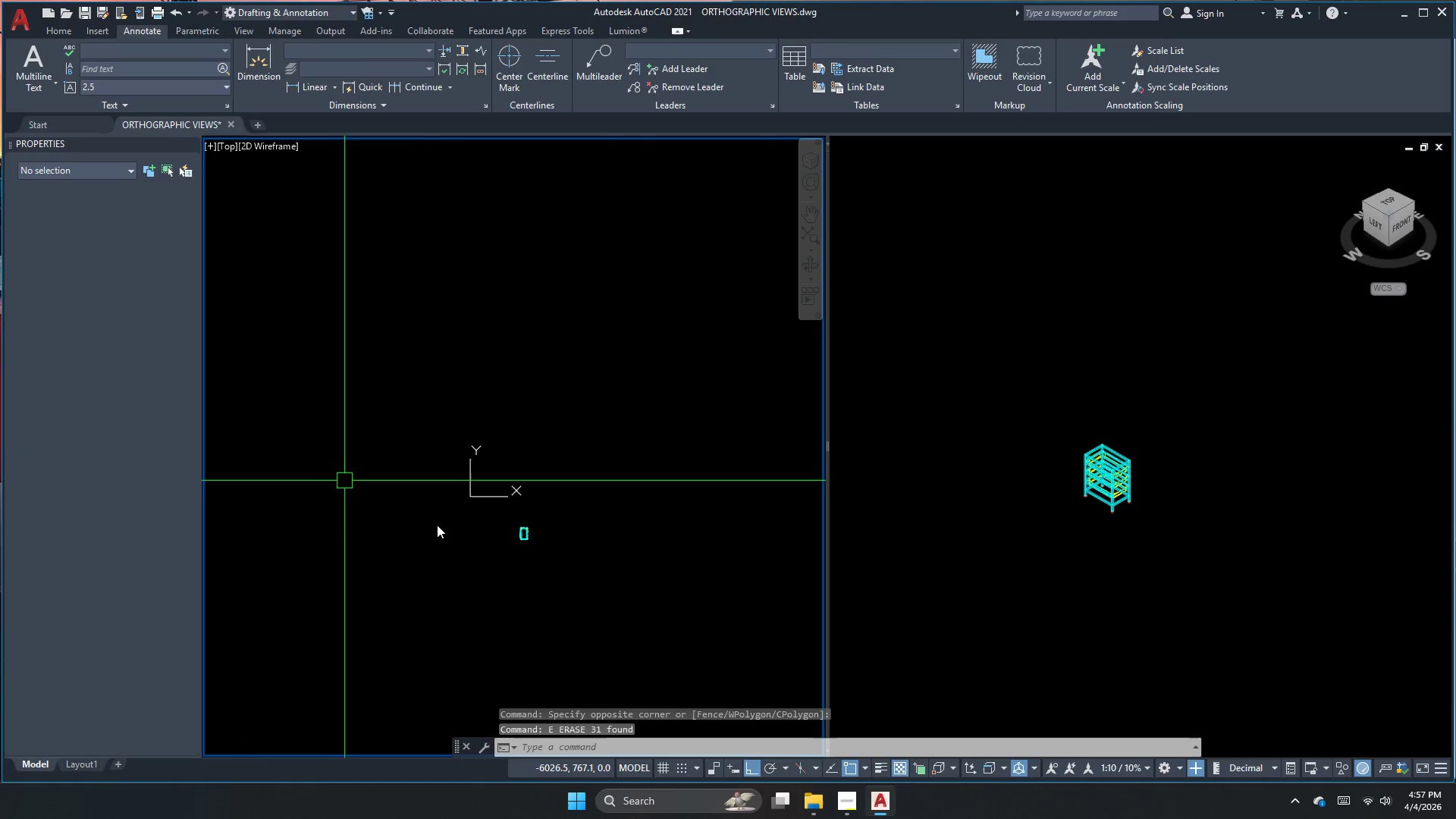 
key(Escape)
 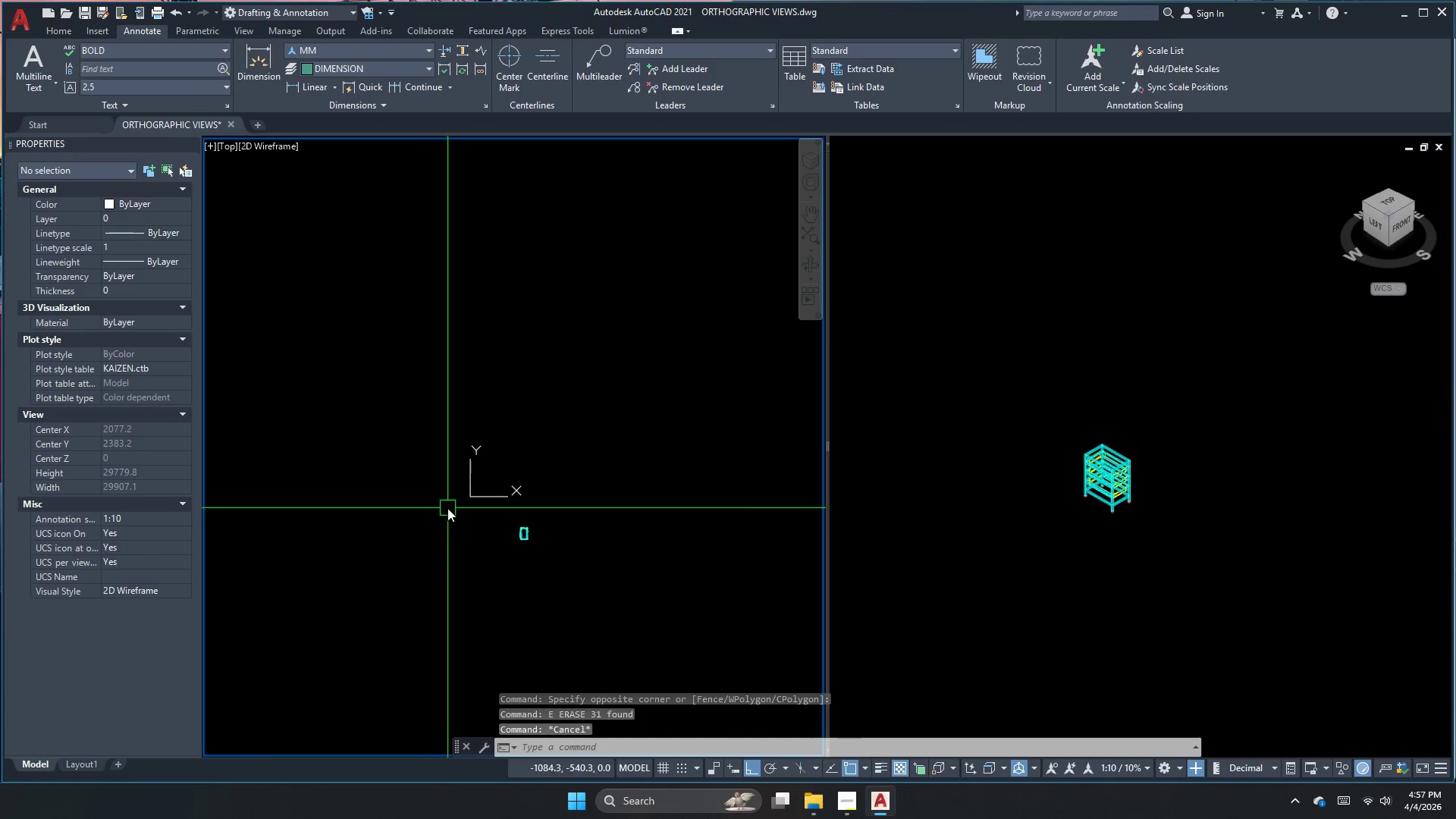 
left_click_drag(start_coordinate=[453, 505], to_coordinate=[485, 523])
 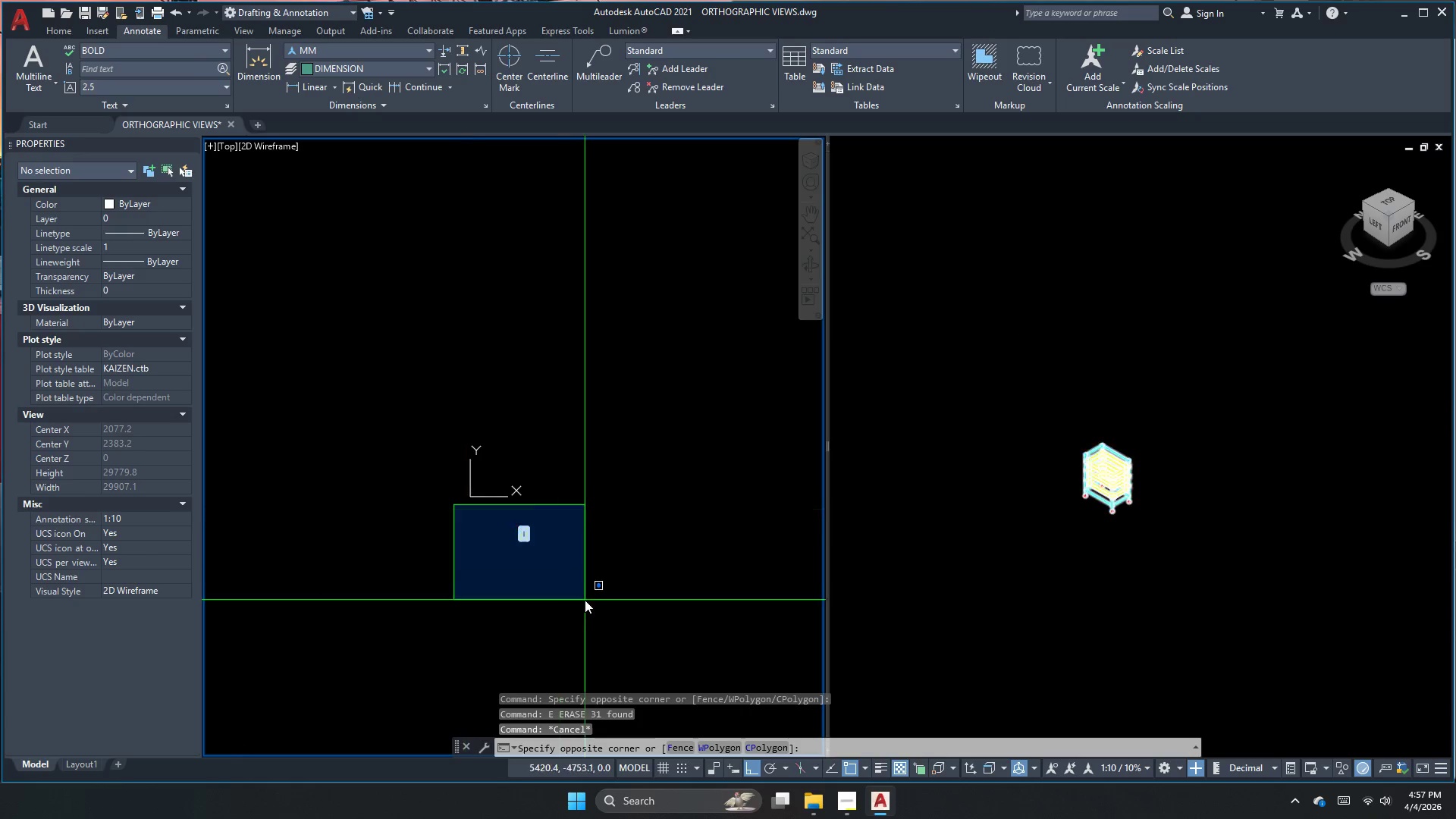 
double_click([585, 603])
 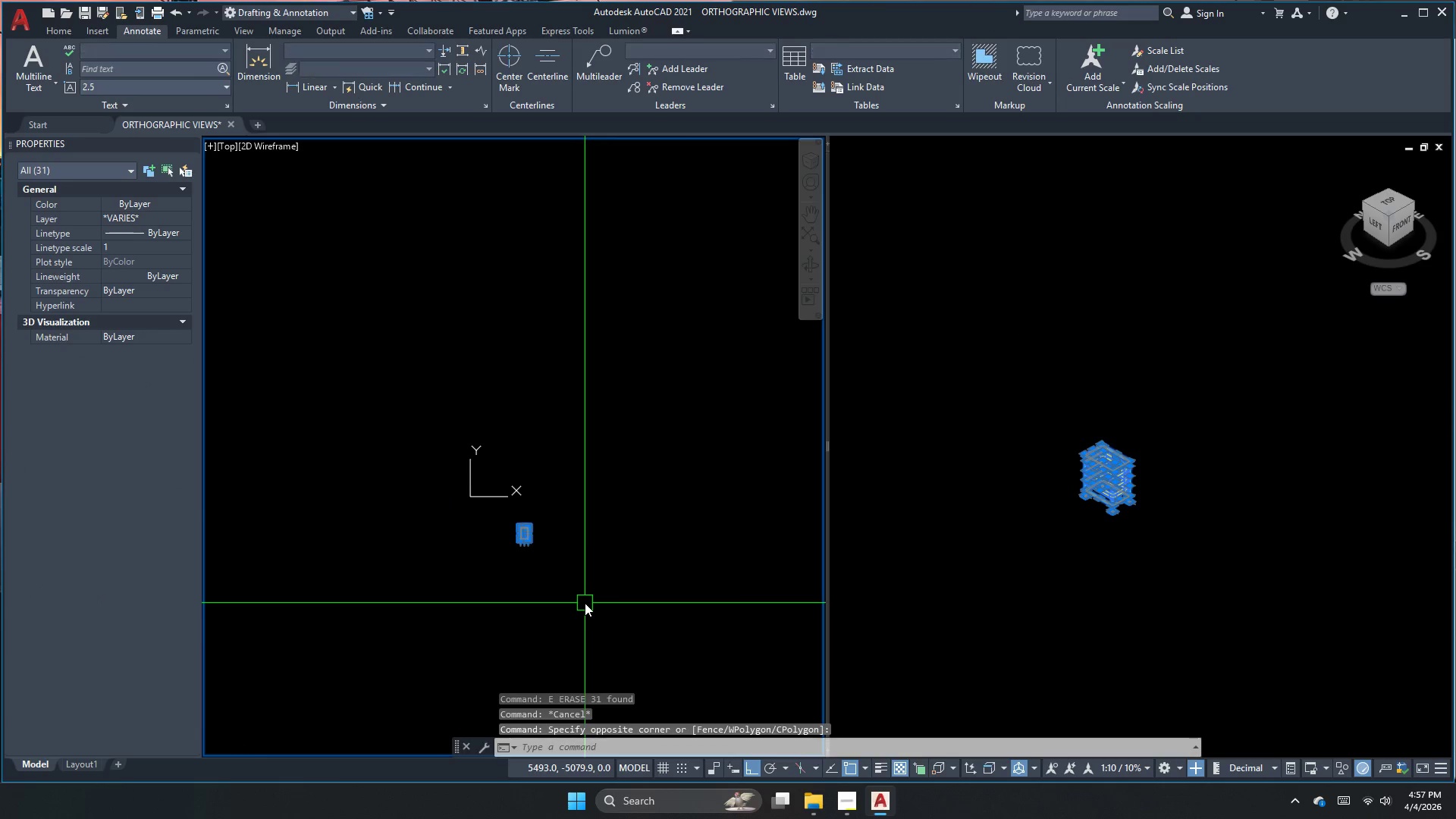 
type(co )
 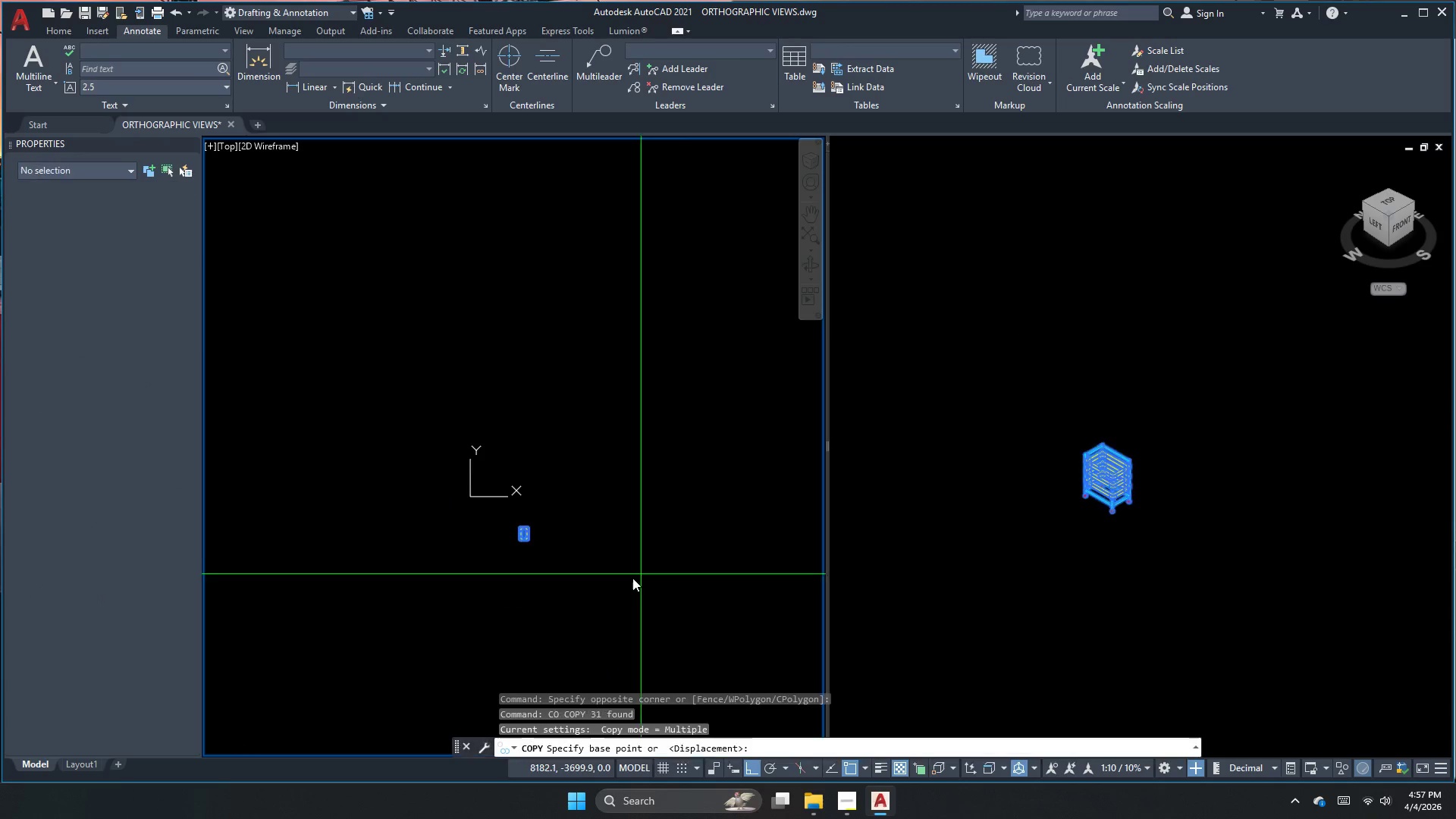 
left_click_drag(start_coordinate=[632, 578], to_coordinate=[661, 485])
 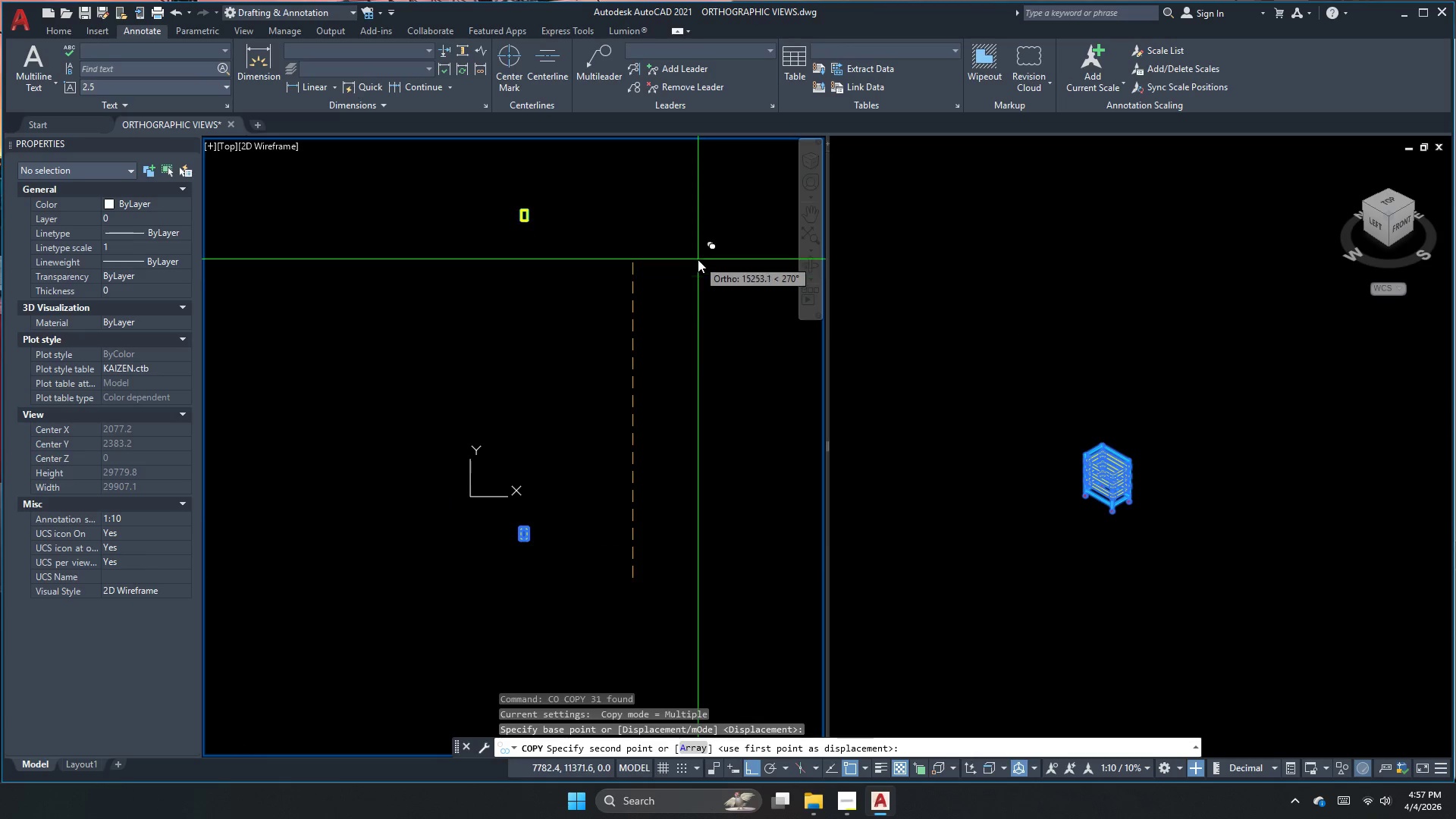 
left_click([698, 259])
 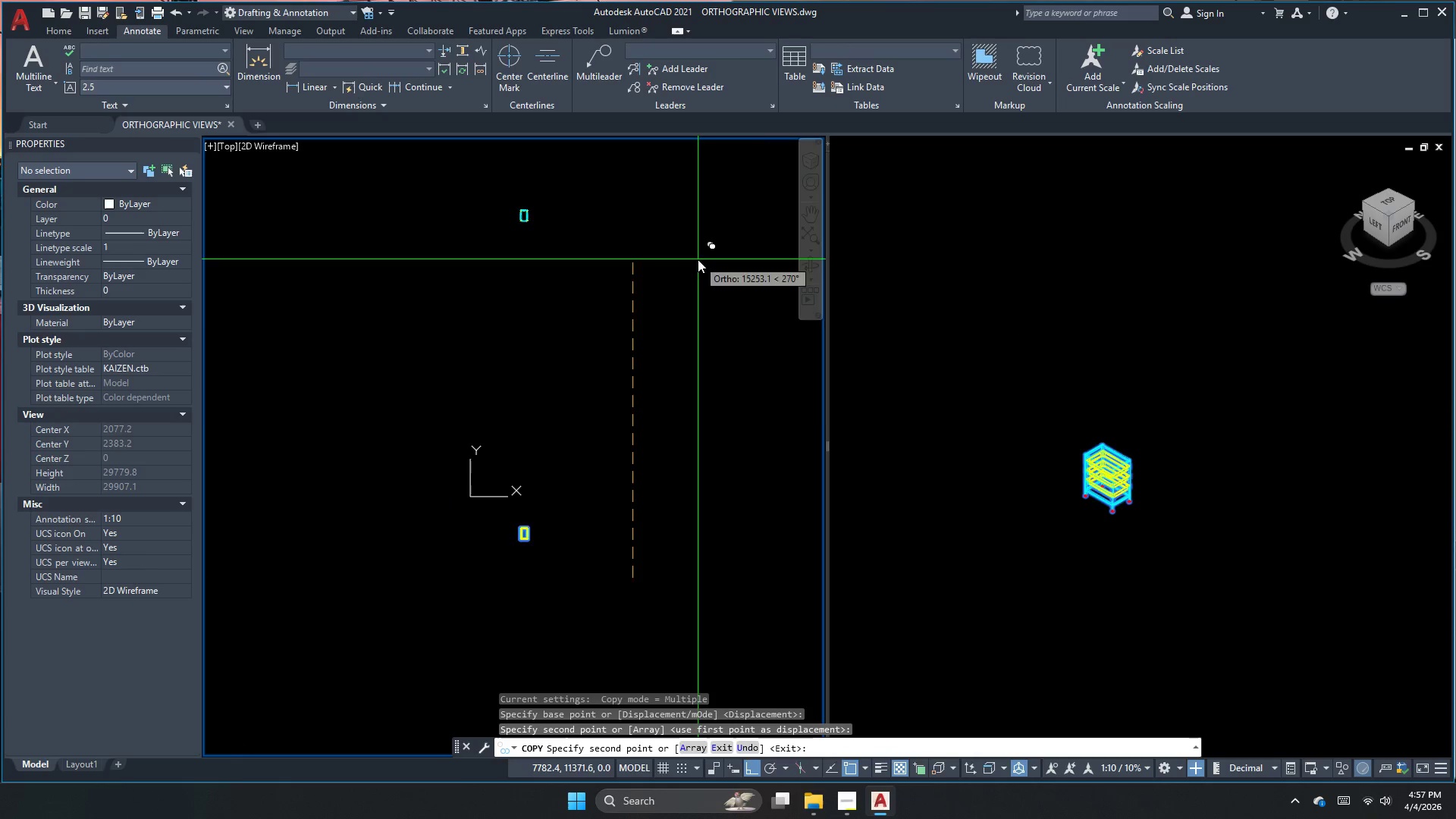 
key(Escape)
 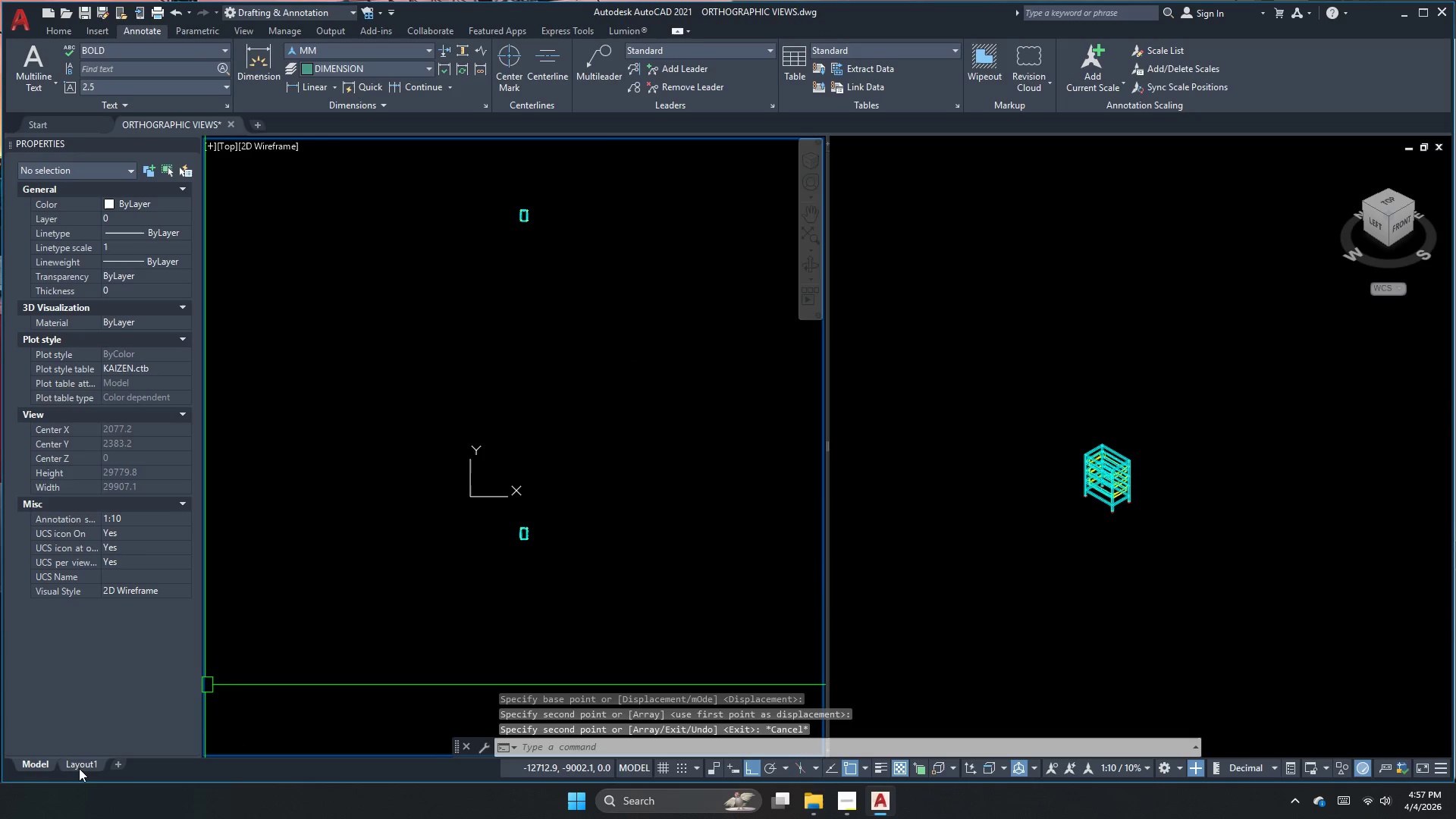 
left_click([71, 770])
 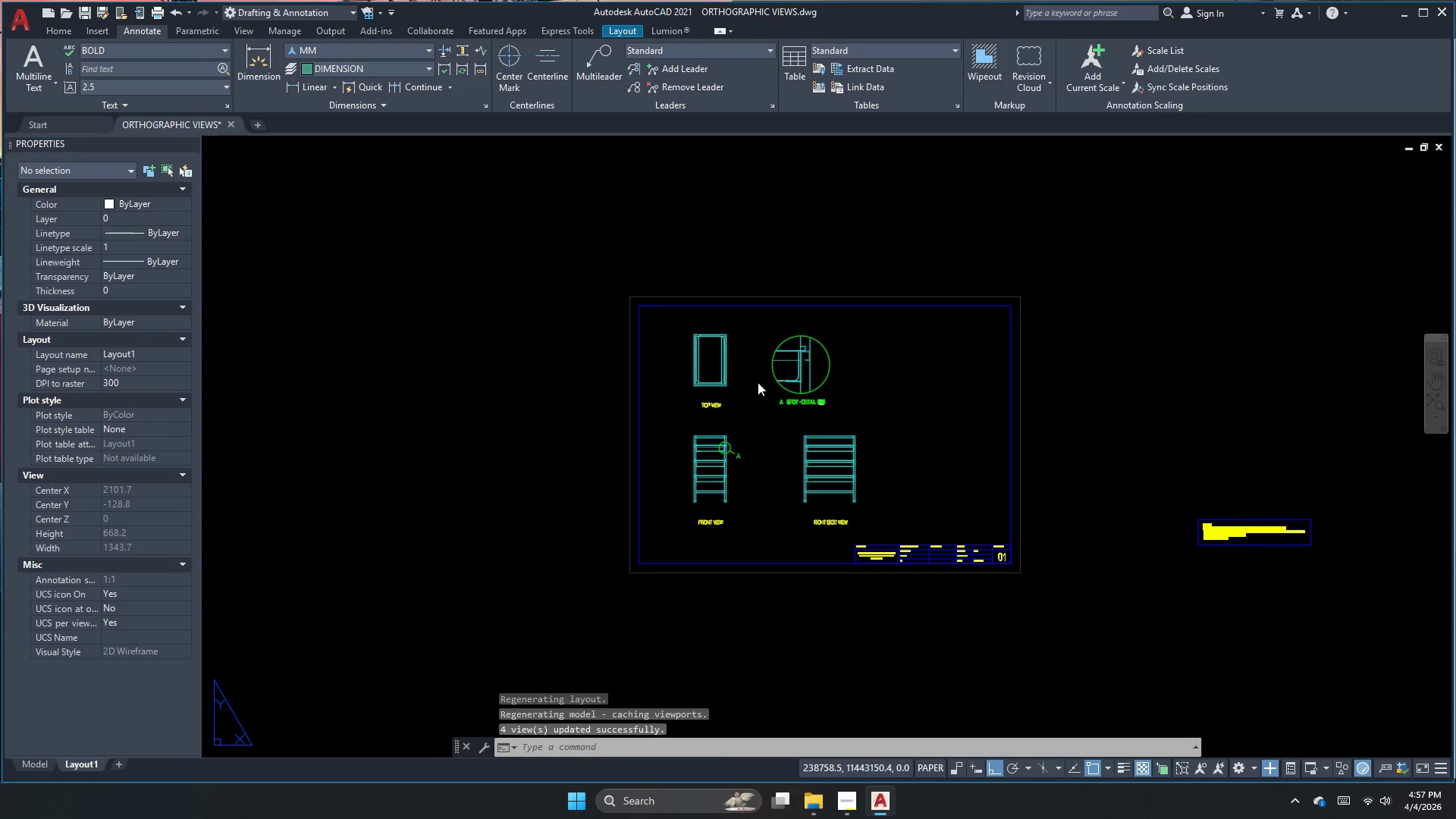 
double_click([730, 381])
 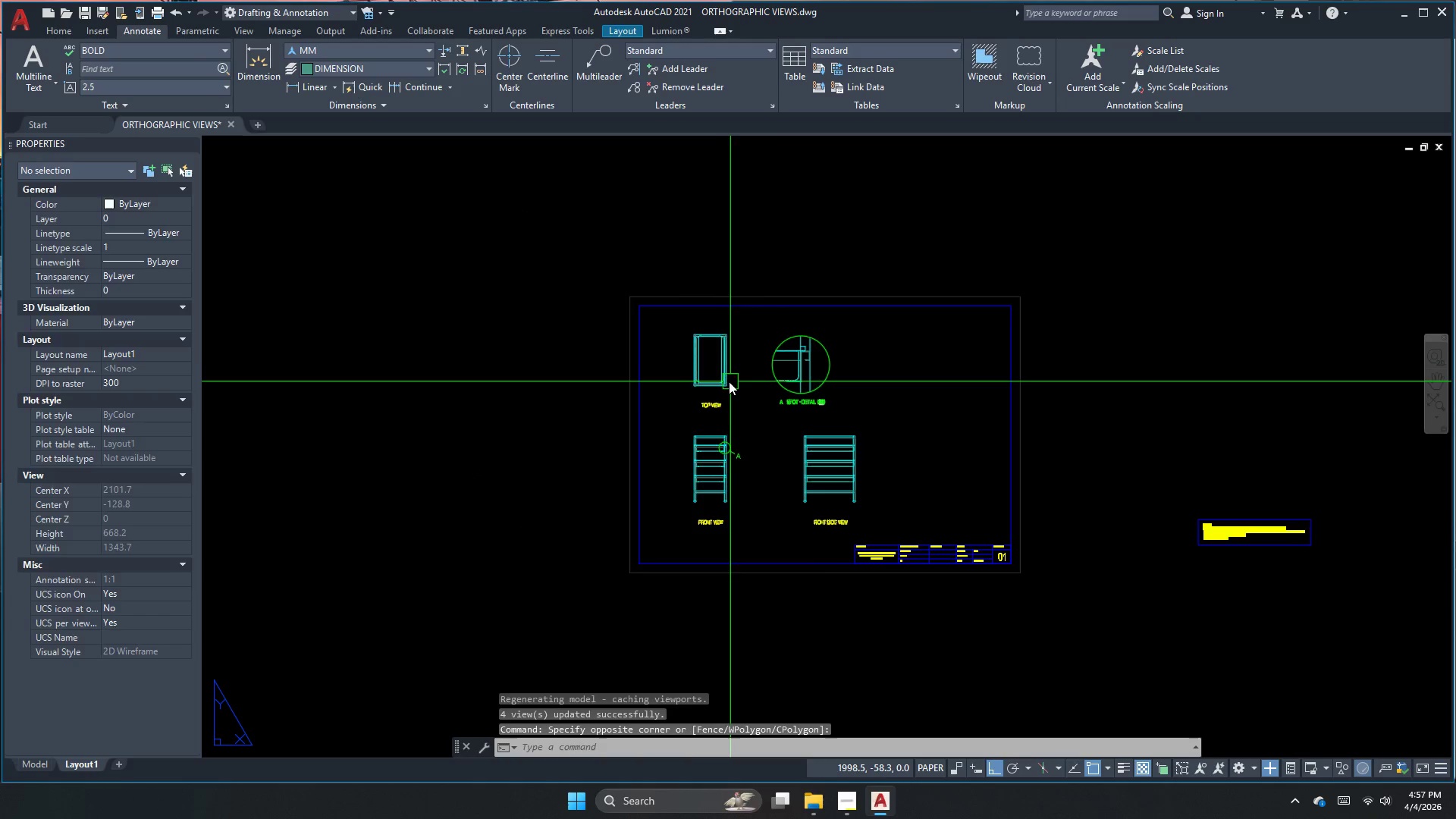 
triple_click([721, 382])
 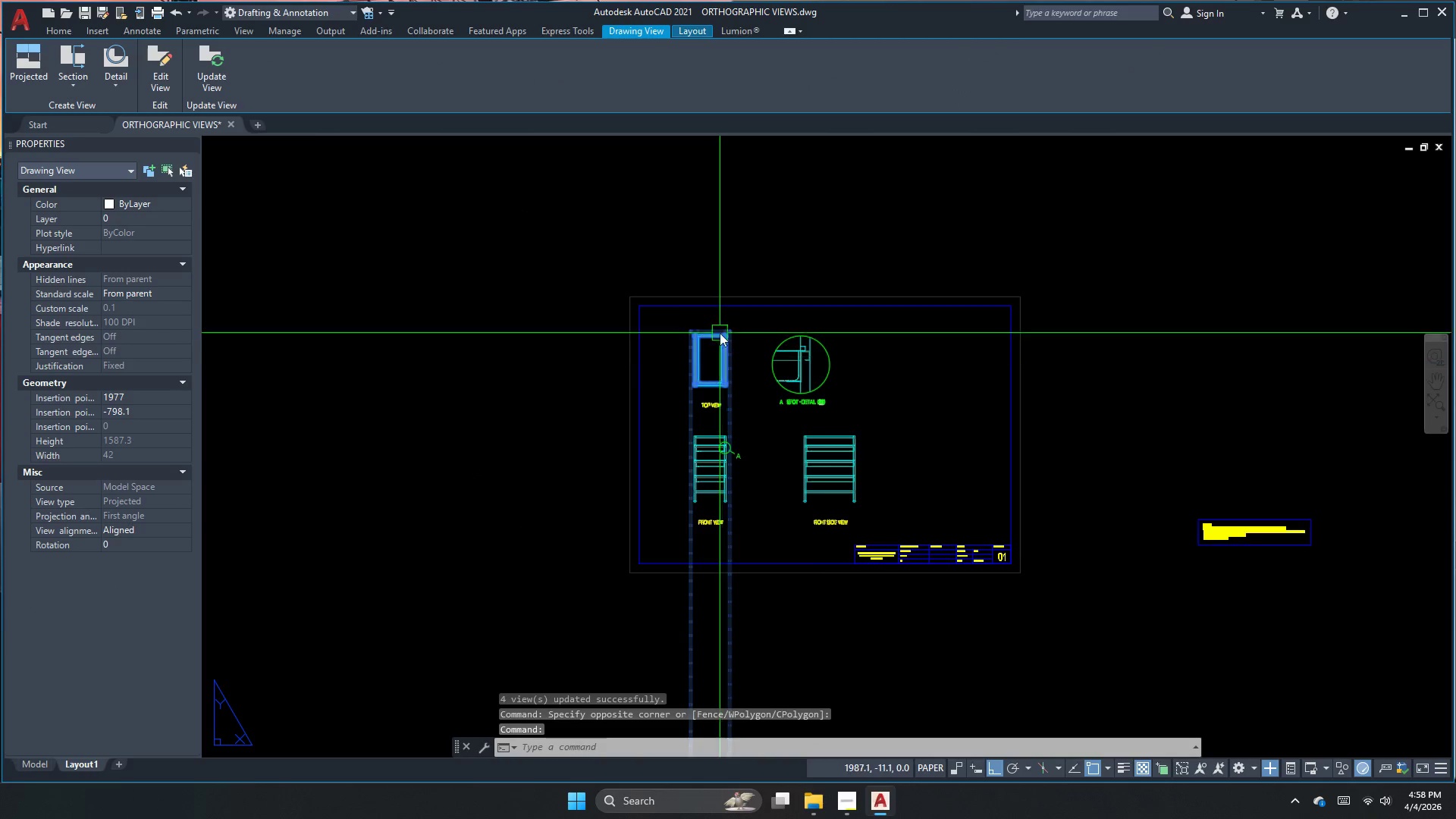 
scroll: coordinate [754, 265], scroll_direction: down, amount: 4.0
 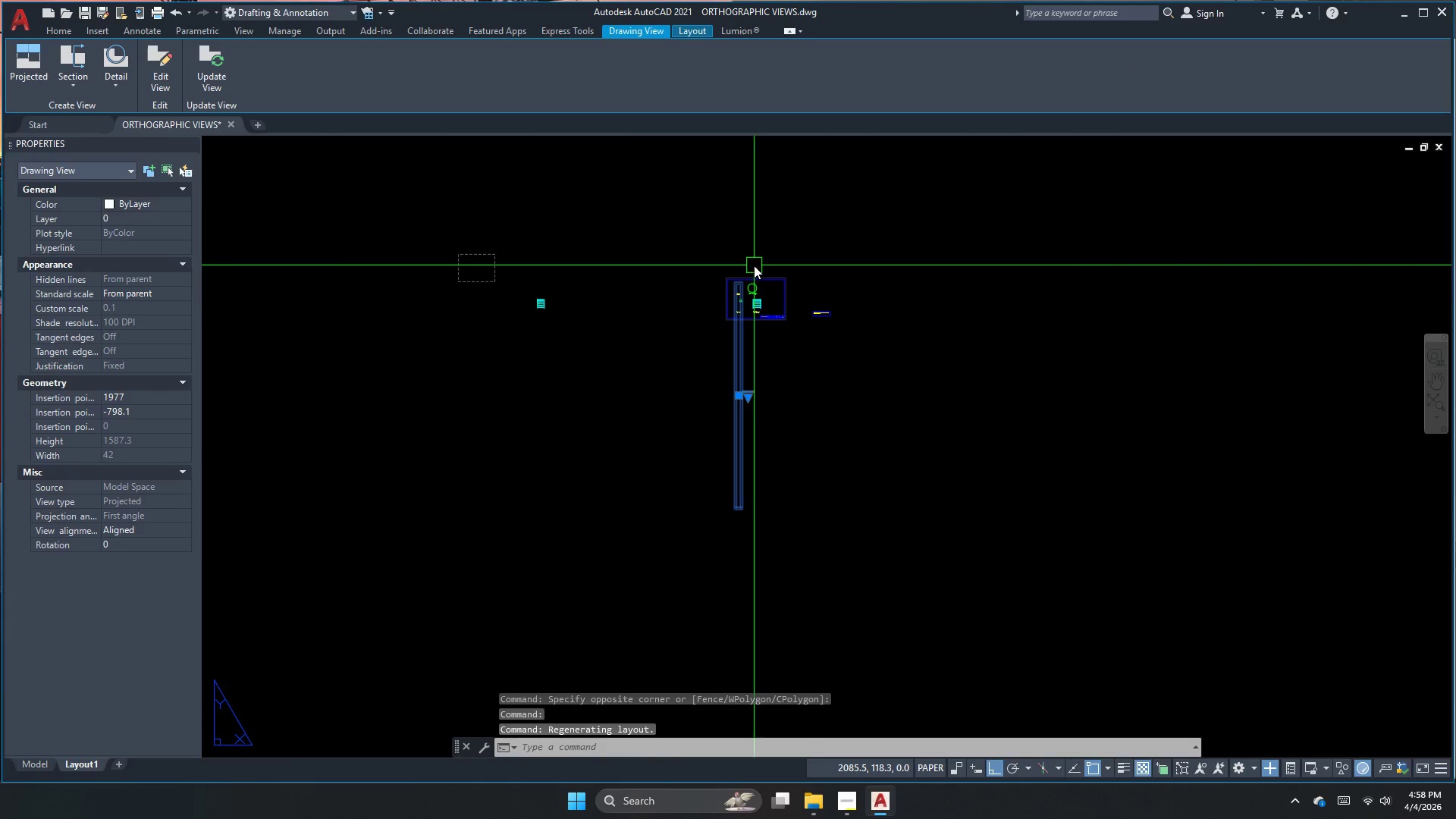 
key(Escape)
 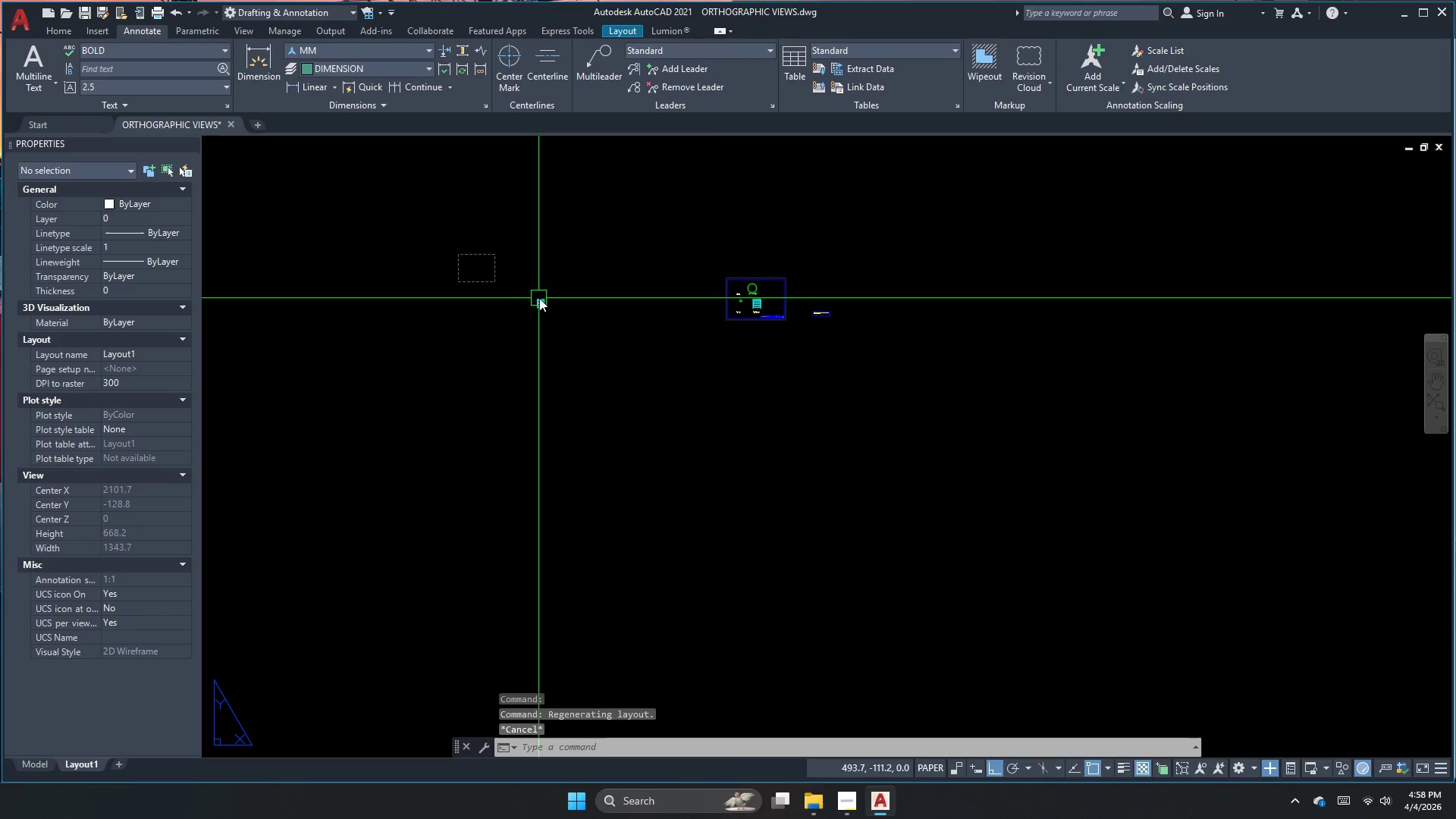 
left_click([540, 305])
 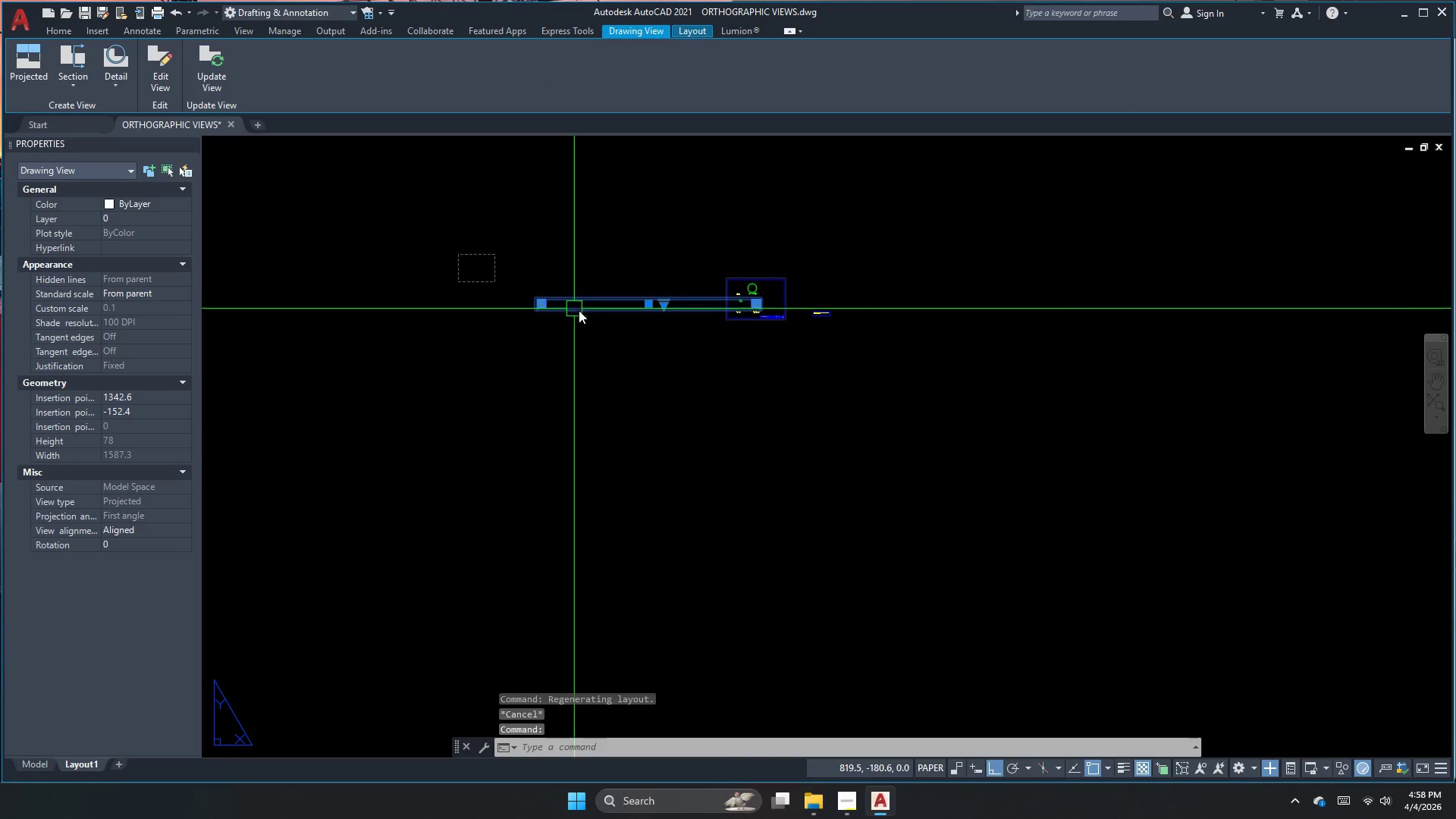 
key(Escape)
 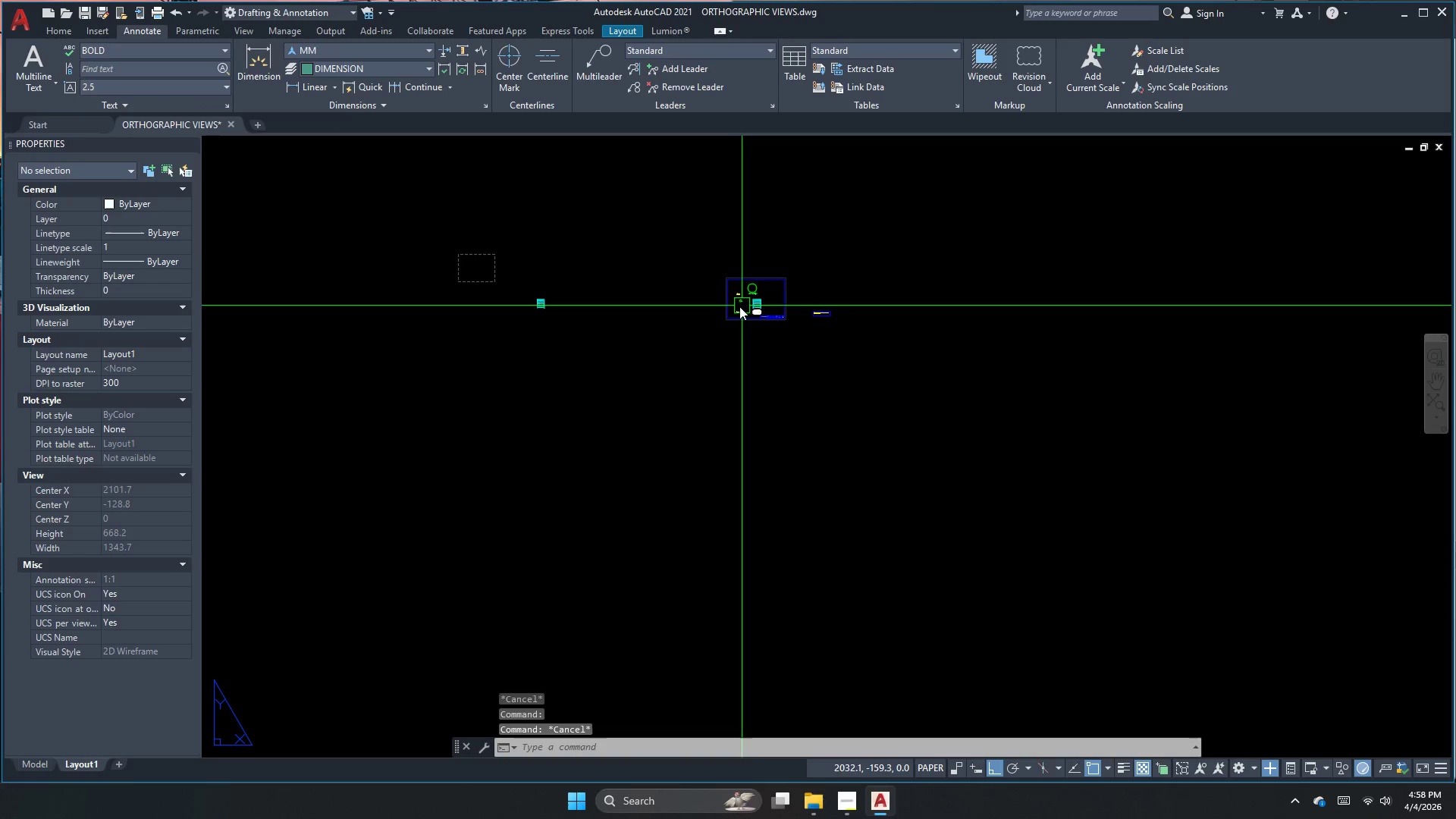 
left_click([737, 308])
 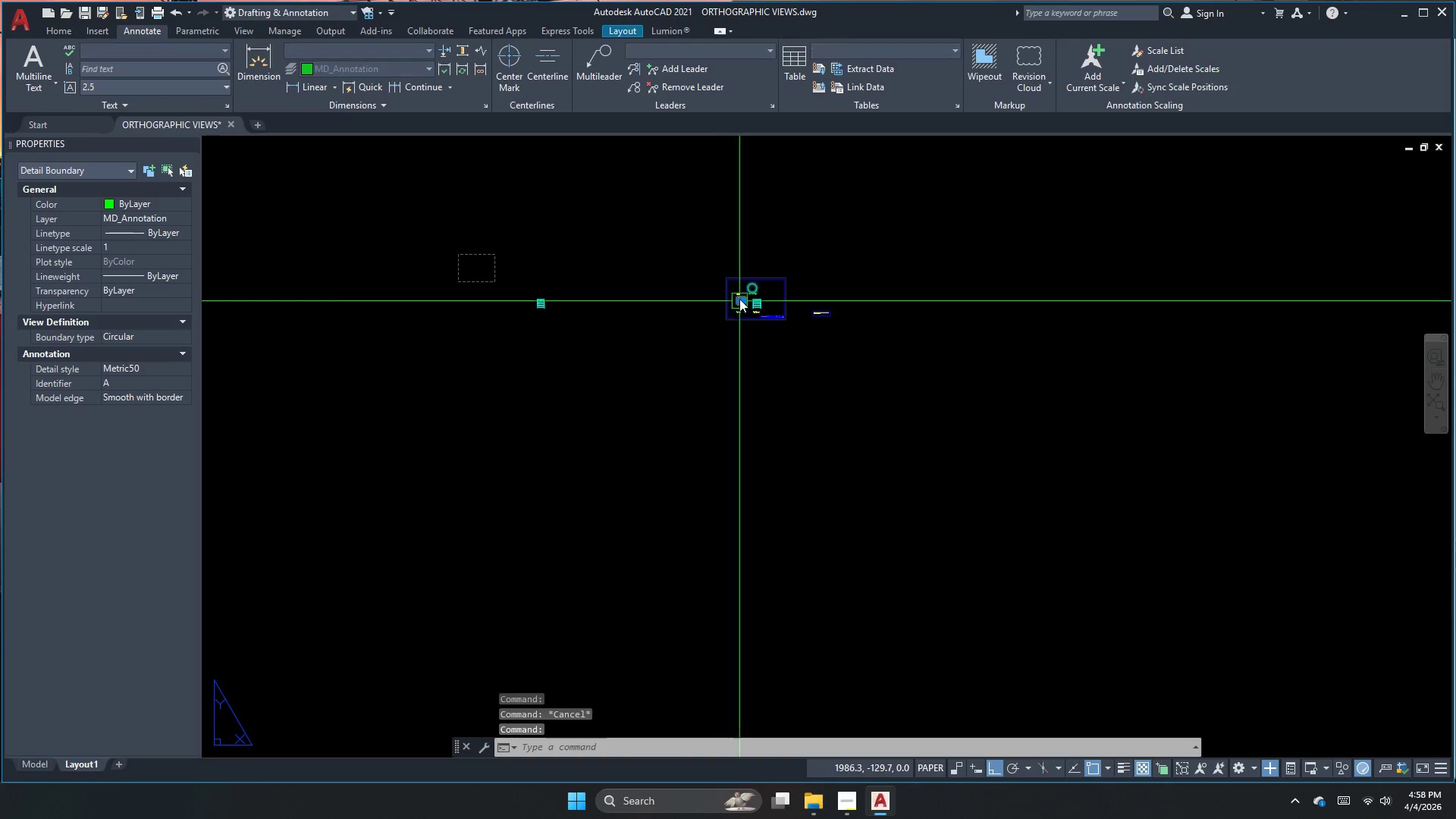 
key(Escape)
 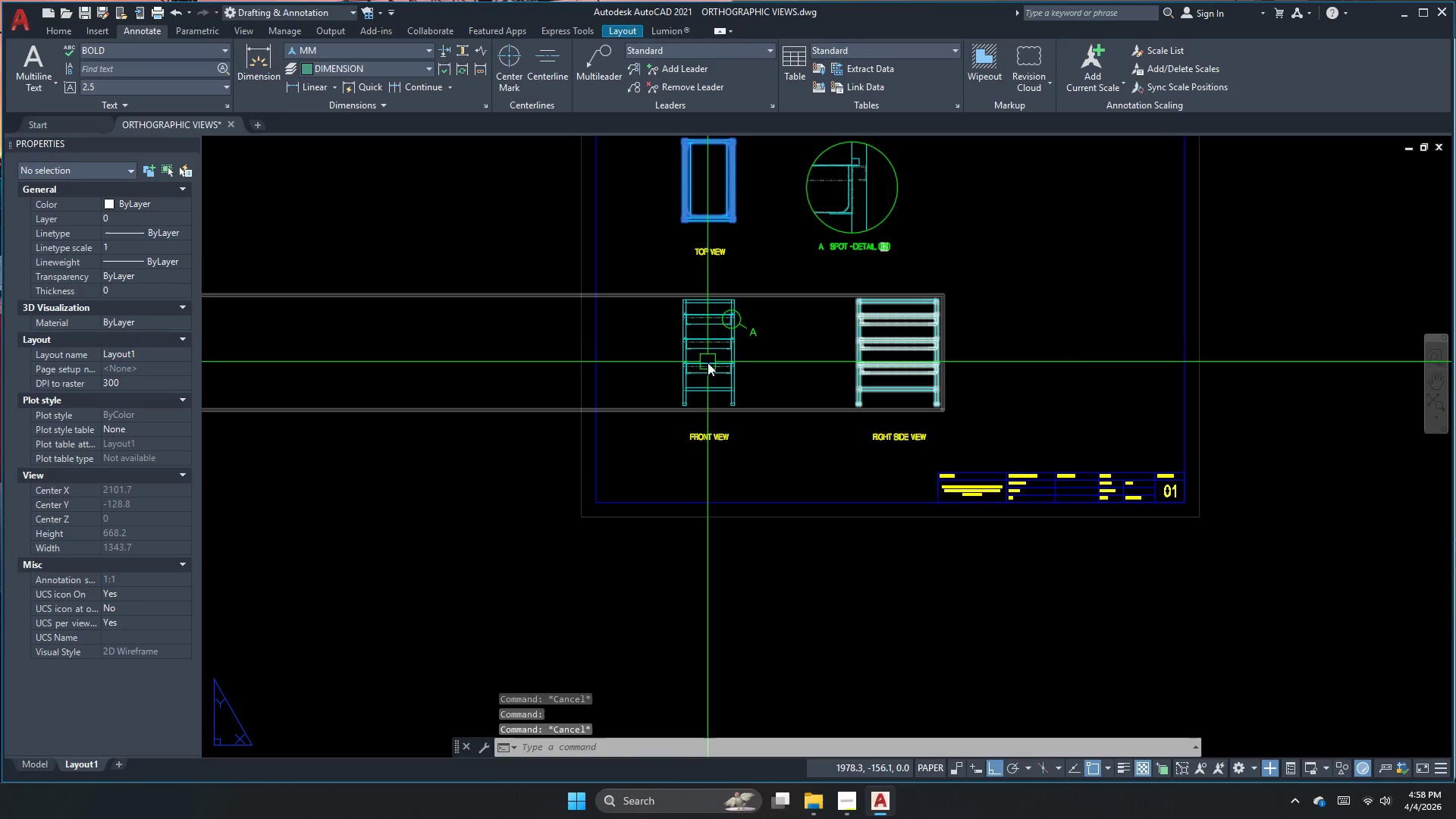 
scroll: coordinate [739, 299], scroll_direction: up, amount: 5.0
 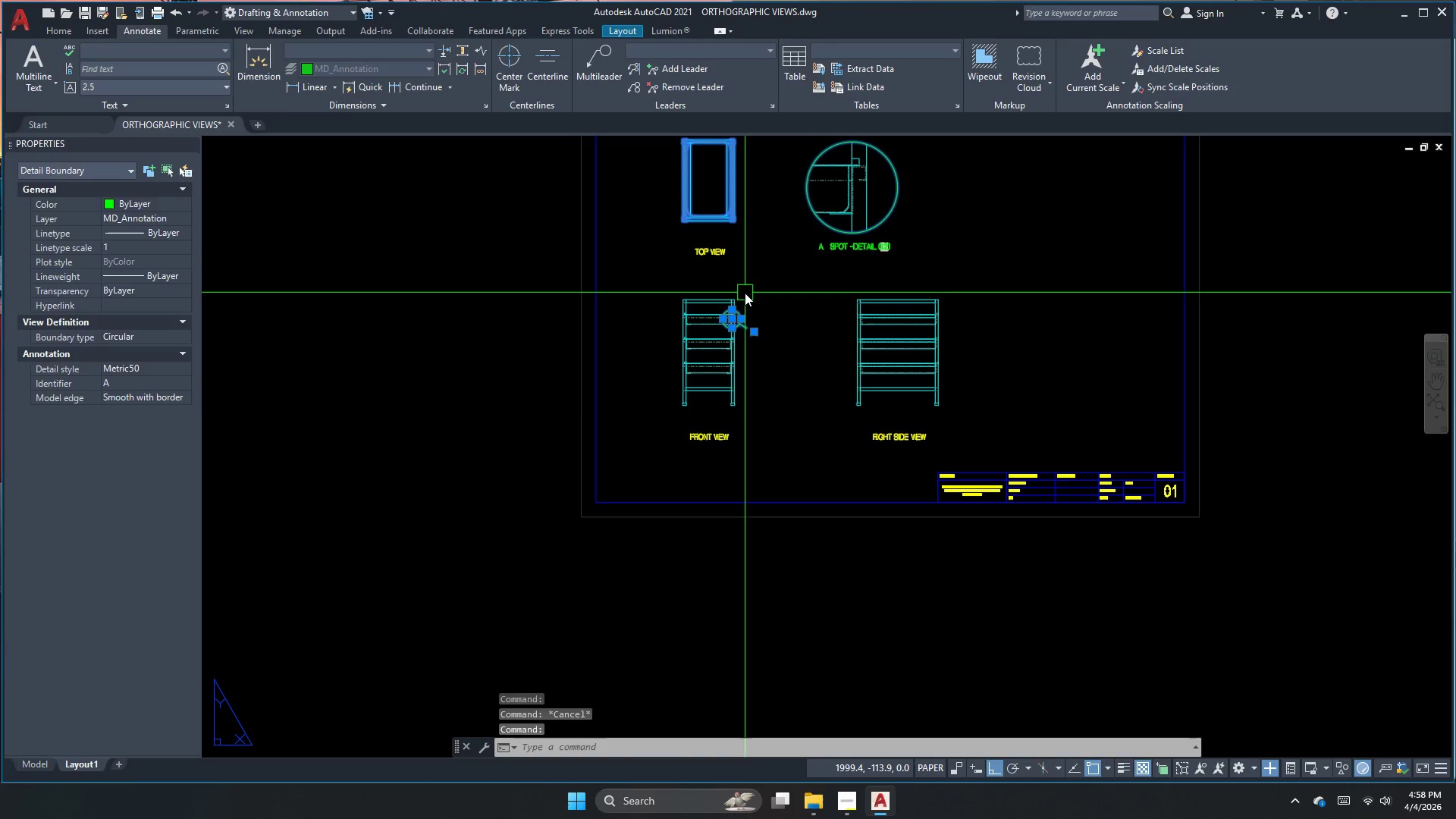 
left_click([704, 369])
 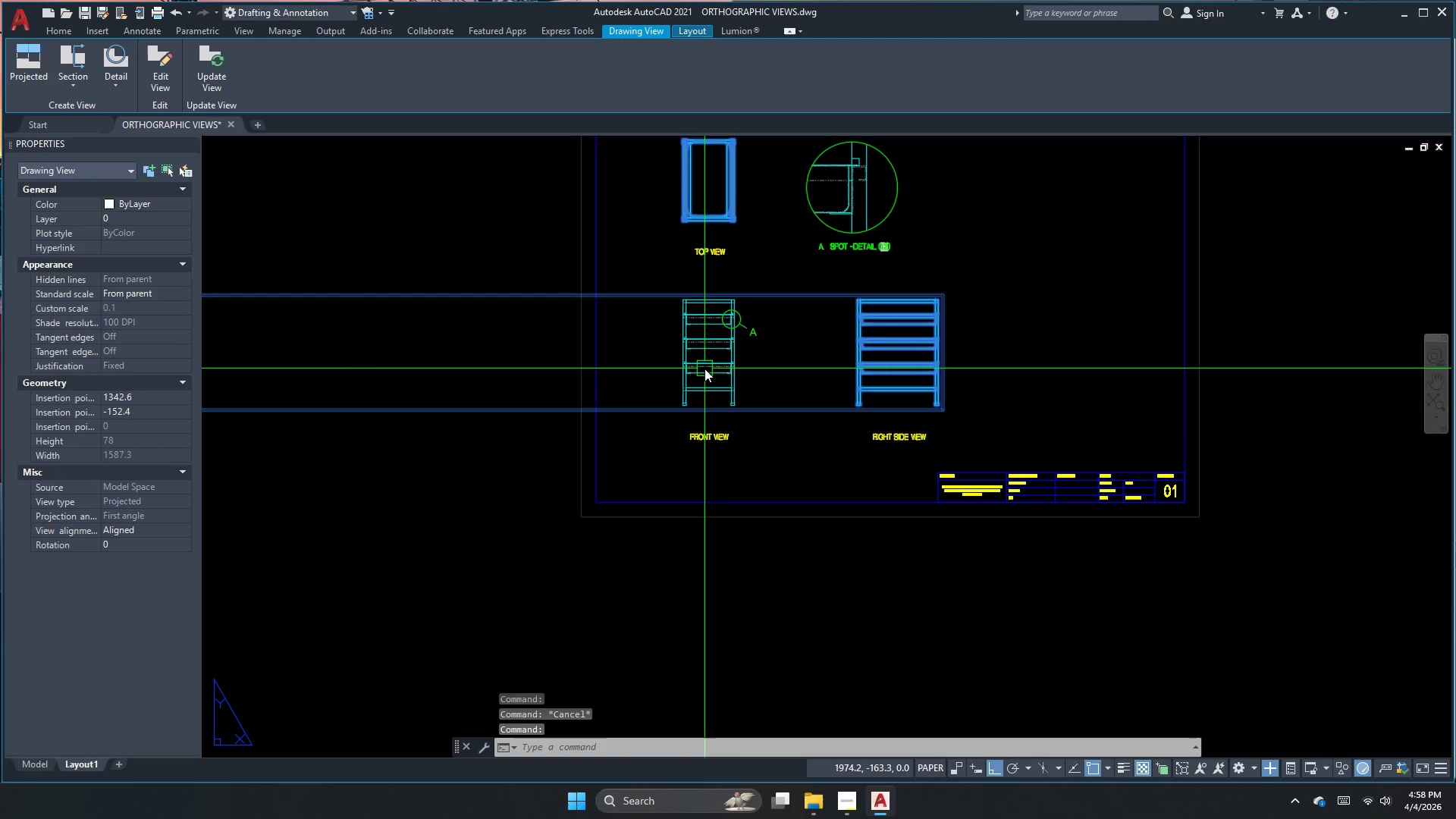 
key(Escape)
 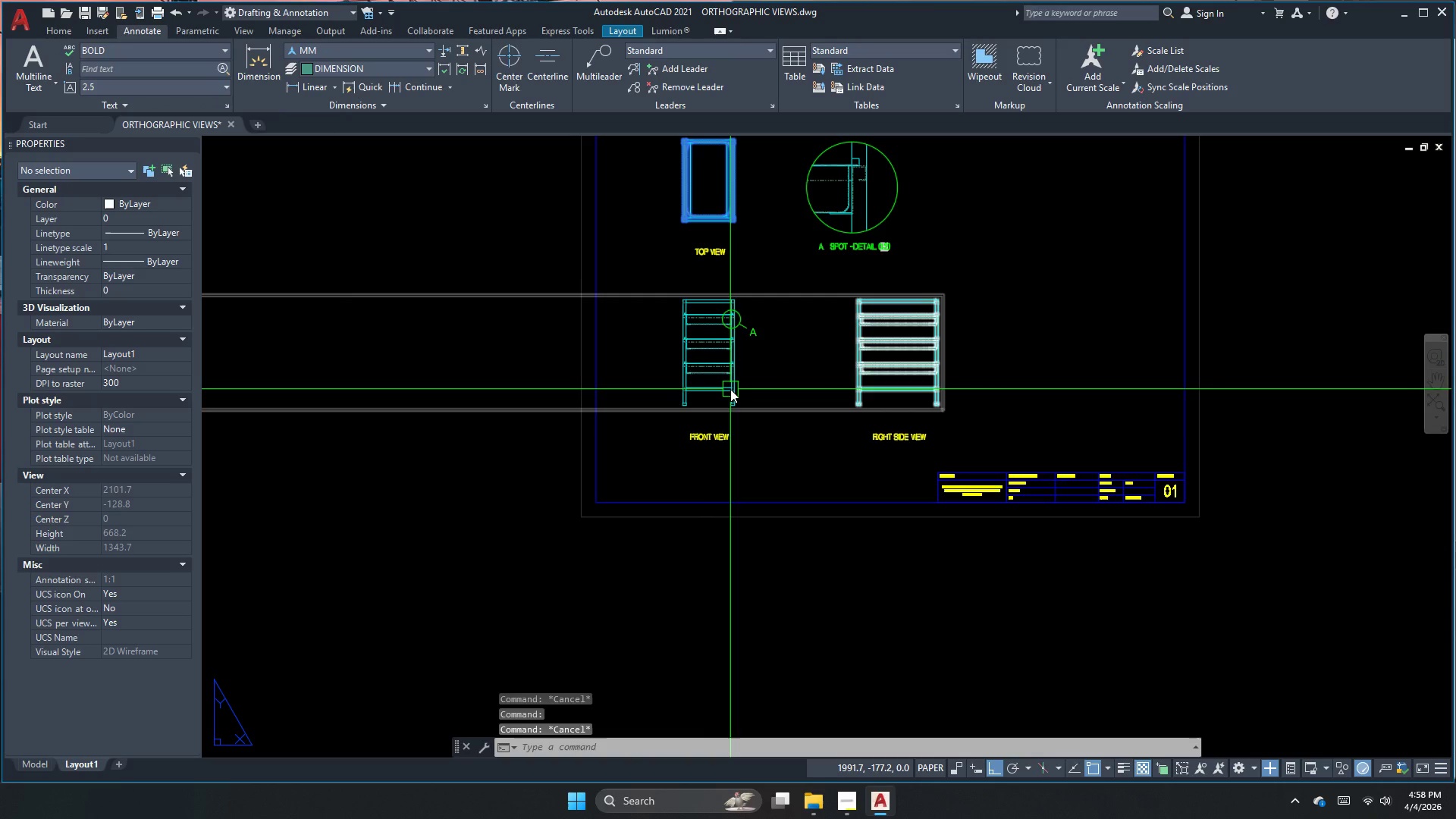 
key(Escape)
 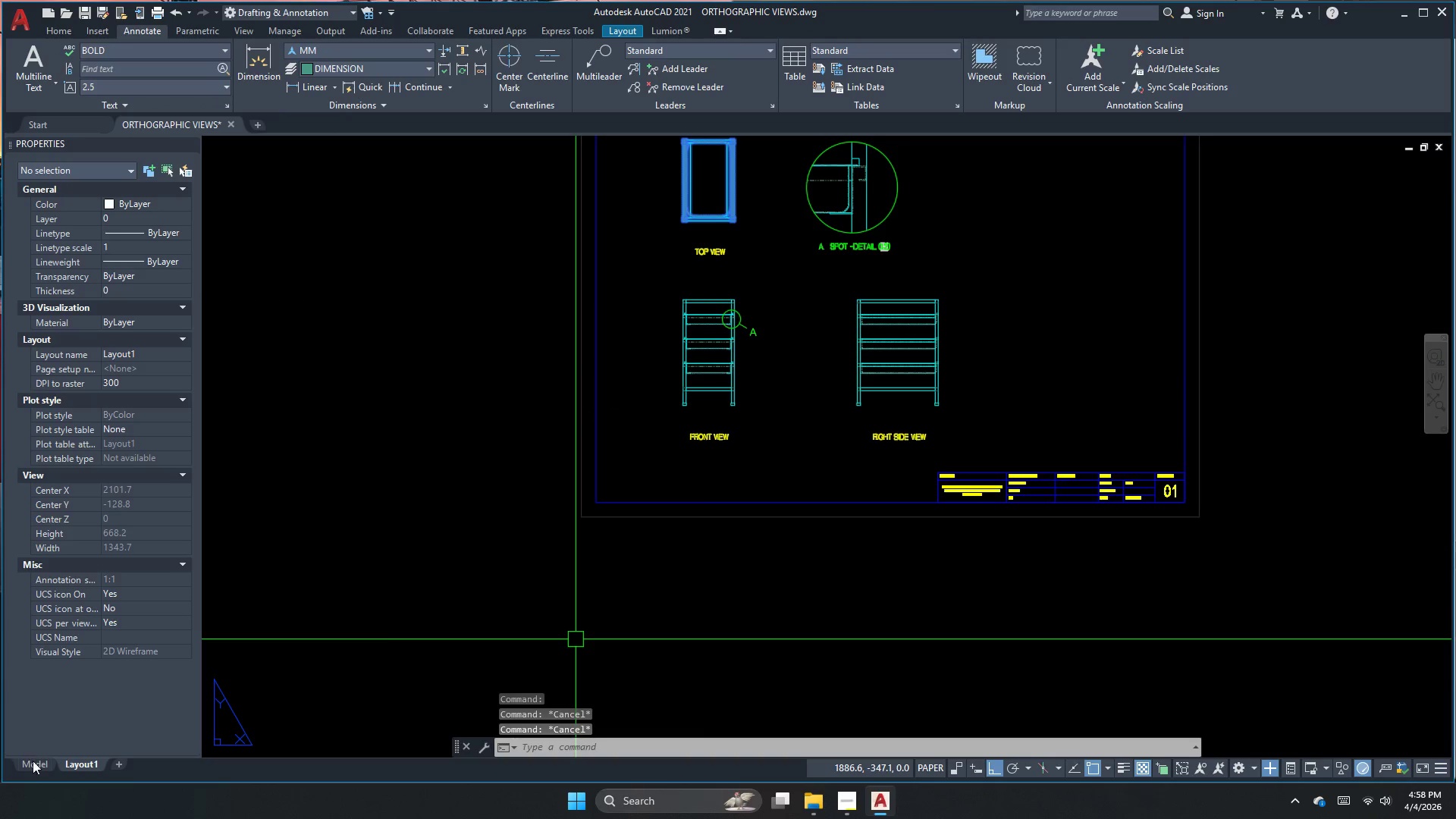 
left_click([35, 766])
 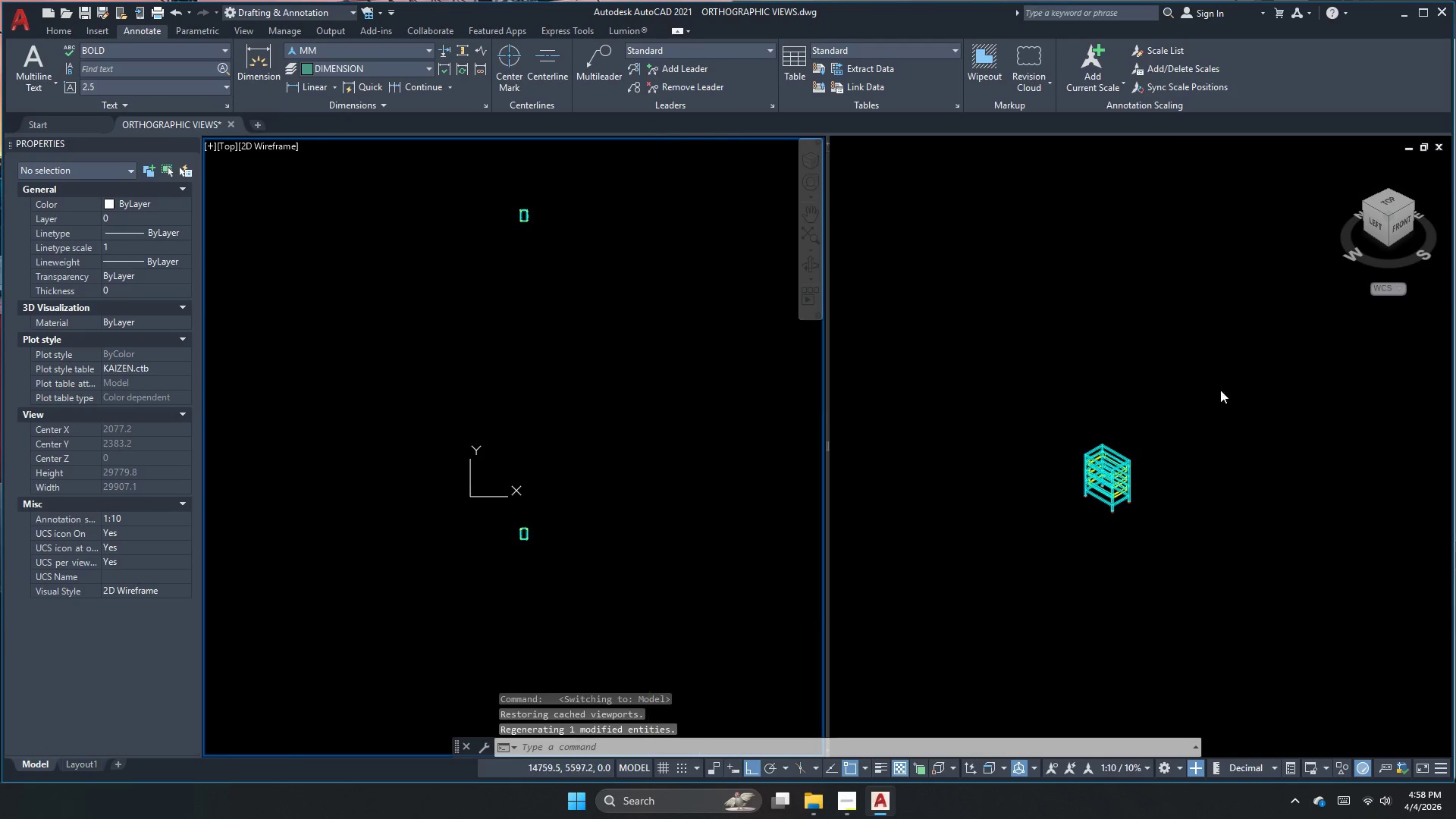 
left_click_drag(start_coordinate=[1289, 407], to_coordinate=[1289, 411])
 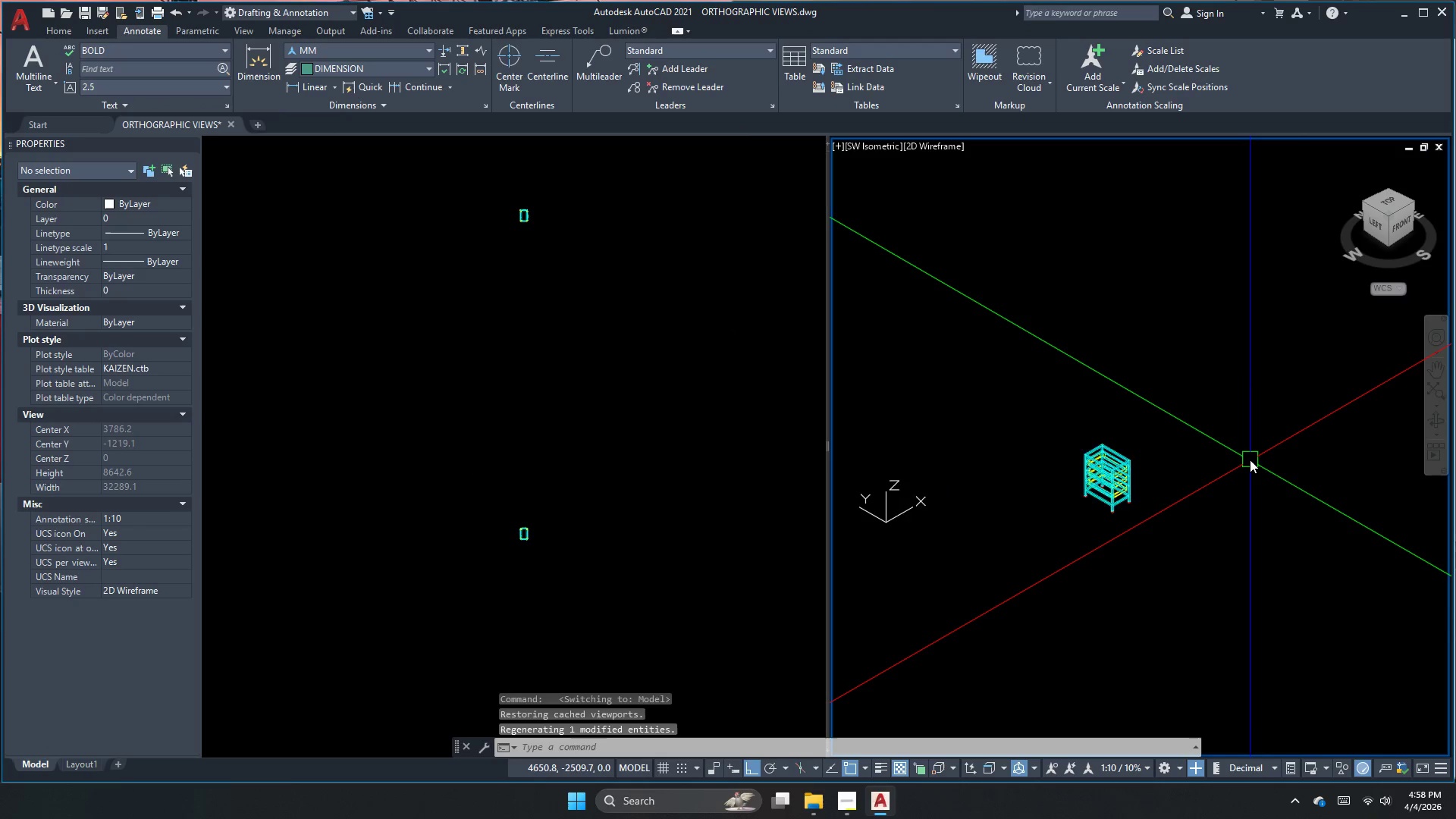 
scroll: coordinate [1088, 353], scroll_direction: up, amount: 5.0
 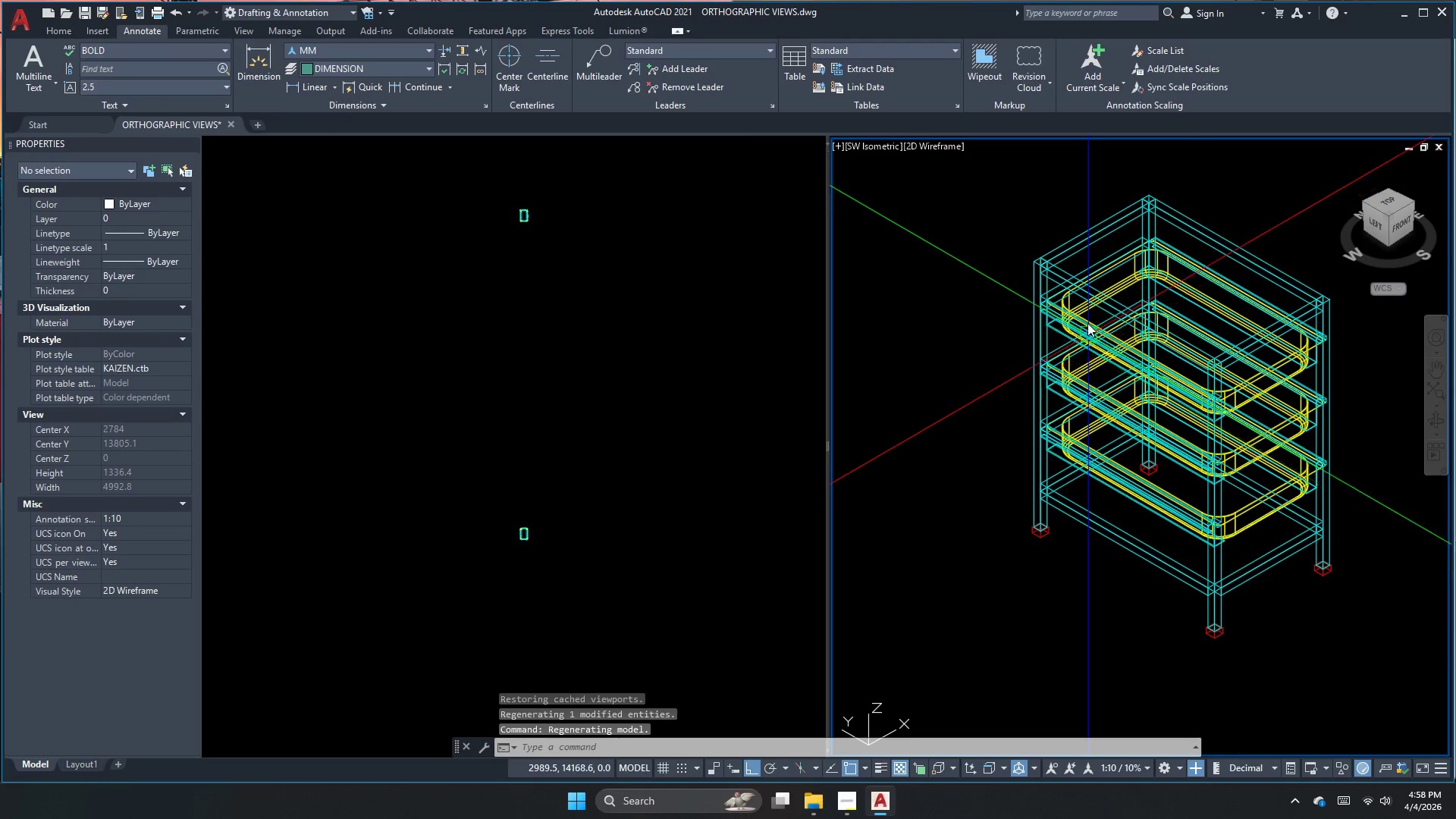 
scroll: coordinate [1085, 320], scroll_direction: none, amount: 0.0
 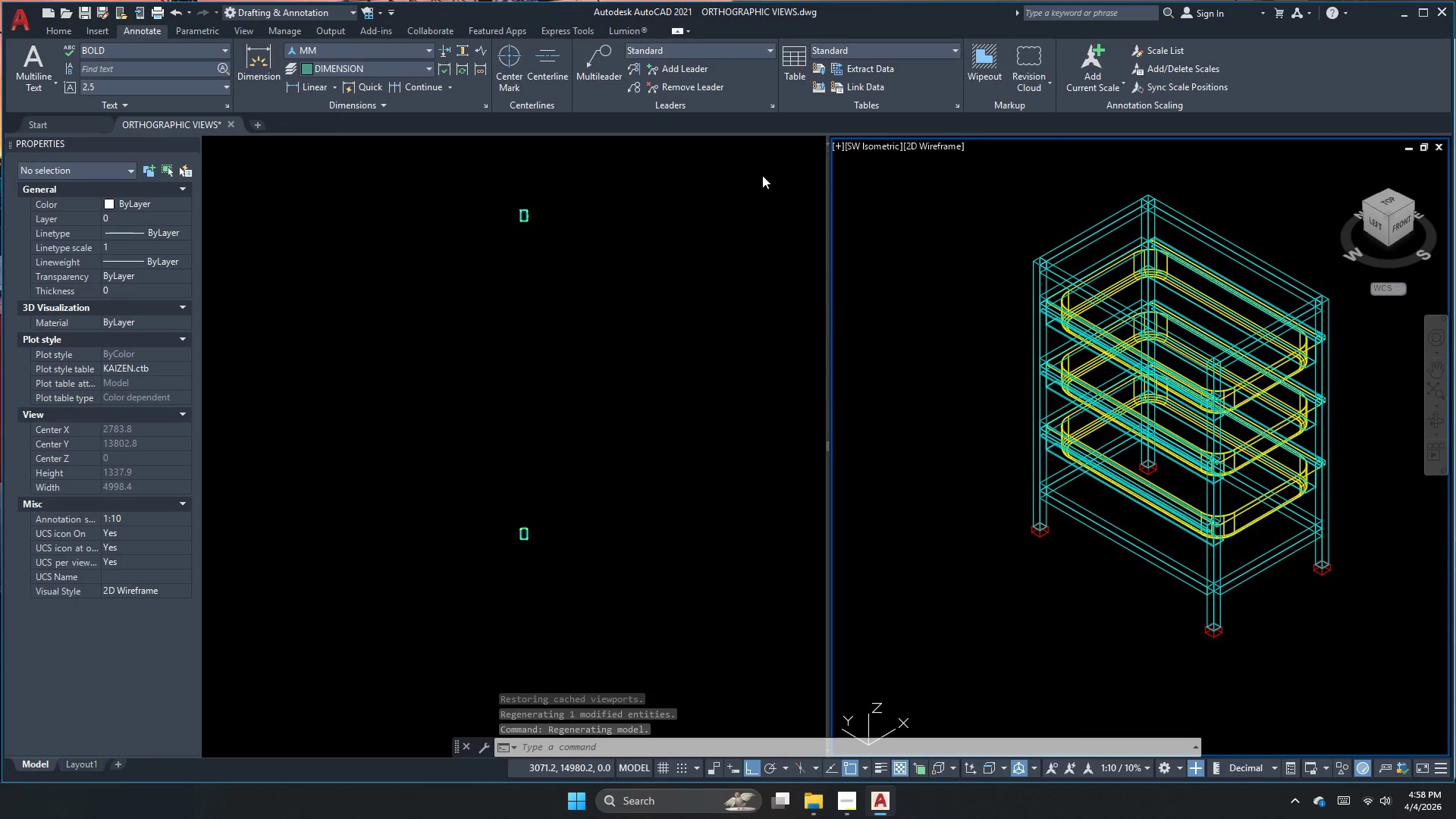 
left_click([956, 242])
 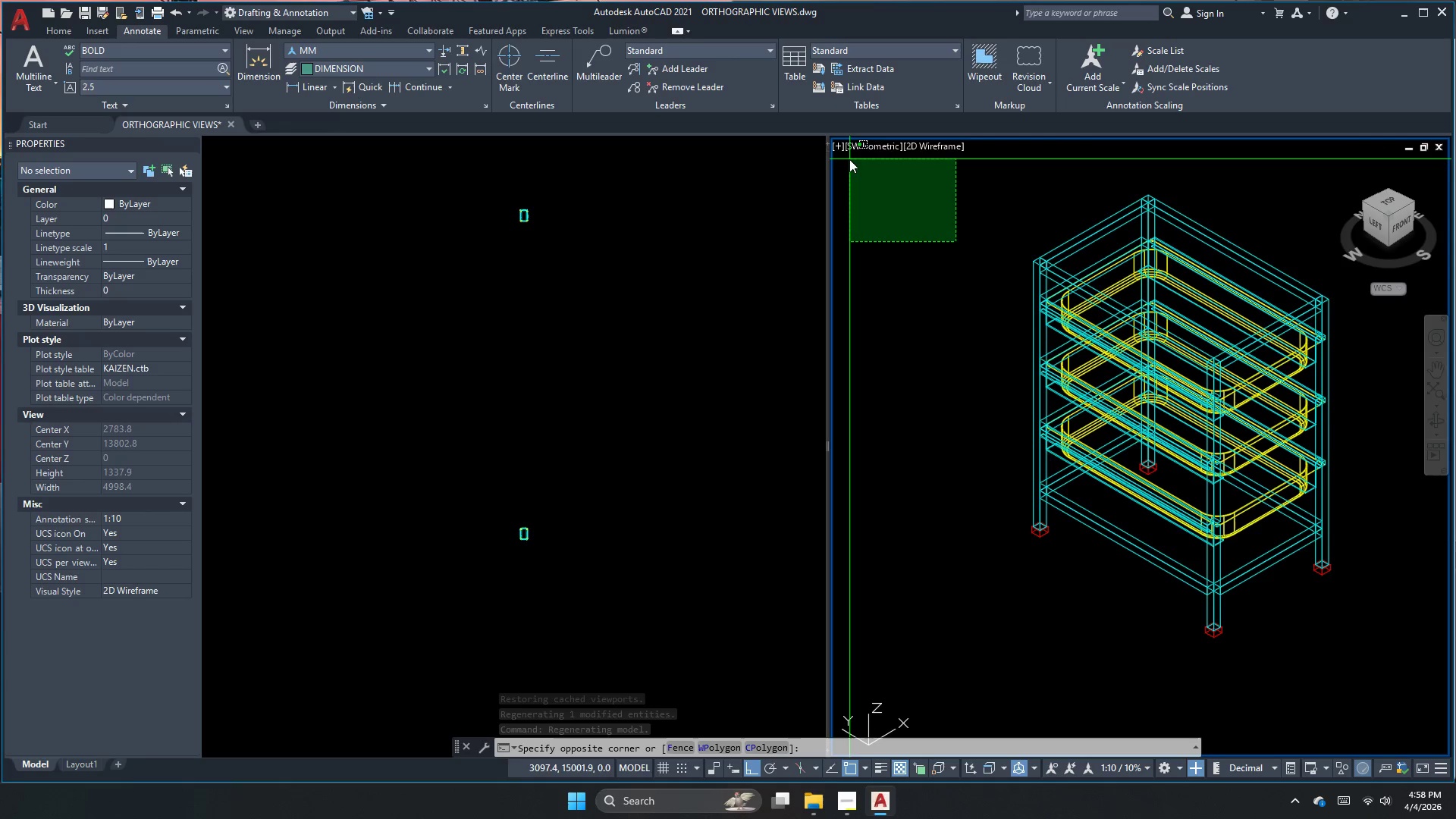 
key(Escape)
 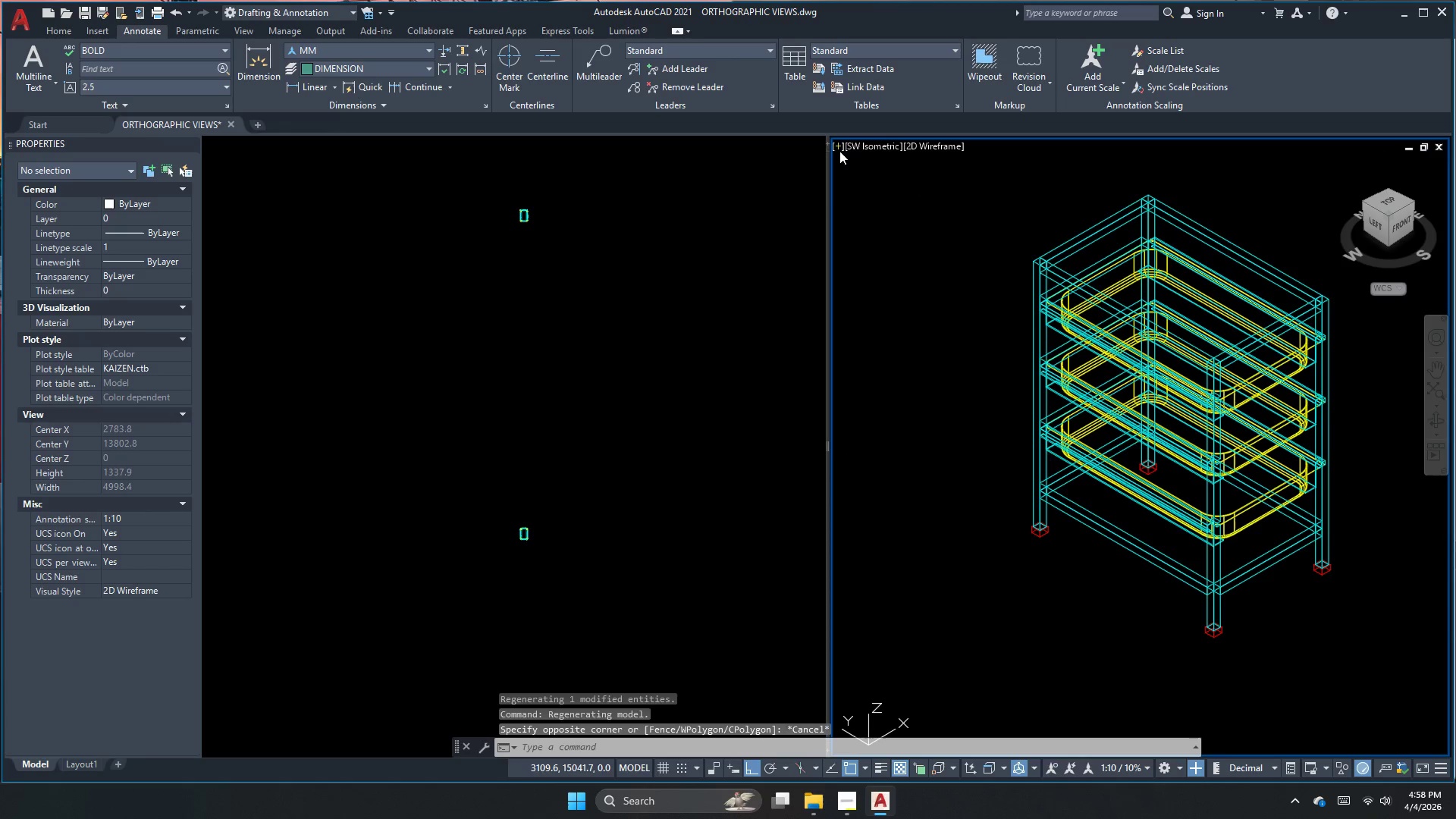 
left_click([839, 152])
 